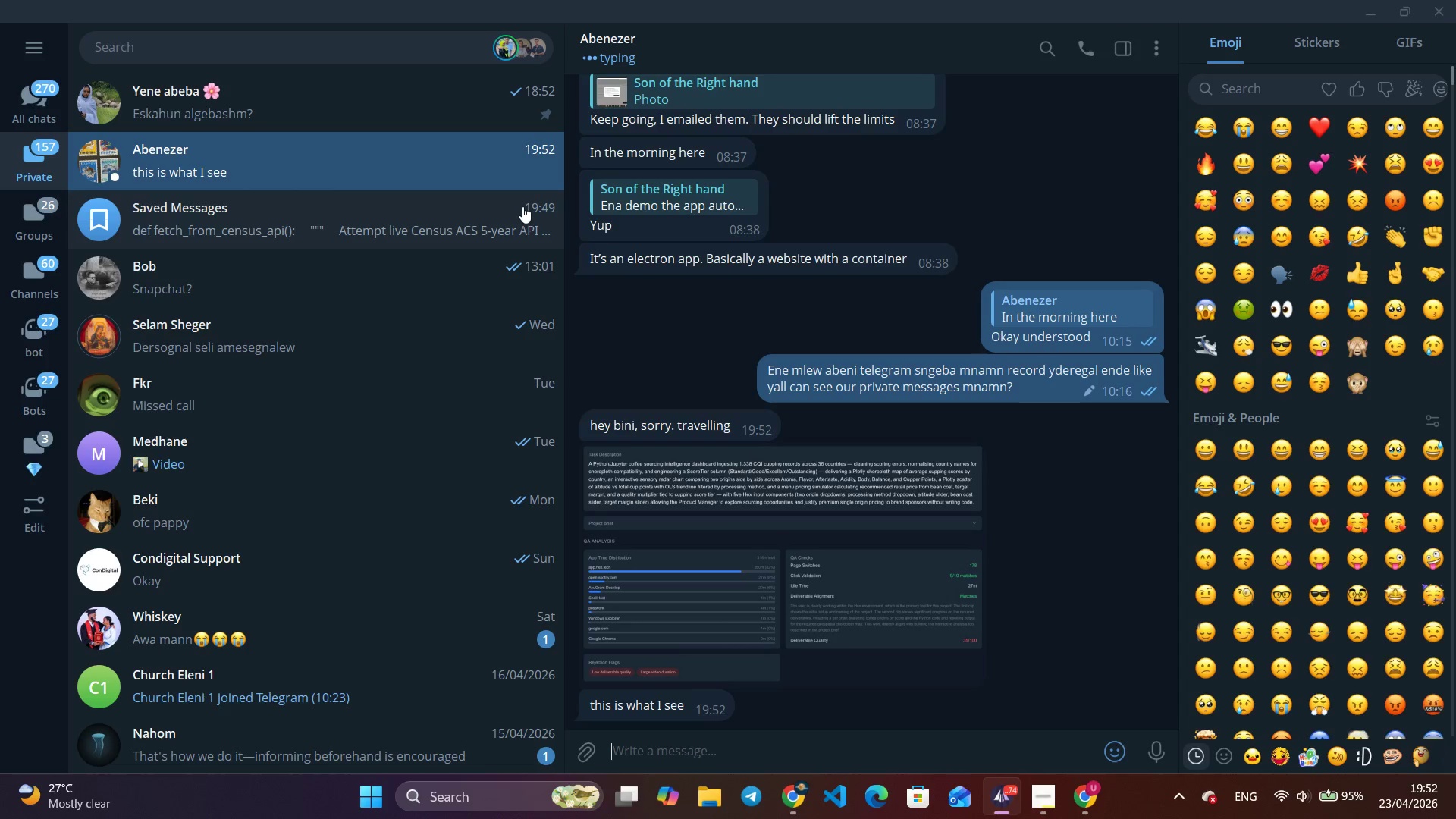 
wait(6.23)
 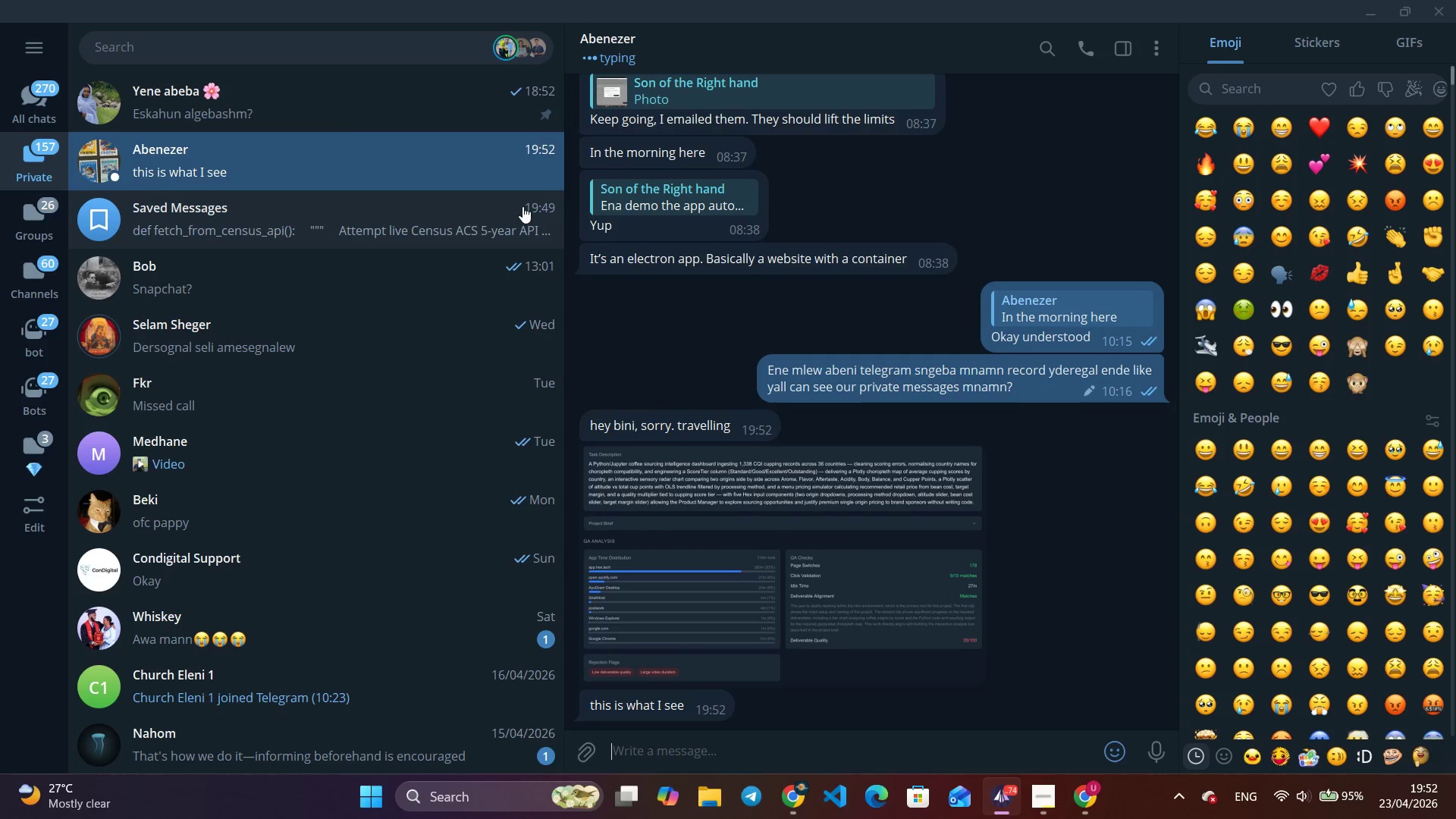 
left_click([726, 535])
 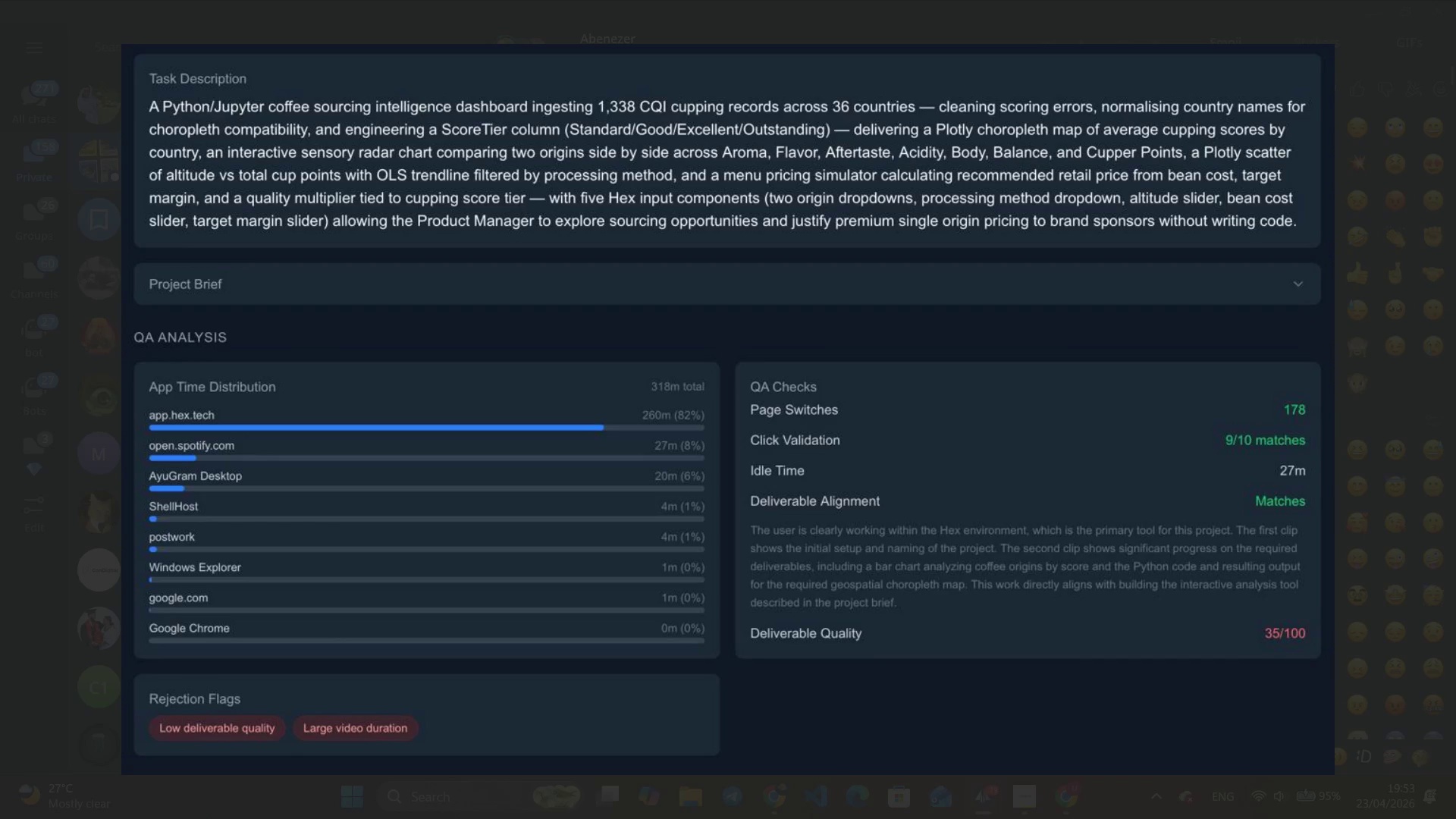 
wait(36.81)
 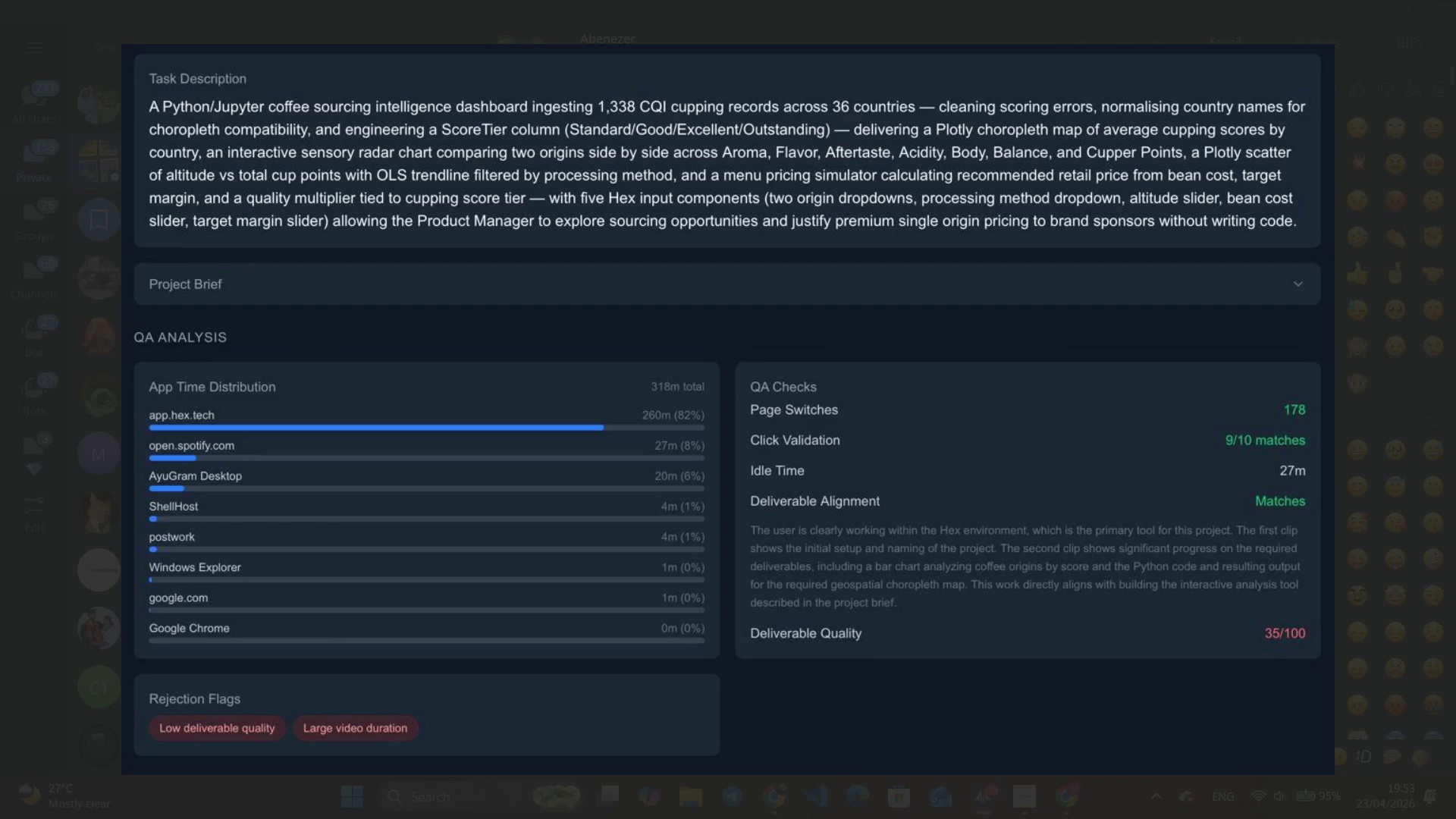 
key(Escape)
 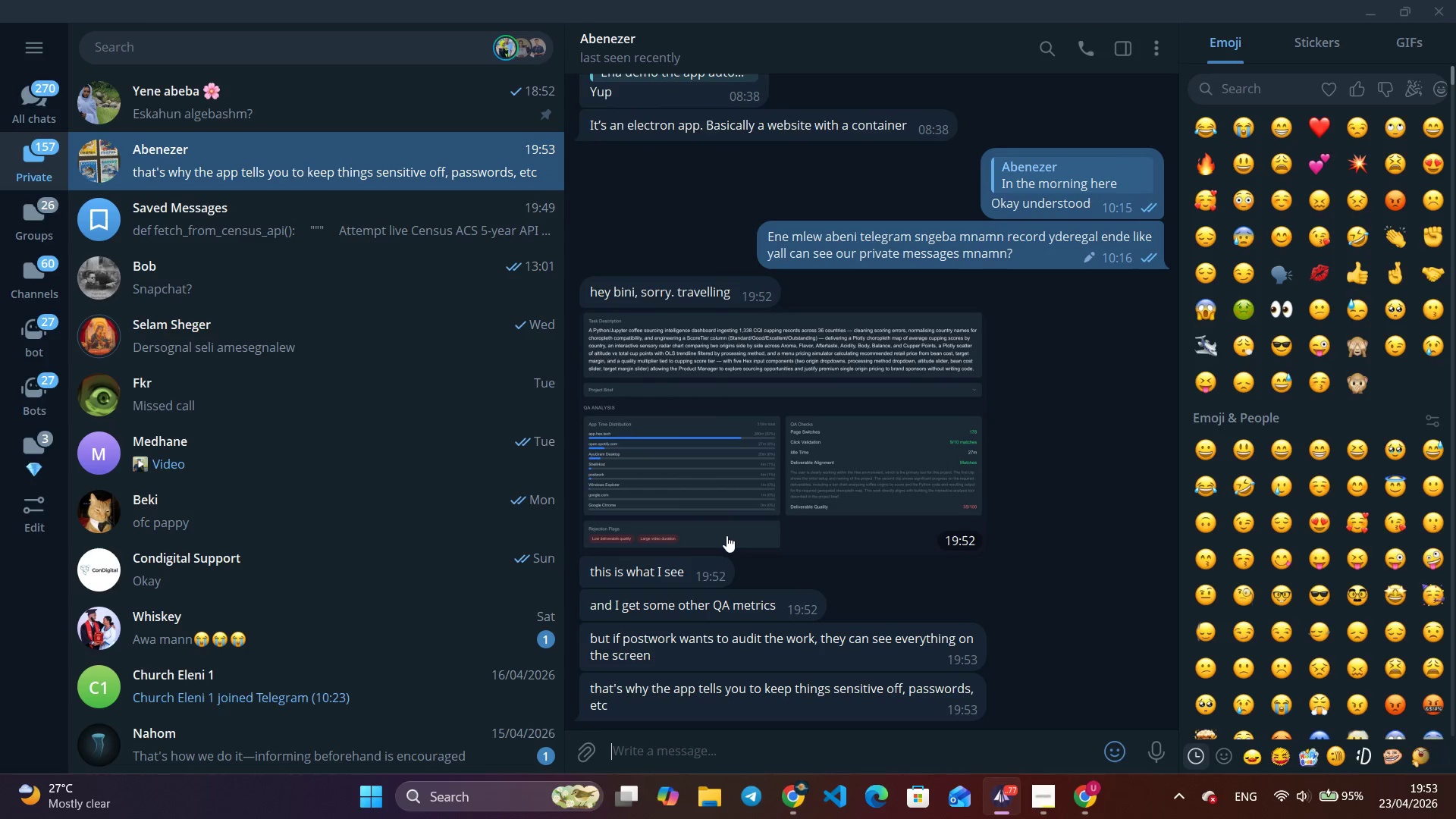 
wait(12.92)
 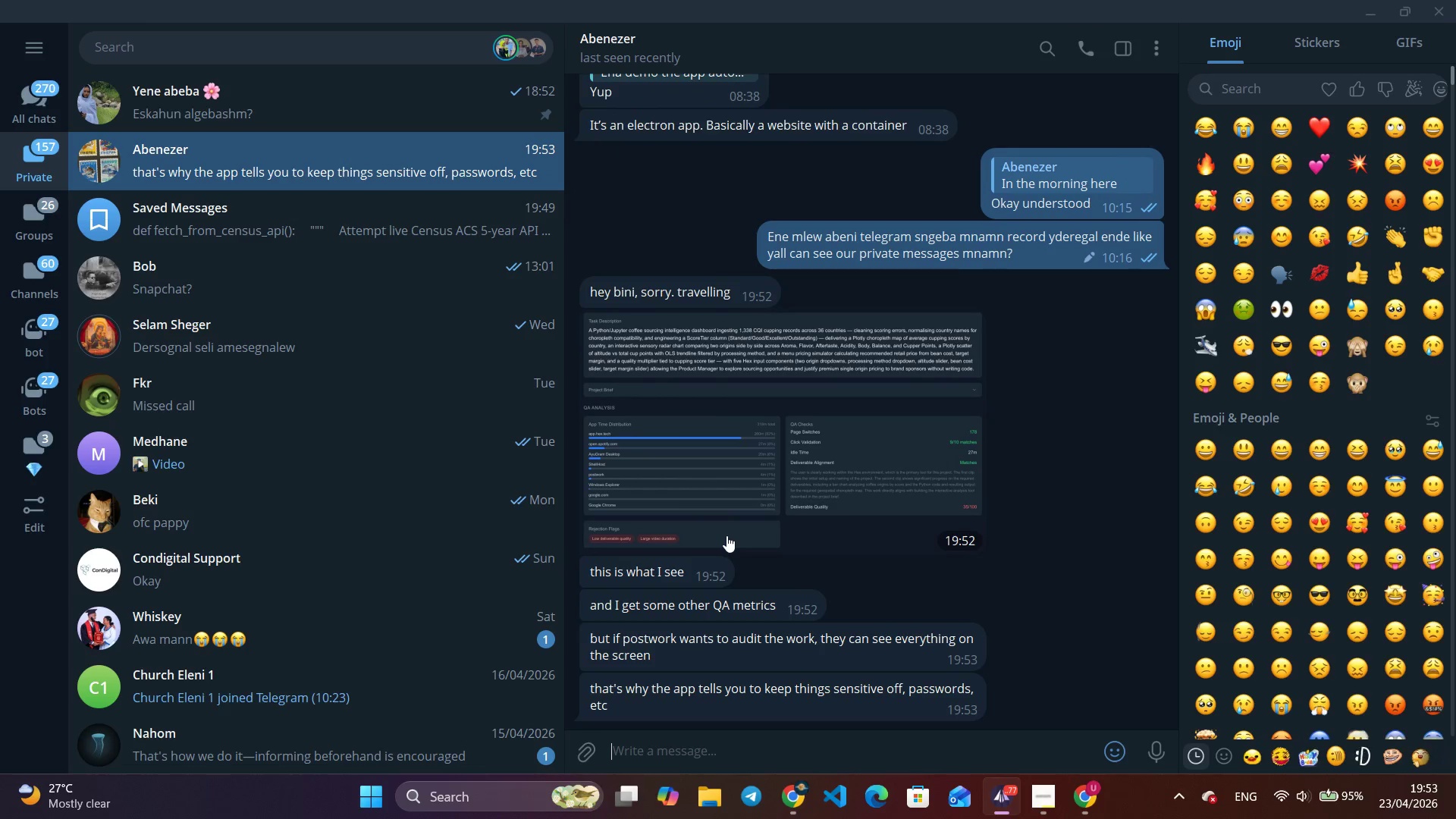 
key(Alt+Tab)
 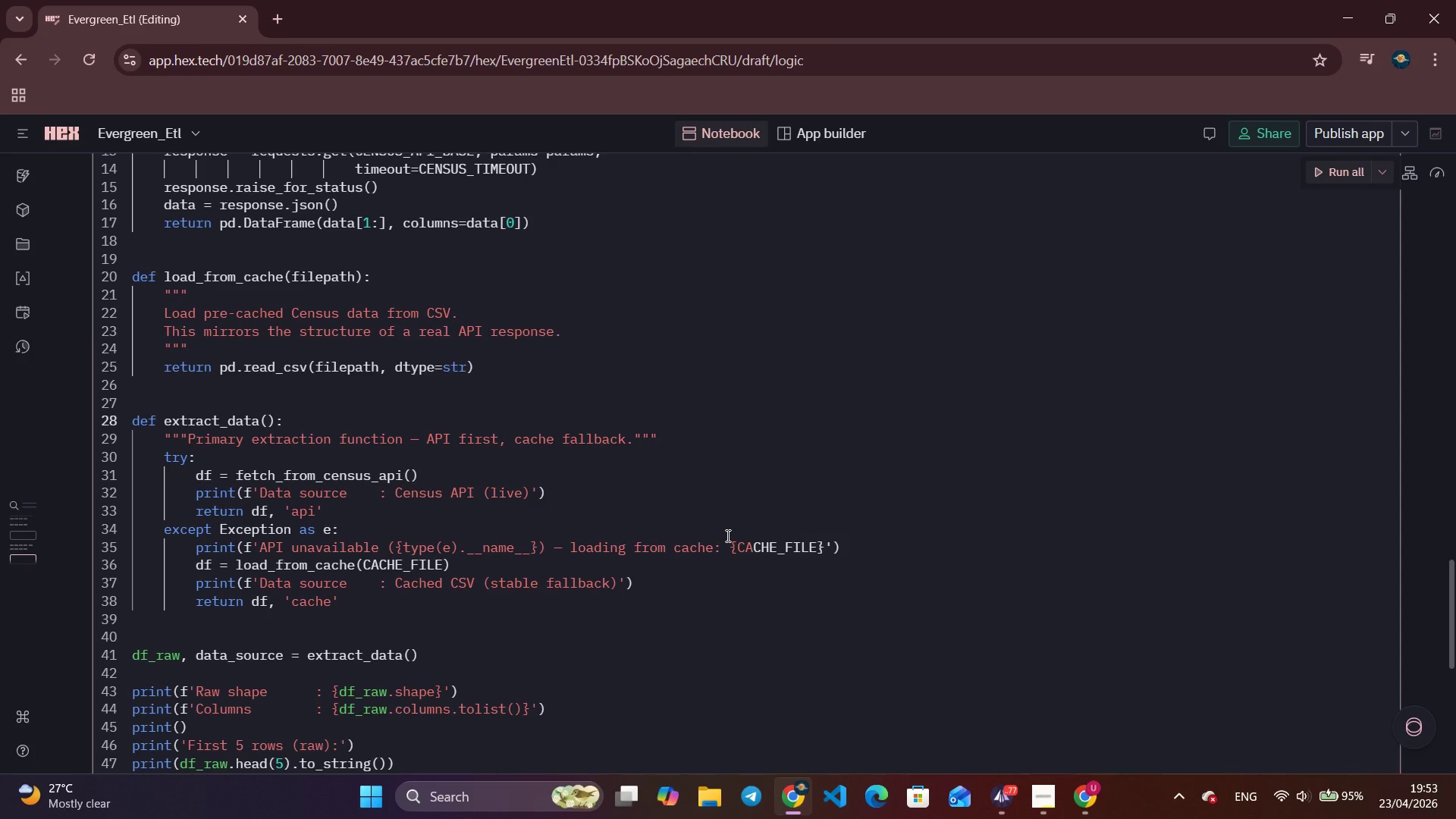 
left_click([707, 526])
 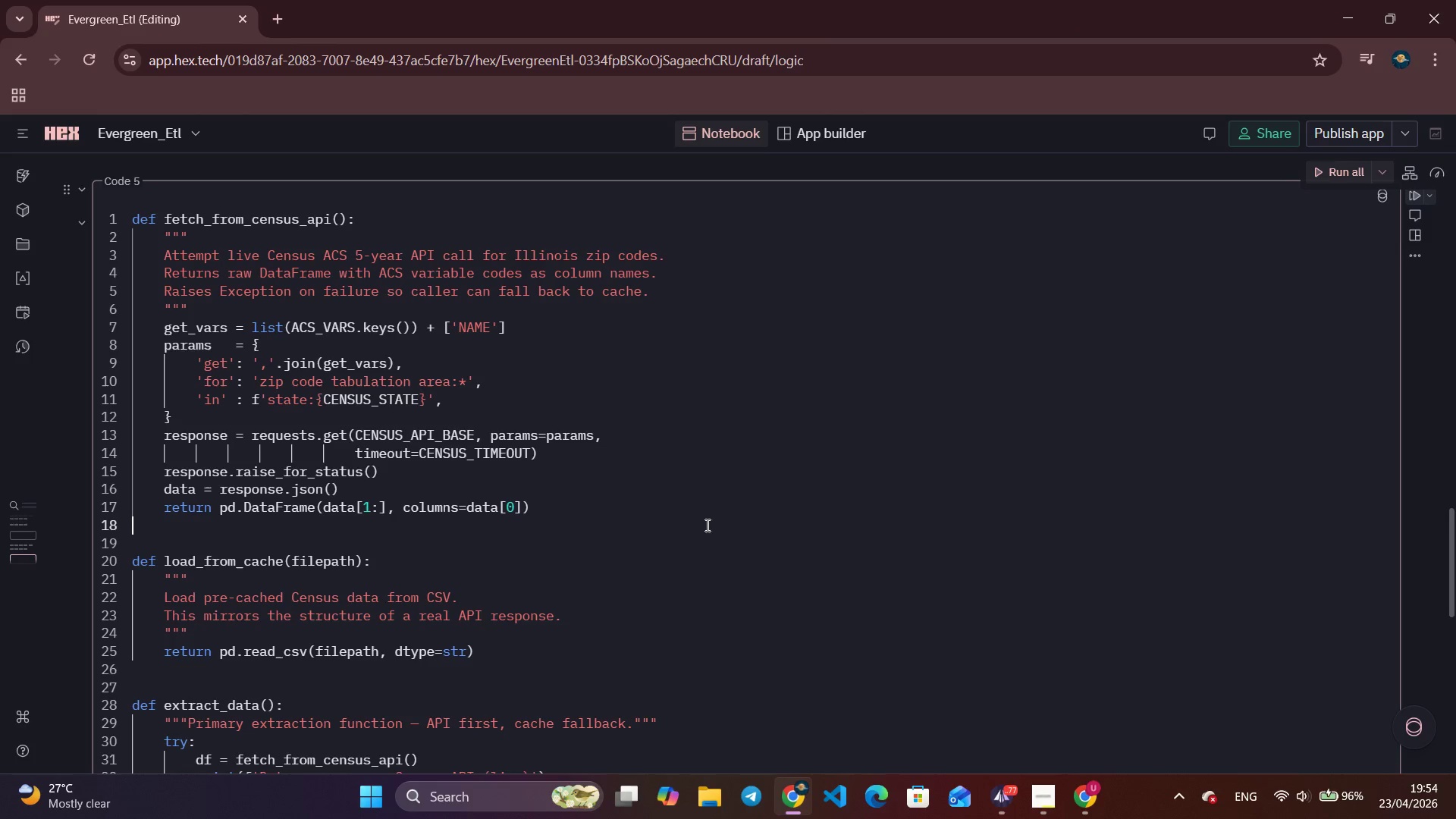 
scroll: coordinate [707, 535], scroll_direction: up, amount: 3.0
 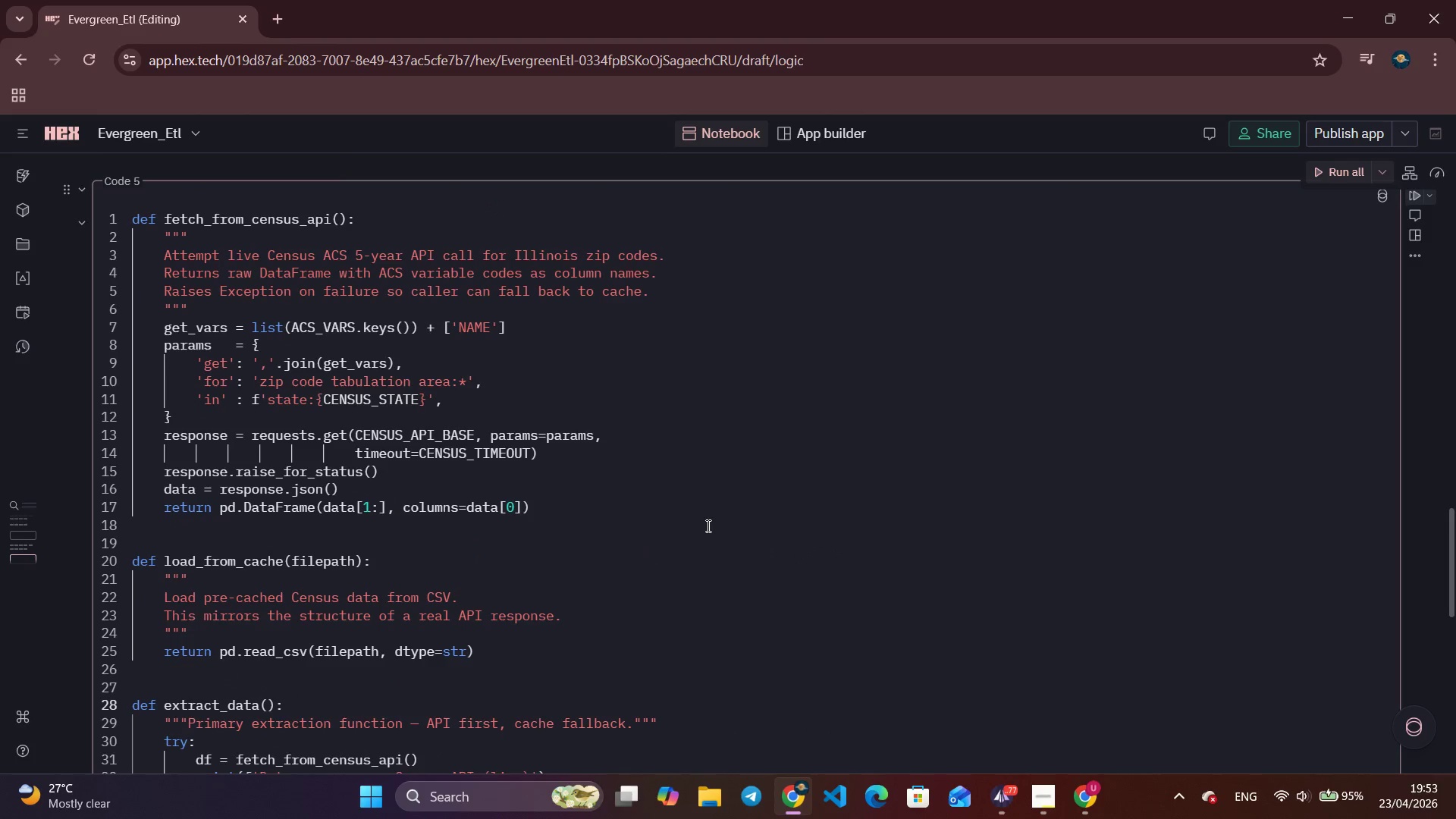 
wait(71.48)
 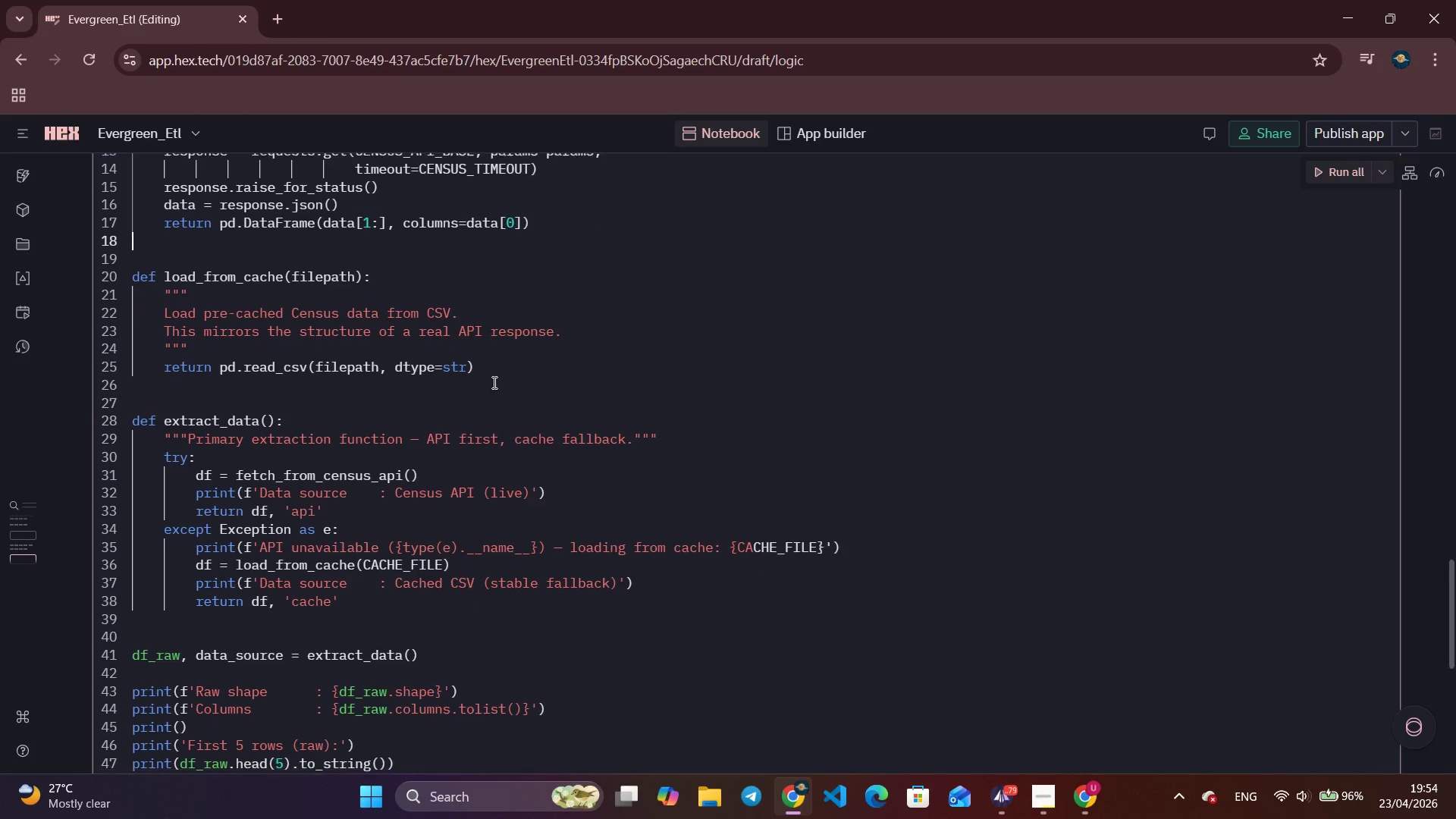 
left_click([529, 411])
 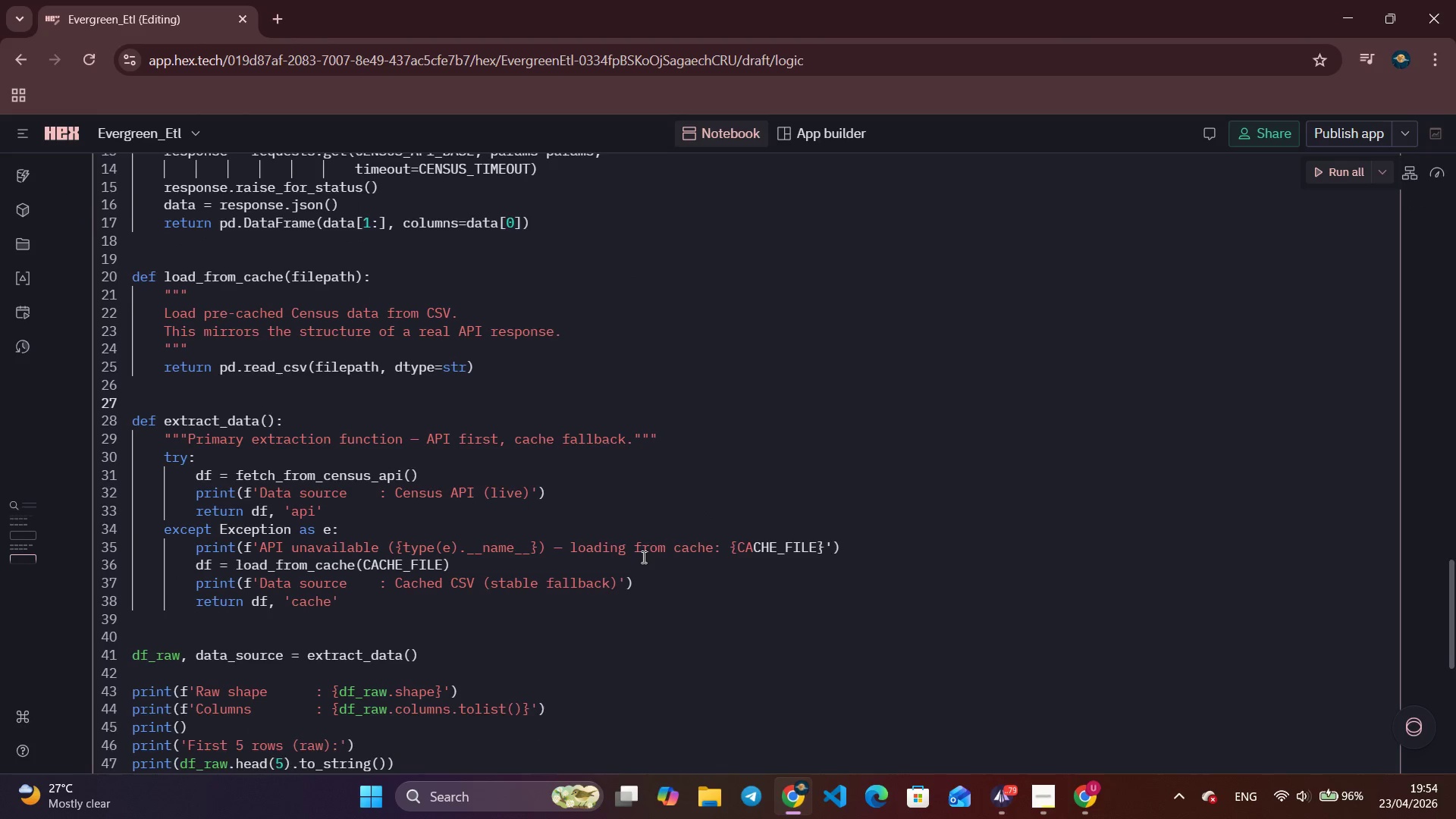 
scroll: coordinate [470, 374], scroll_direction: down, amount: 3.0
 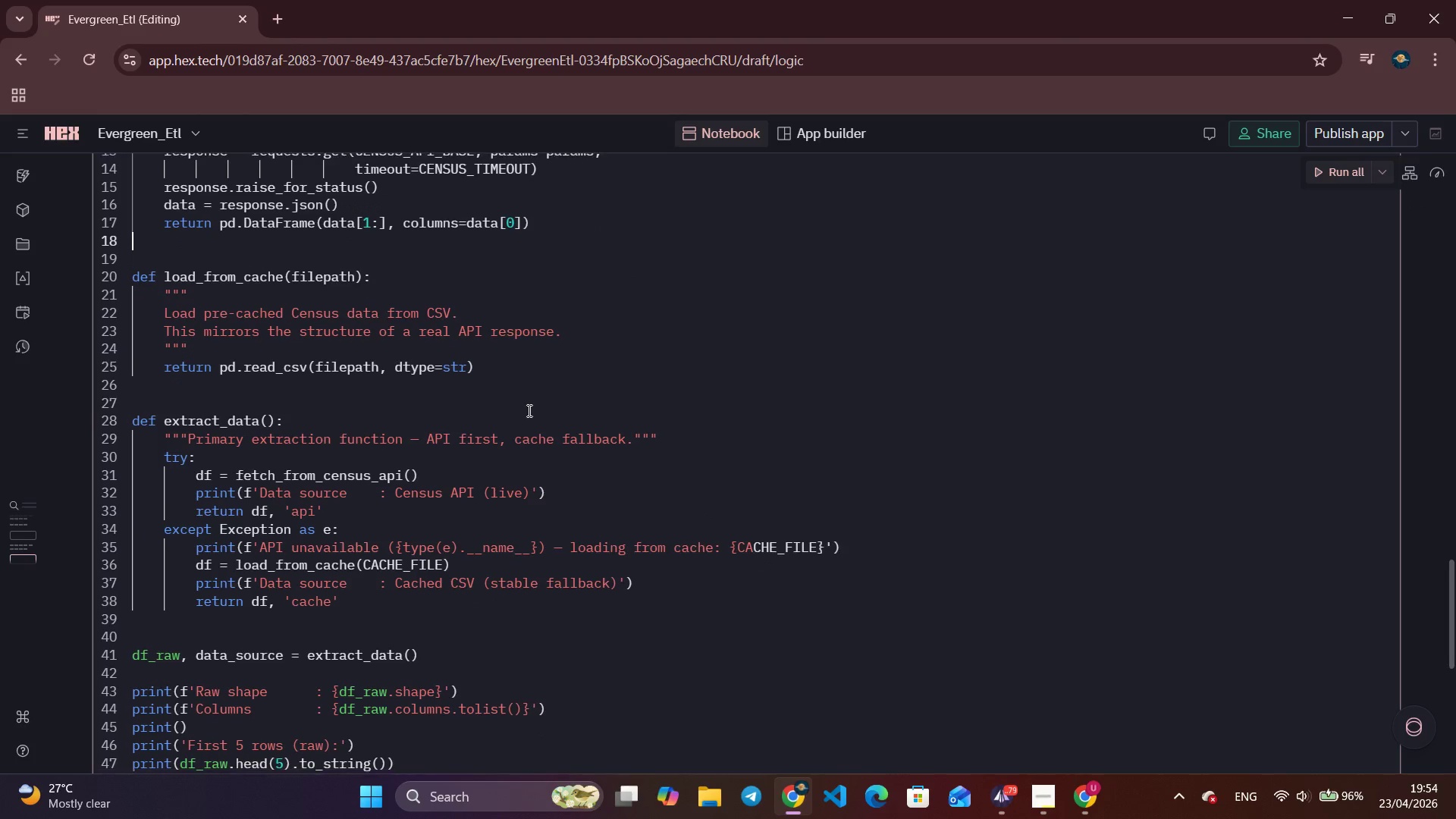 
left_click([599, 495])
 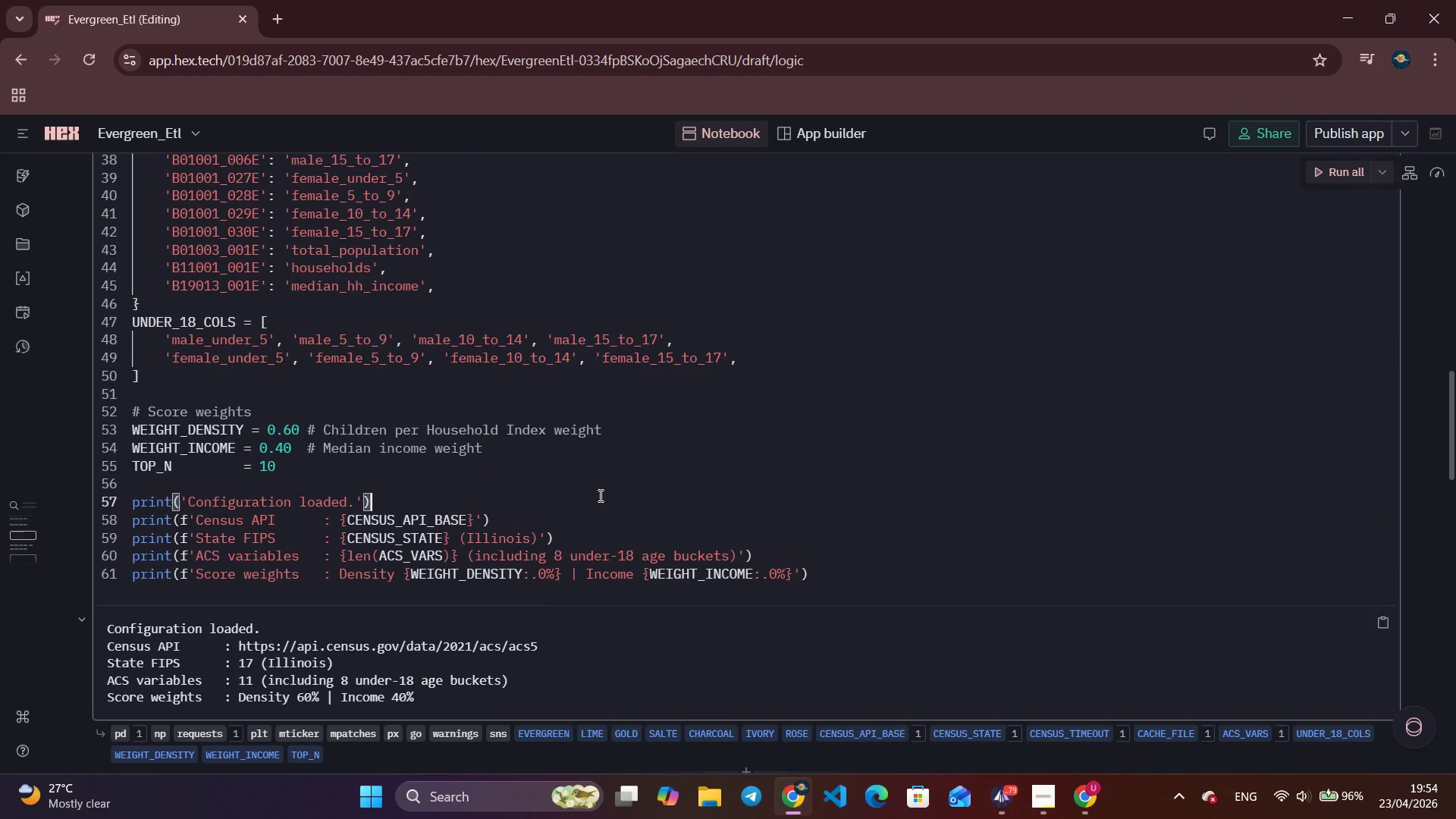 
scroll: coordinate [645, 578], scroll_direction: up, amount: 11.0
 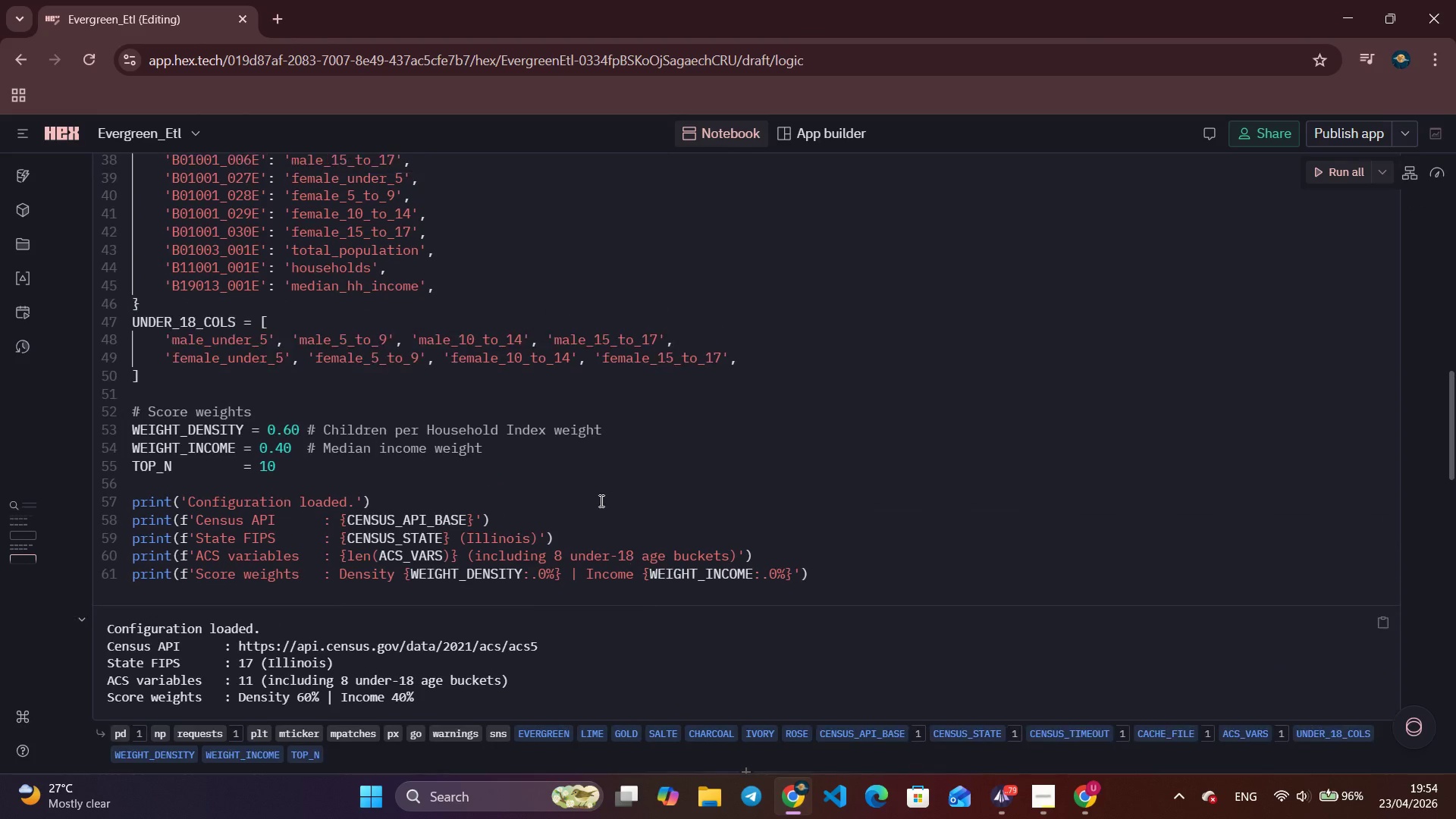 
double_click([599, 495])
 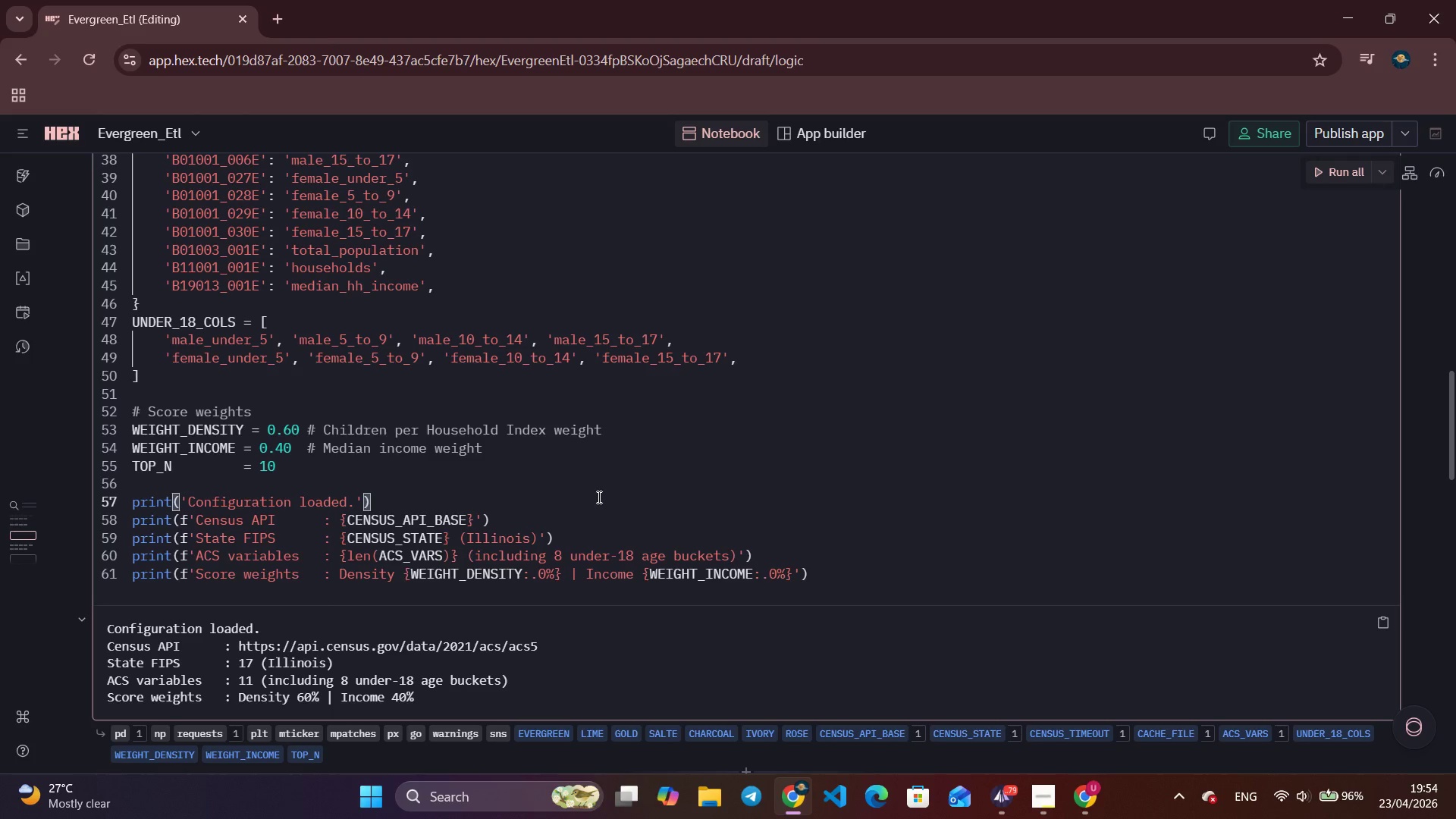 
wait(12.84)
 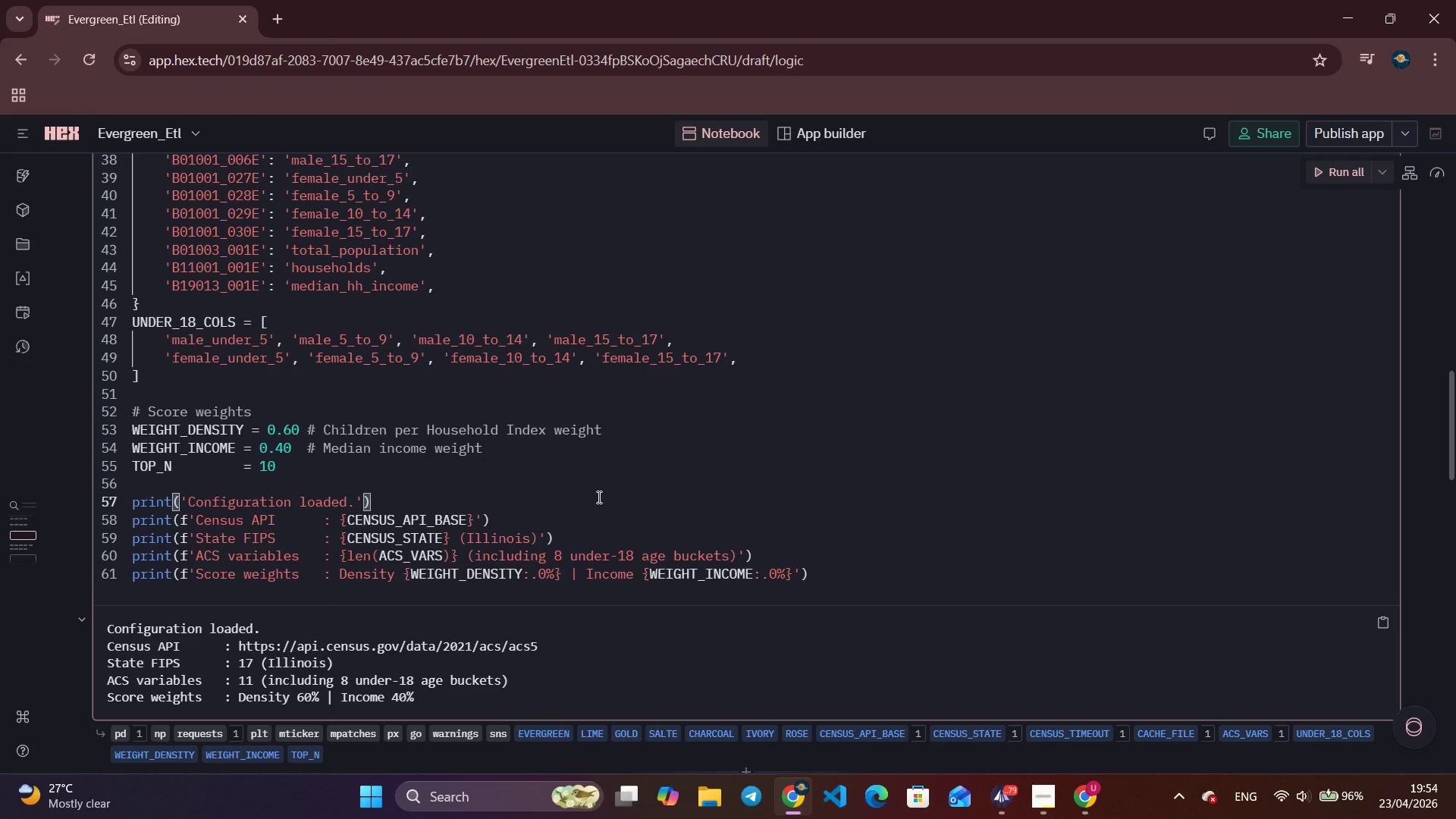 
scroll: coordinate [598, 497], scroll_direction: down, amount: 4.0
 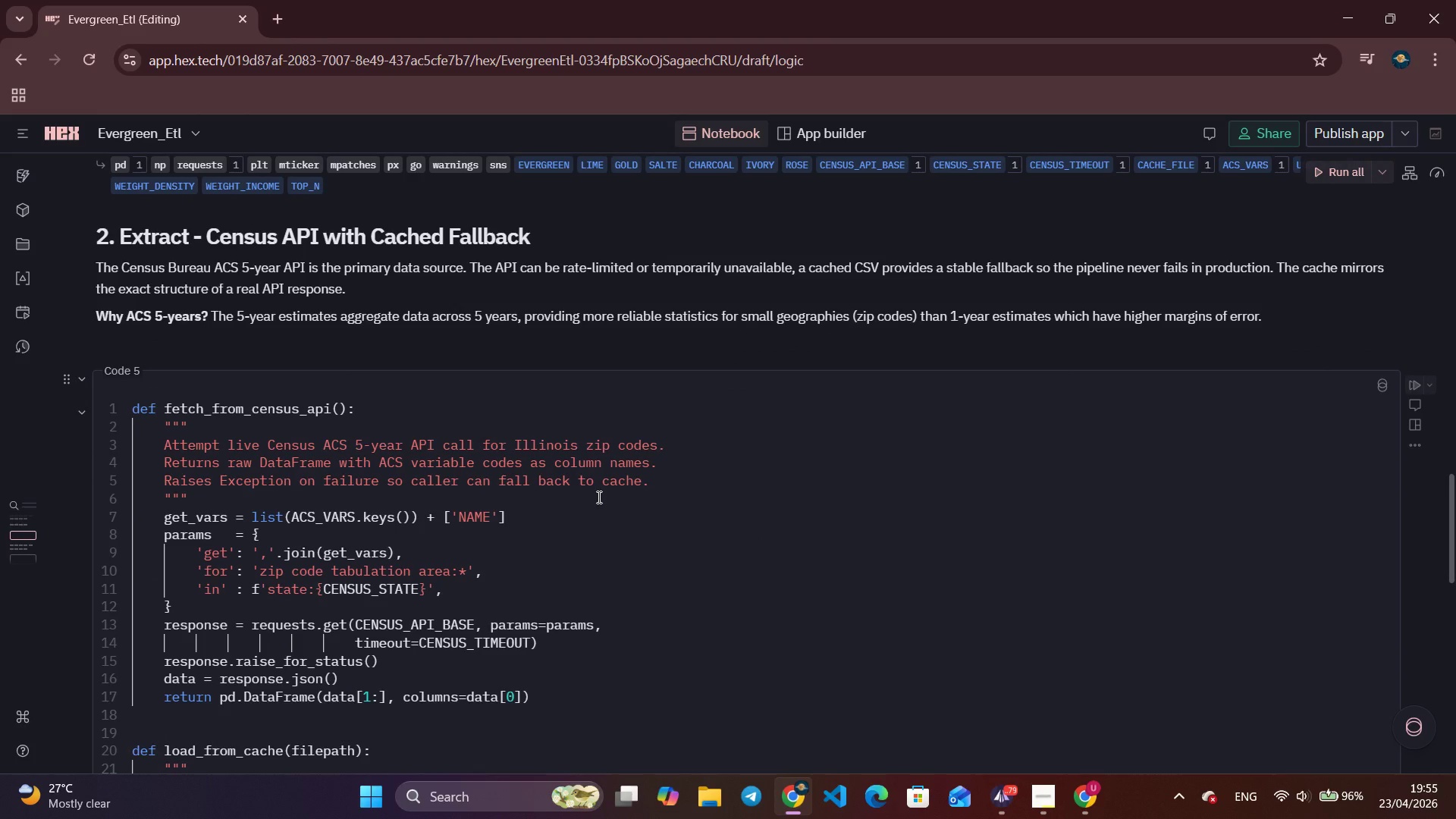 
wait(7.55)
 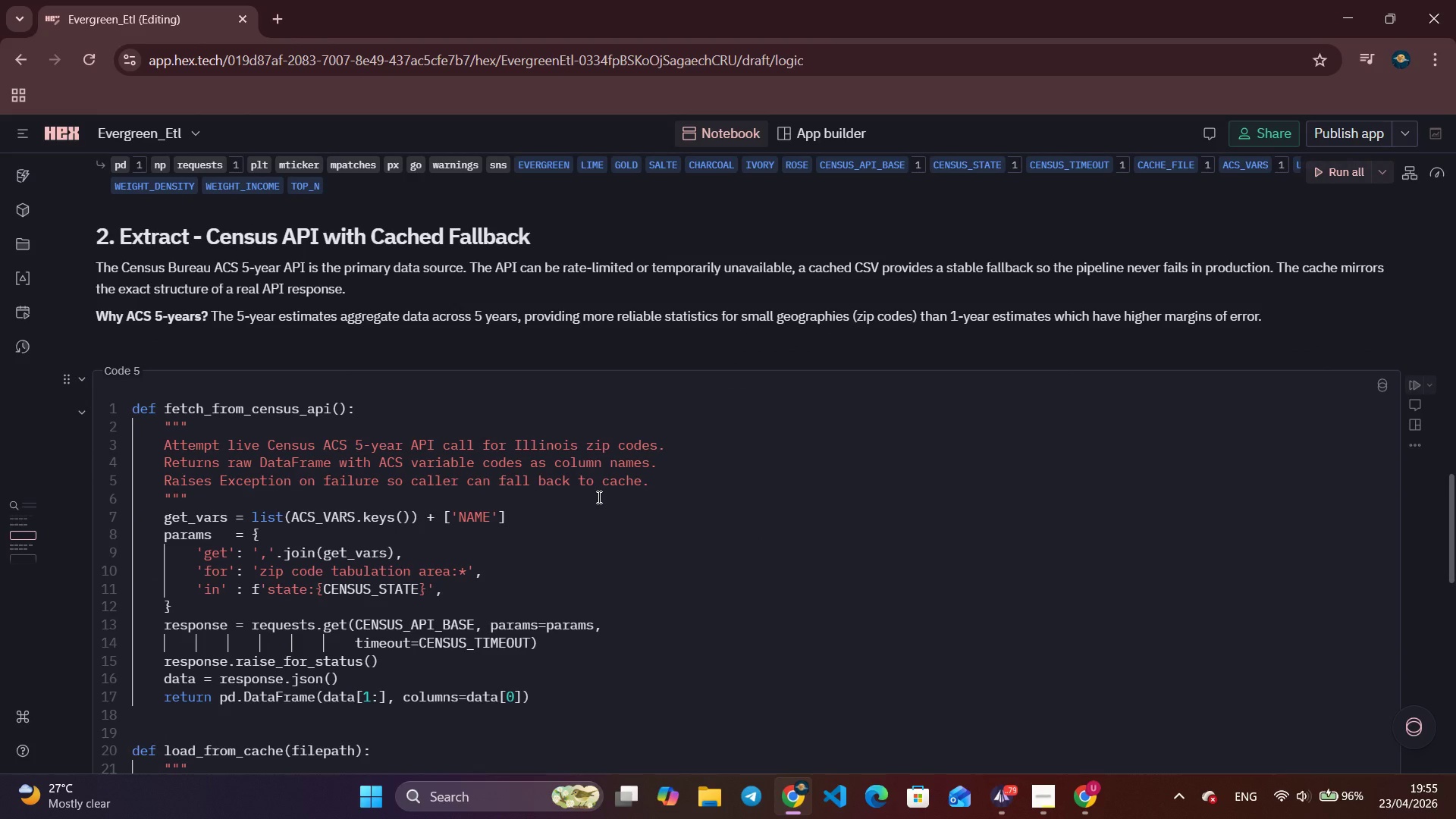 
scroll: coordinate [598, 497], scroll_direction: down, amount: 4.0
 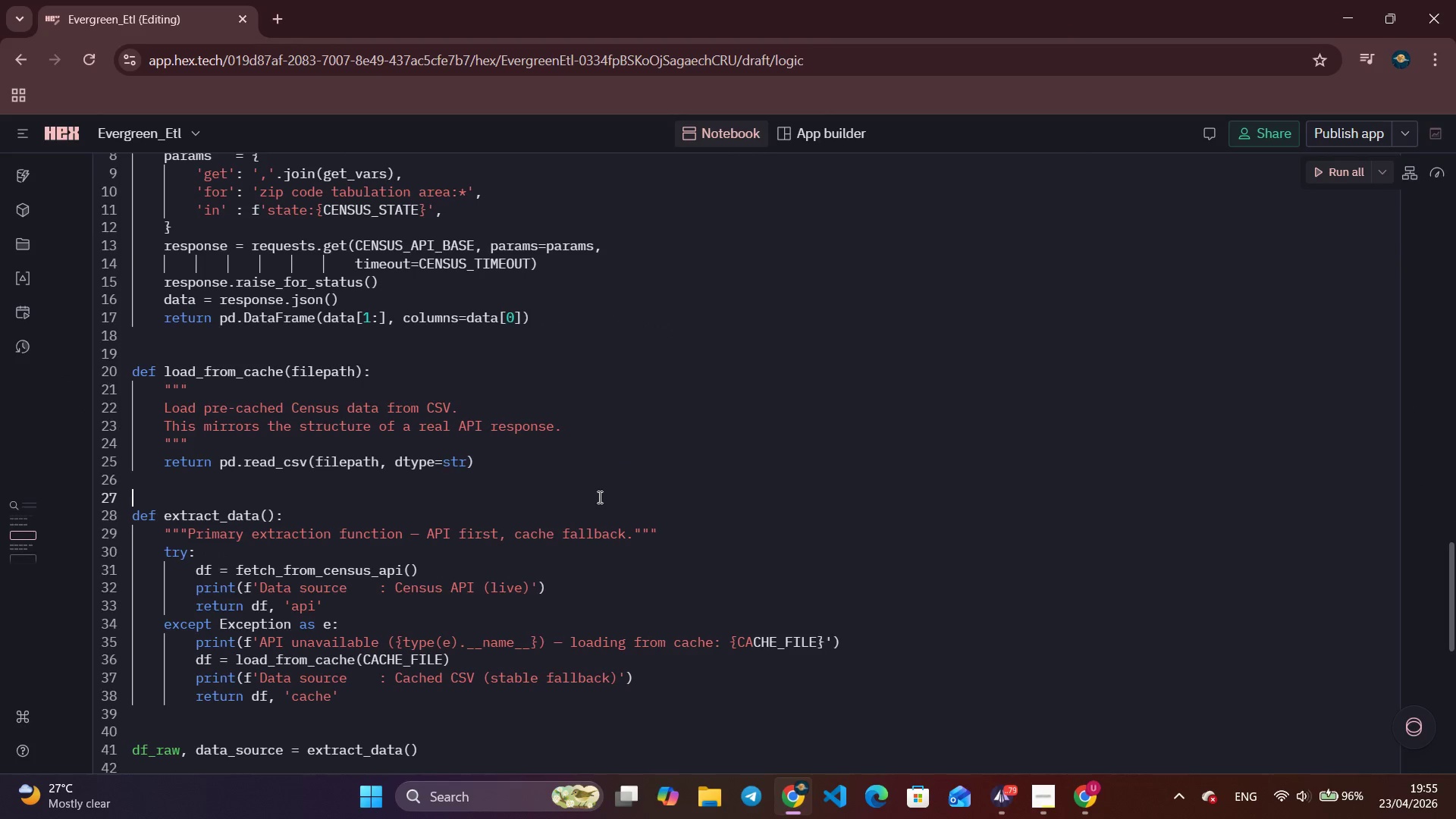 
double_click([599, 497])
 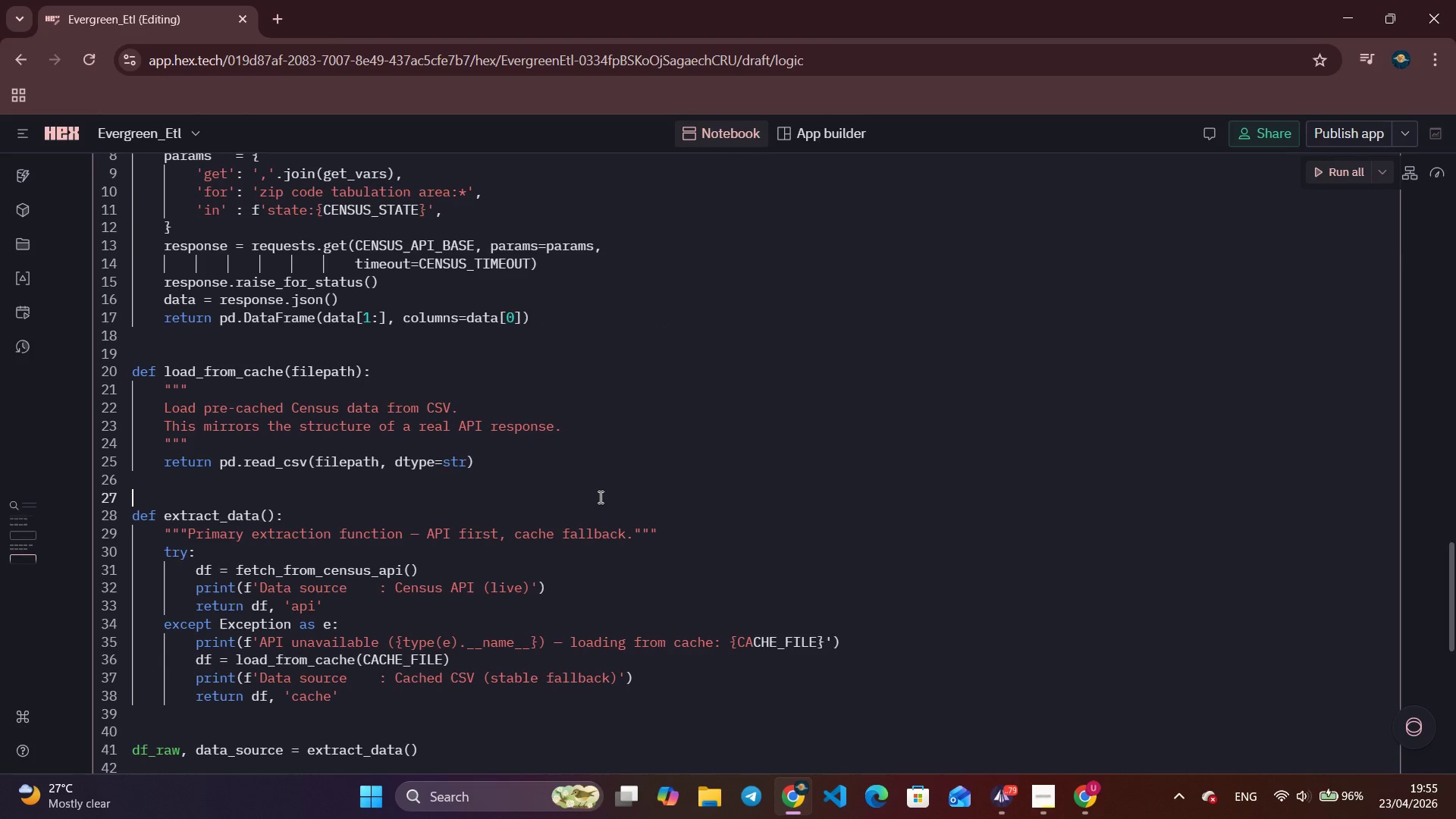 
double_click([599, 497])
 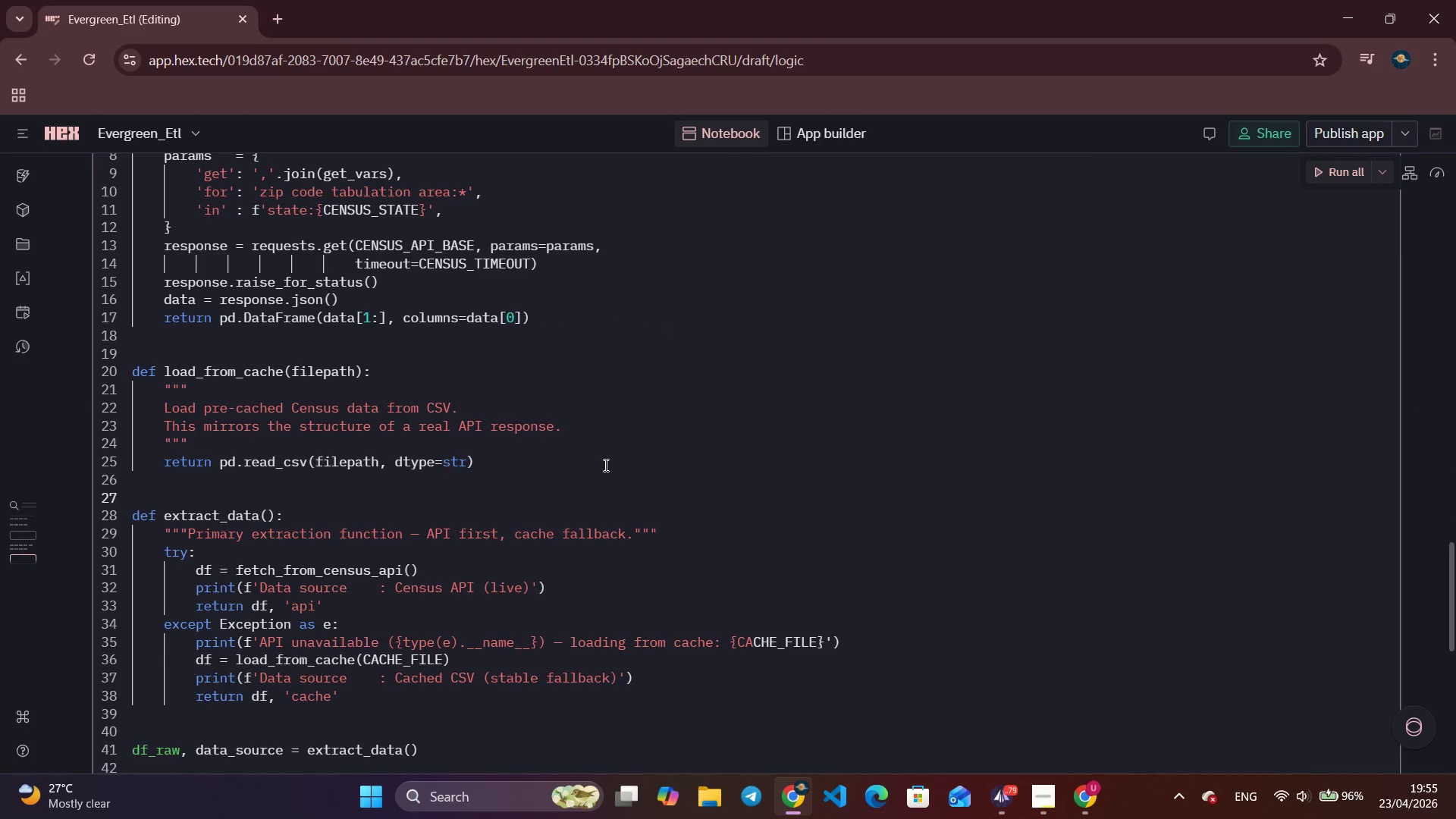 
left_click_drag(start_coordinate=[607, 464], to_coordinate=[472, 350])
 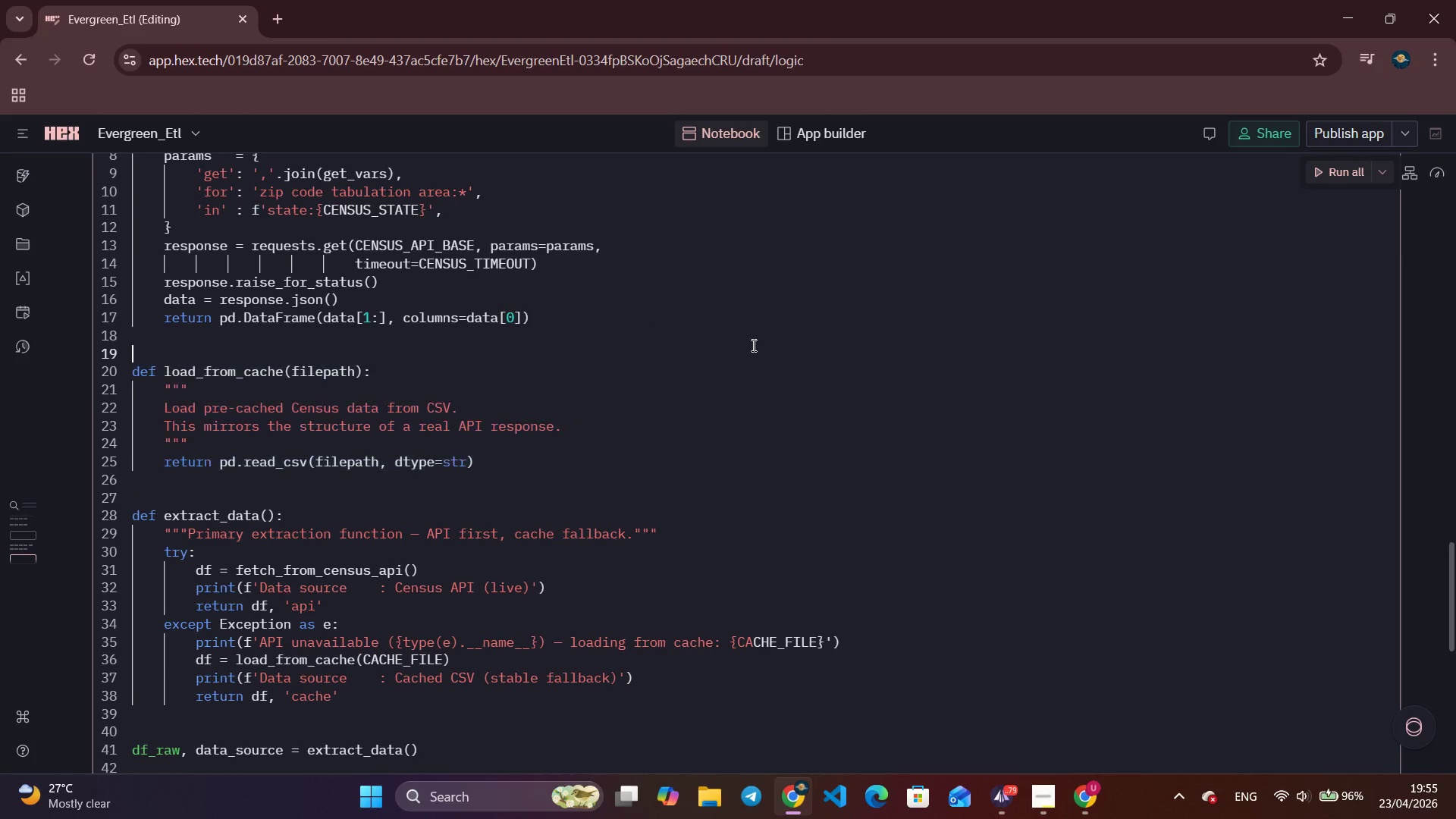 
double_click([752, 345])
 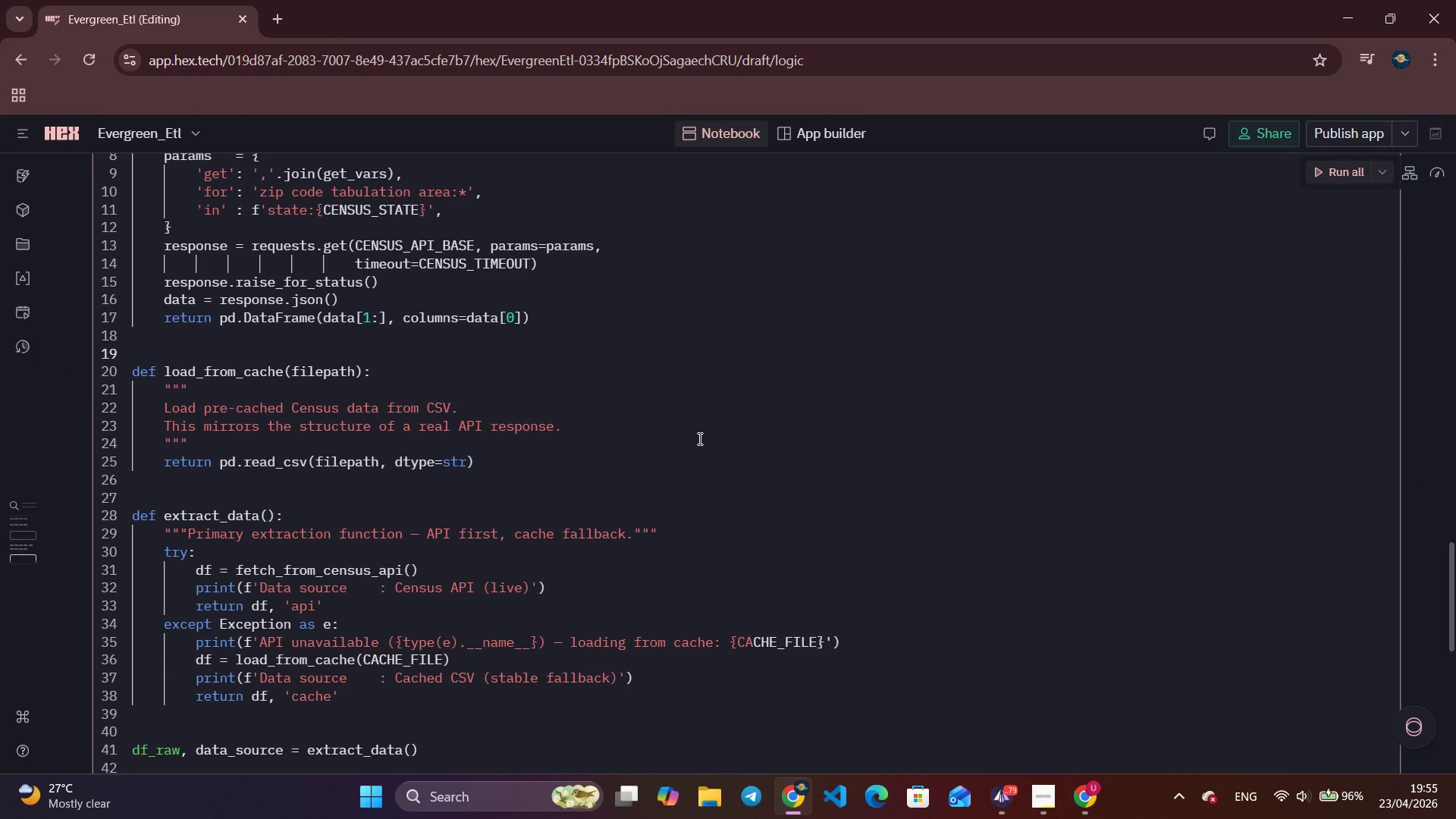 
scroll: coordinate [698, 438], scroll_direction: up, amount: 3.0
 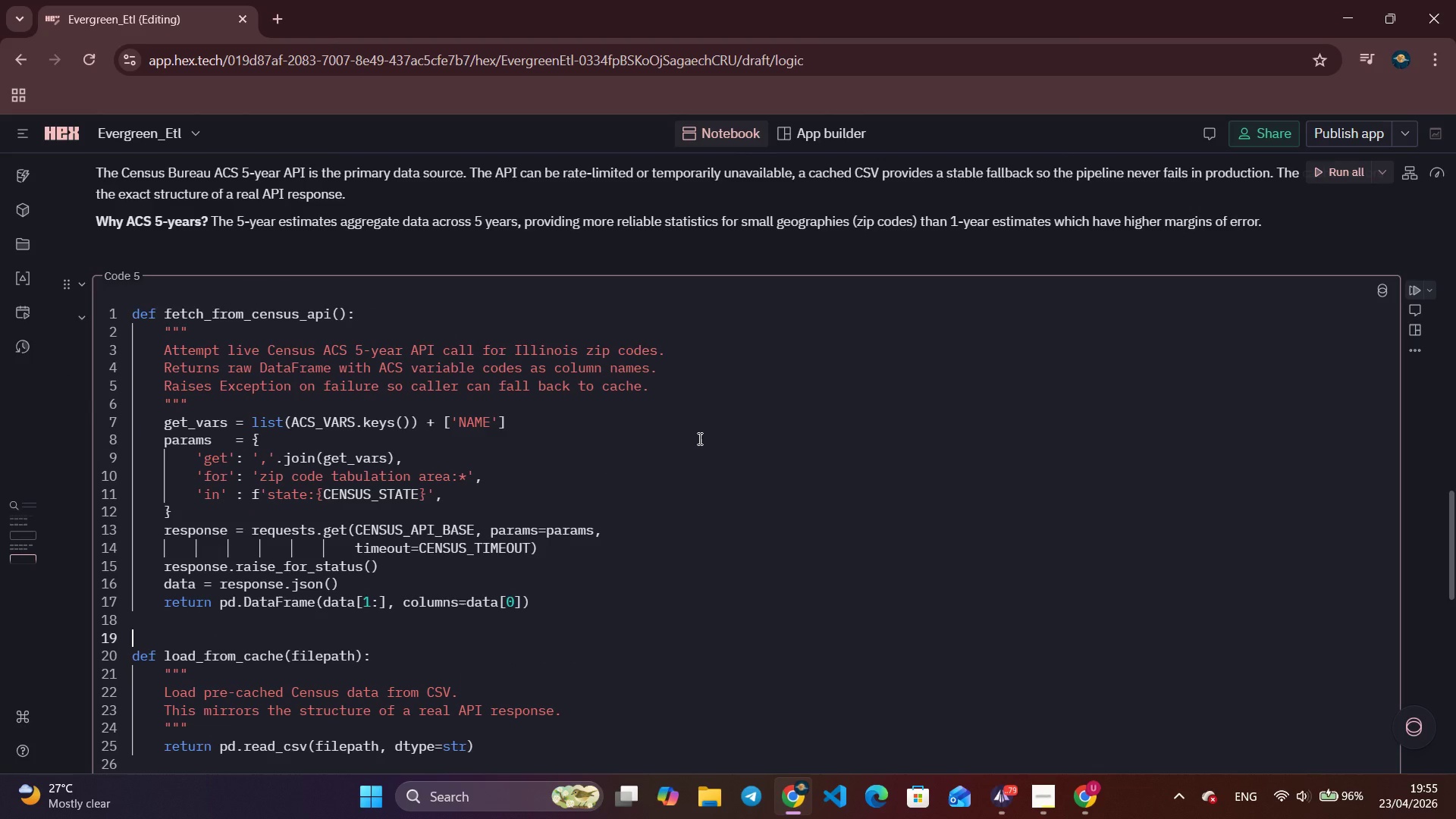 
scroll: coordinate [698, 438], scroll_direction: down, amount: 6.0
 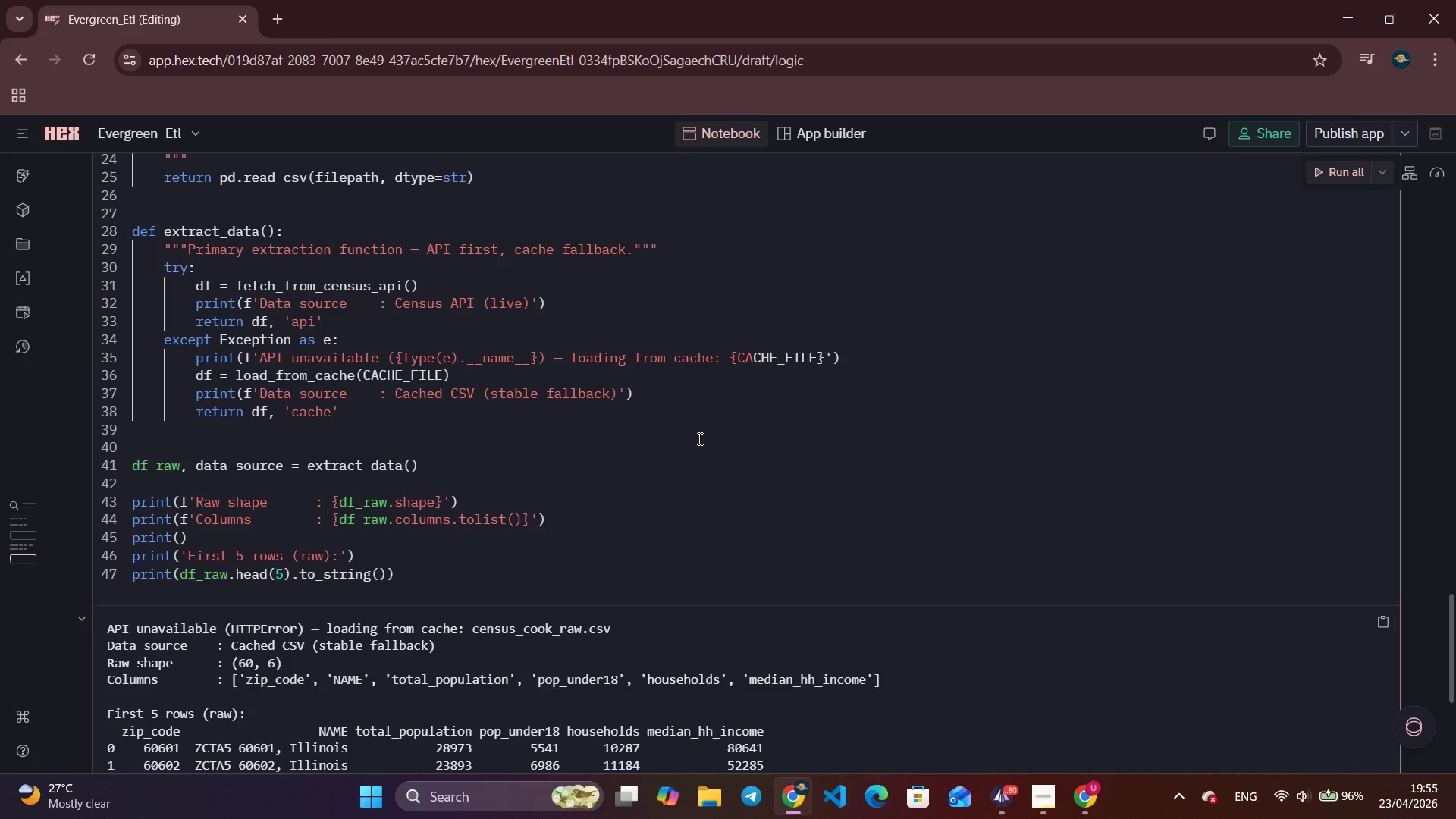 
wait(35.0)
 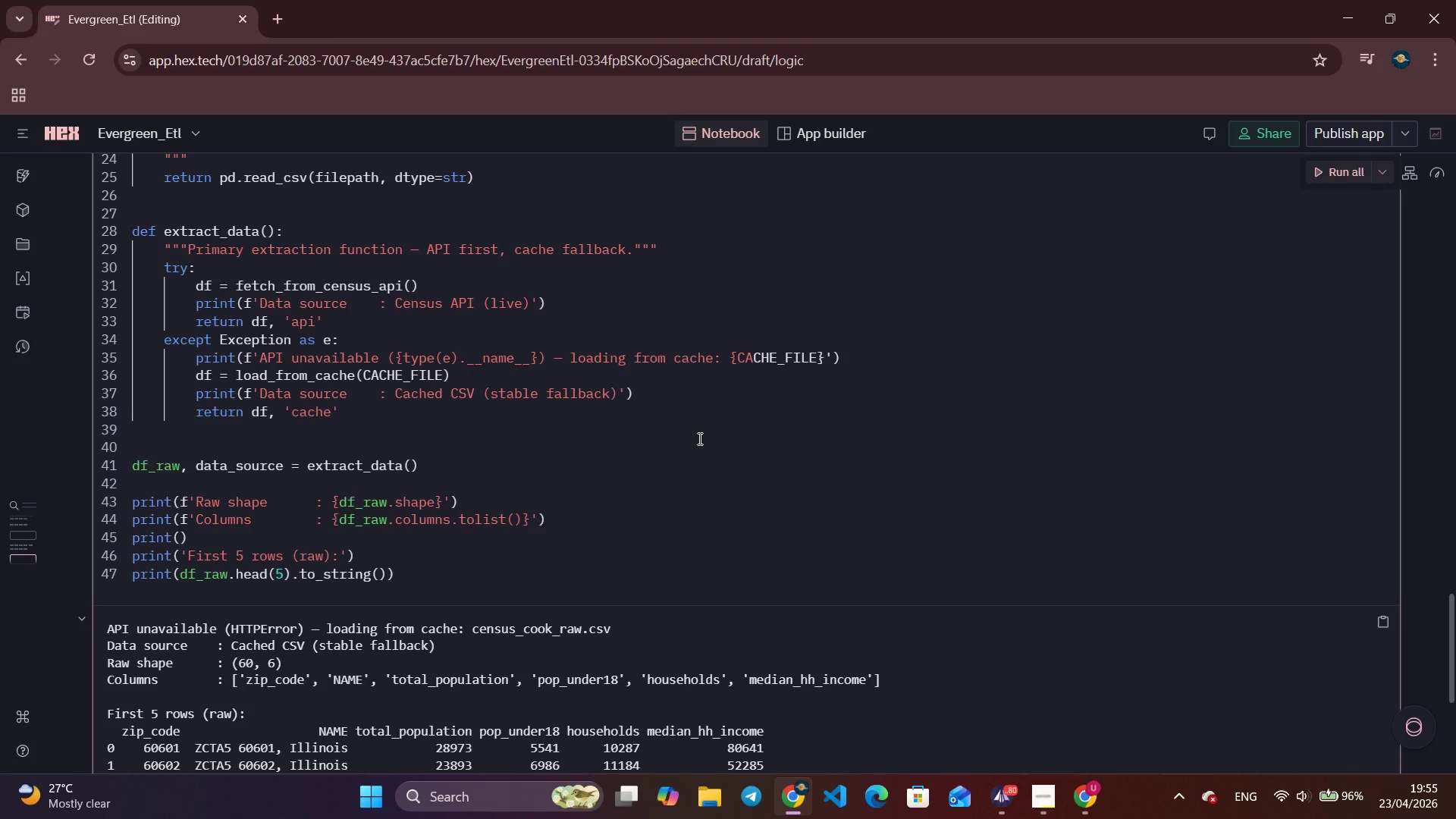 
scroll: coordinate [698, 438], scroll_direction: up, amount: 7.0
 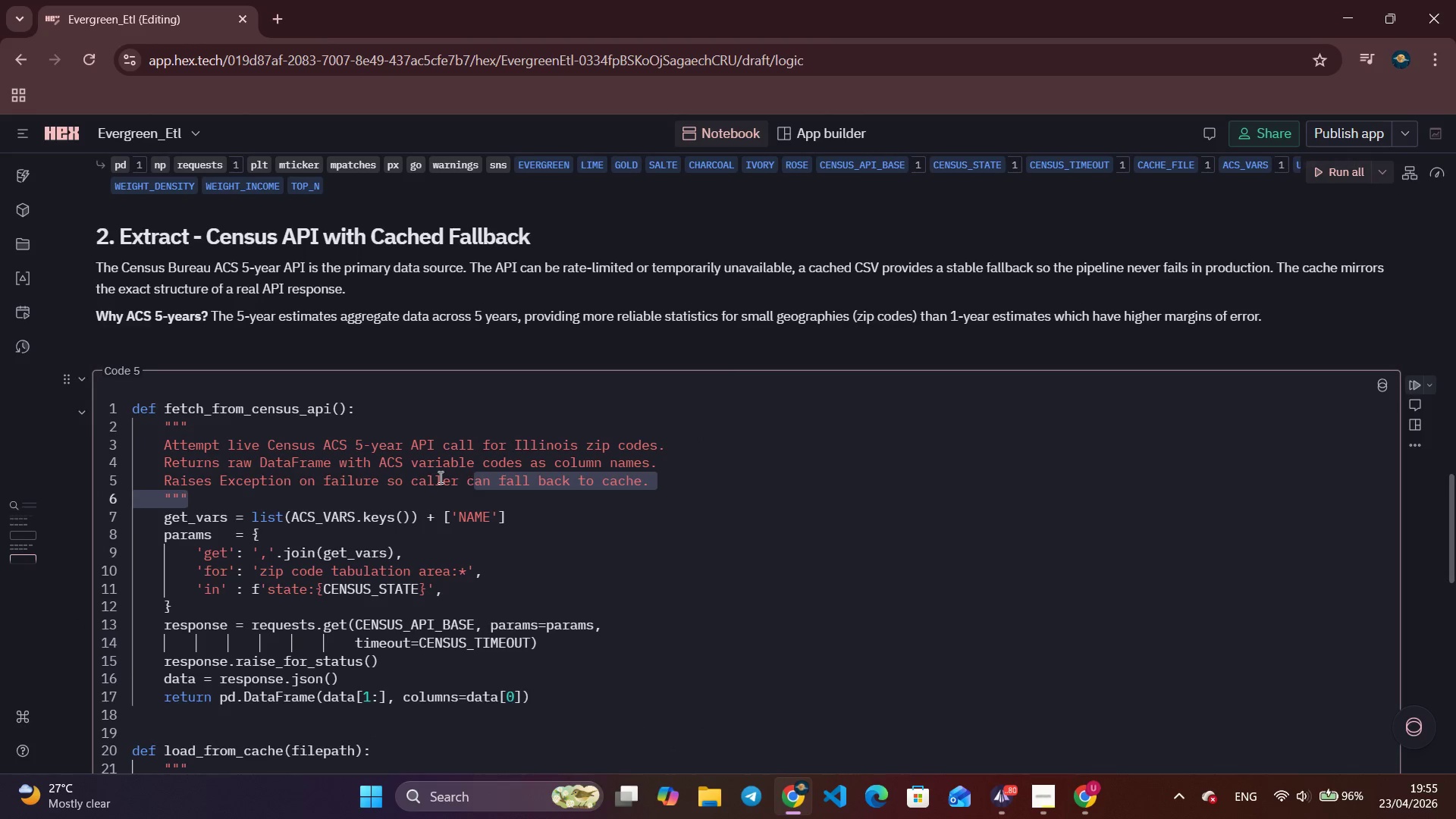 
double_click([439, 476])
 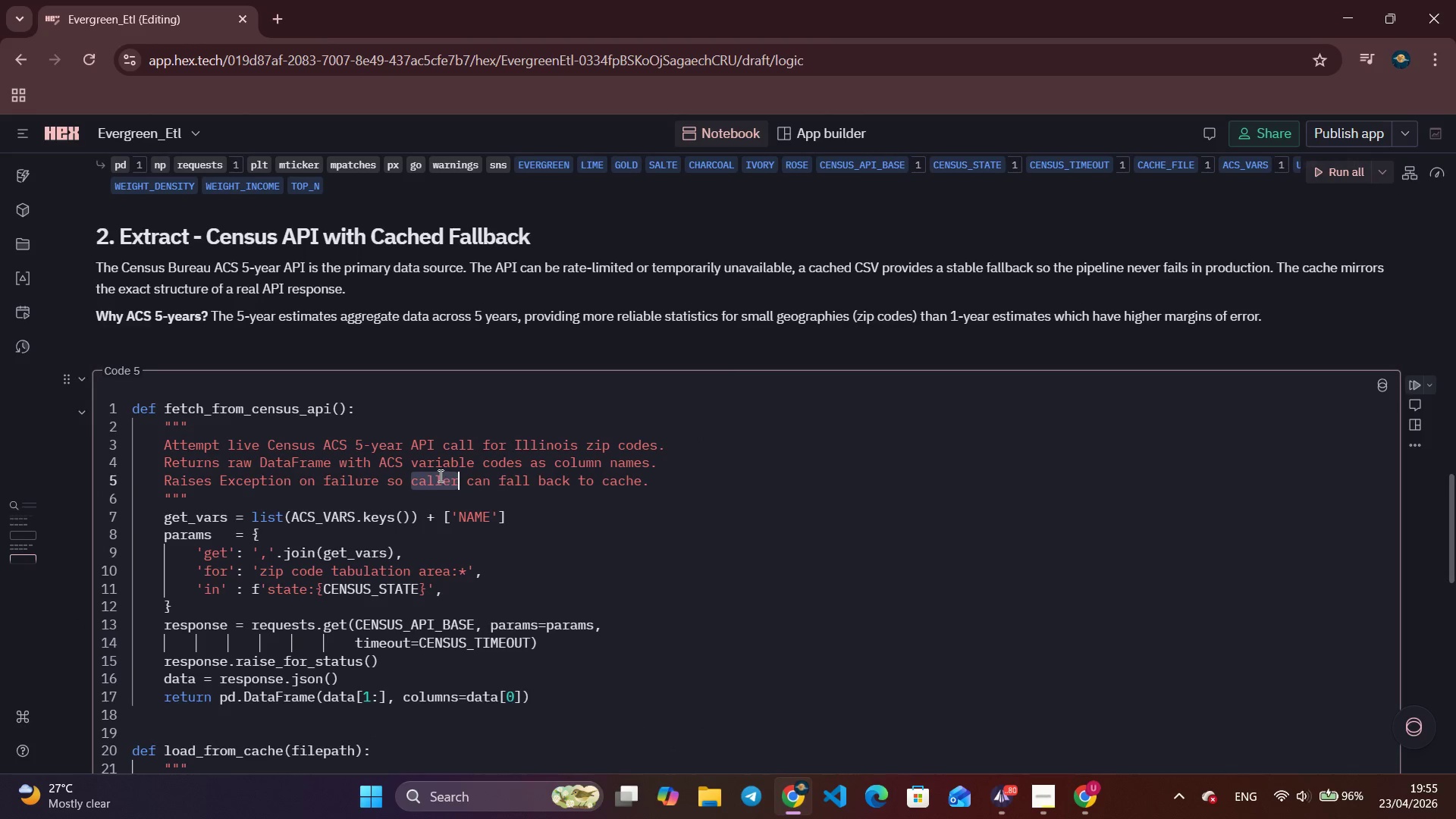 
triple_click([438, 475])
 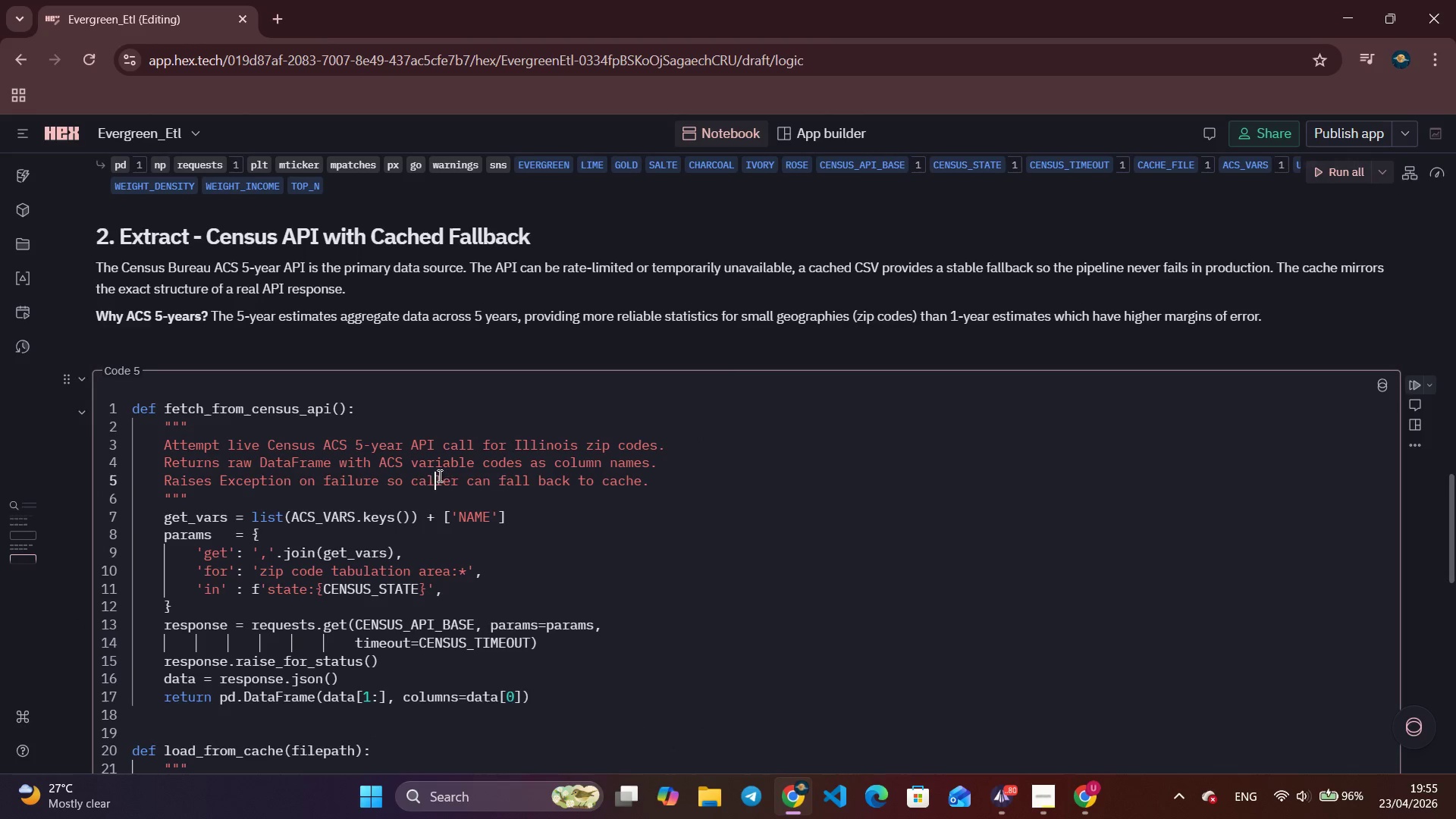 
triple_click([438, 475])
 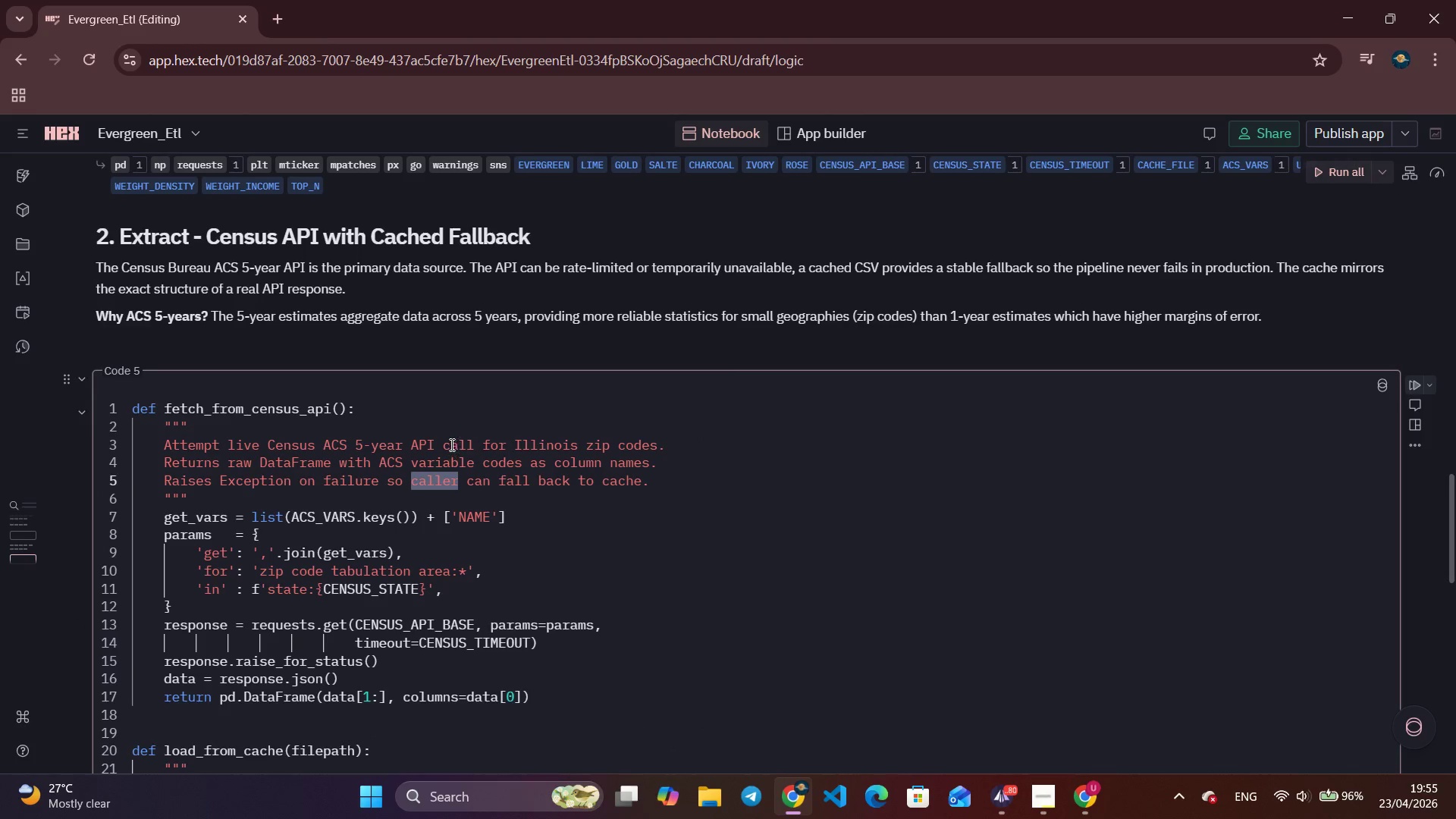 
double_click([450, 443])
 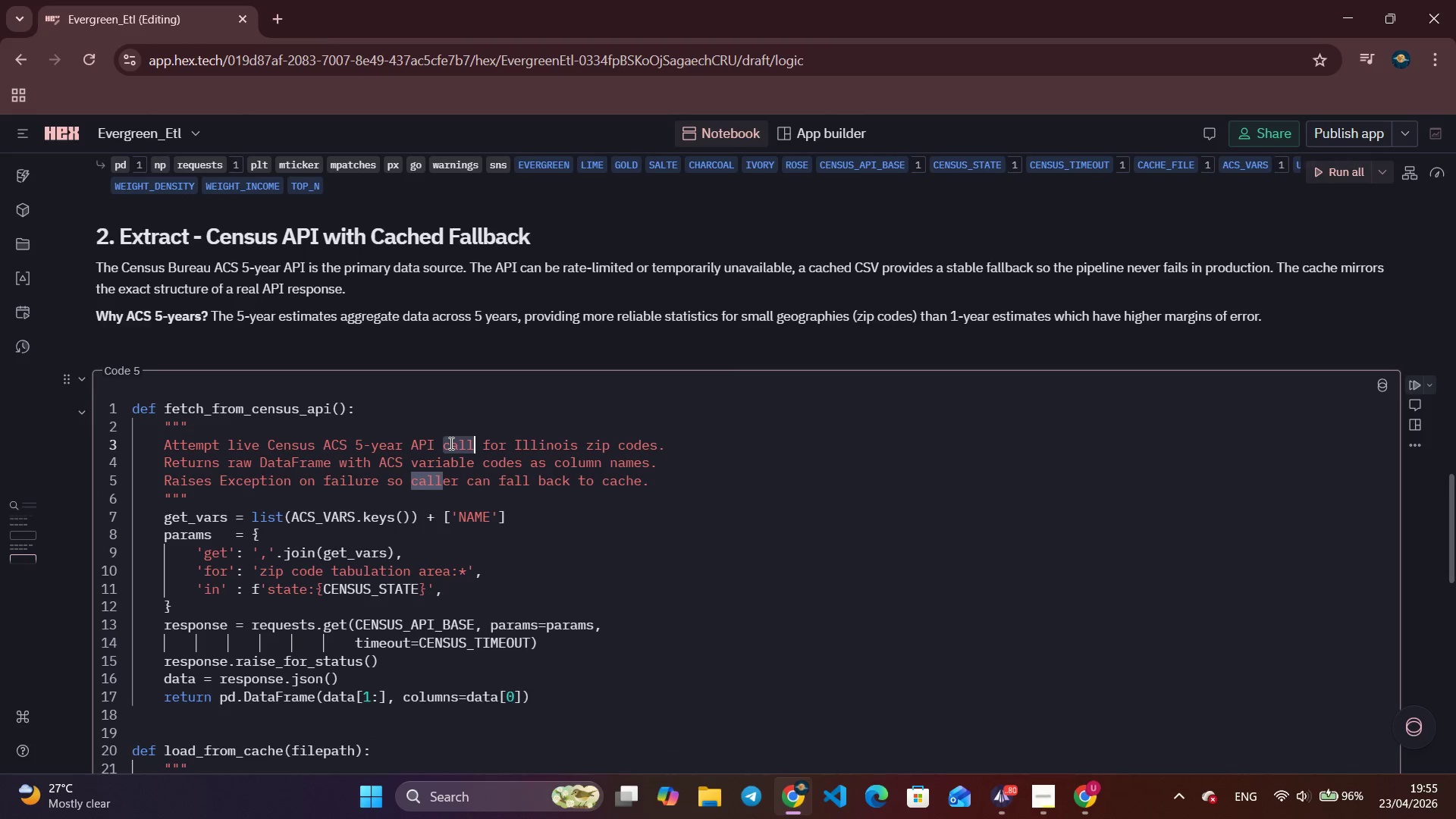 
triple_click([450, 443])
 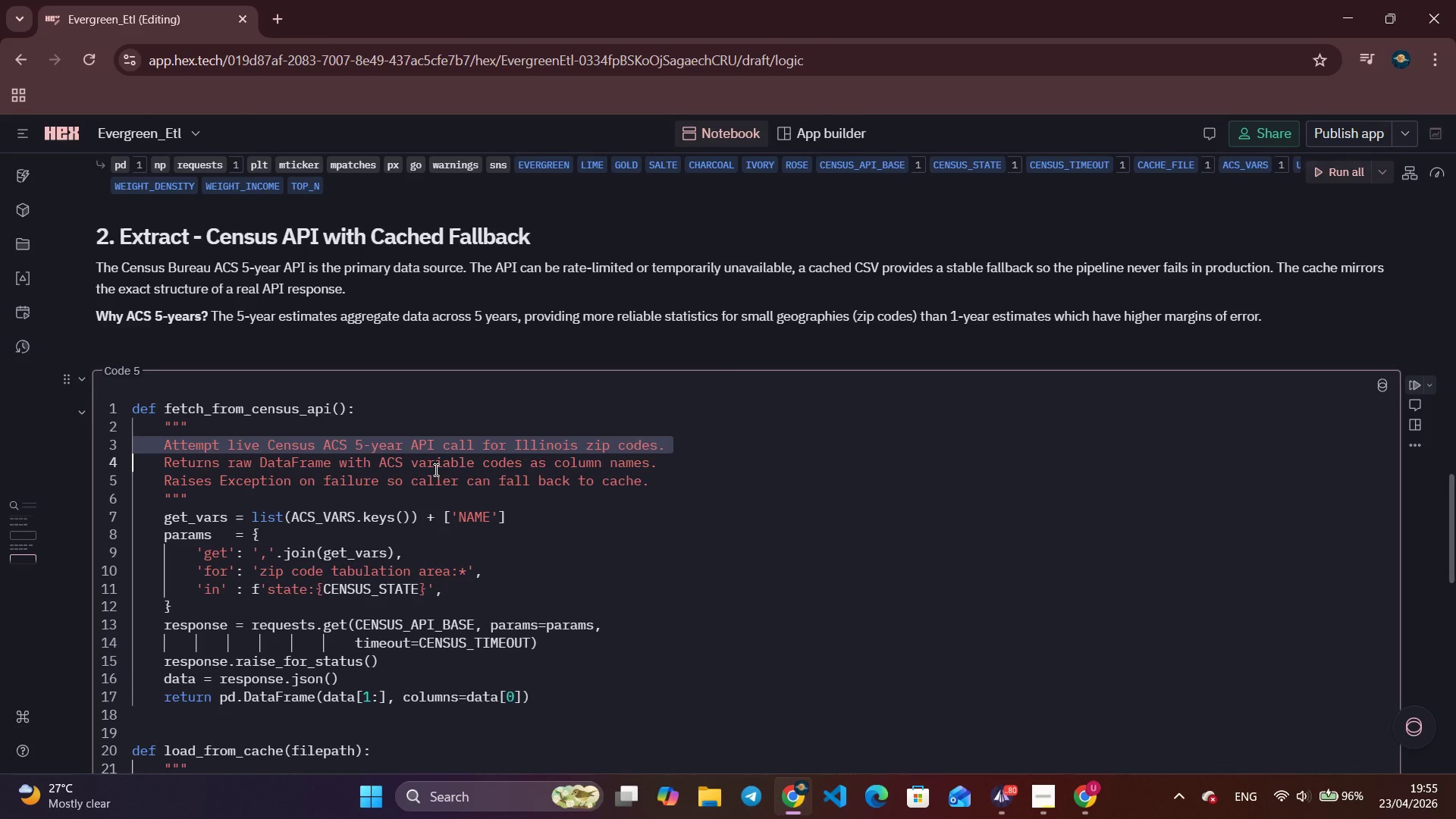 
triple_click([435, 469])
 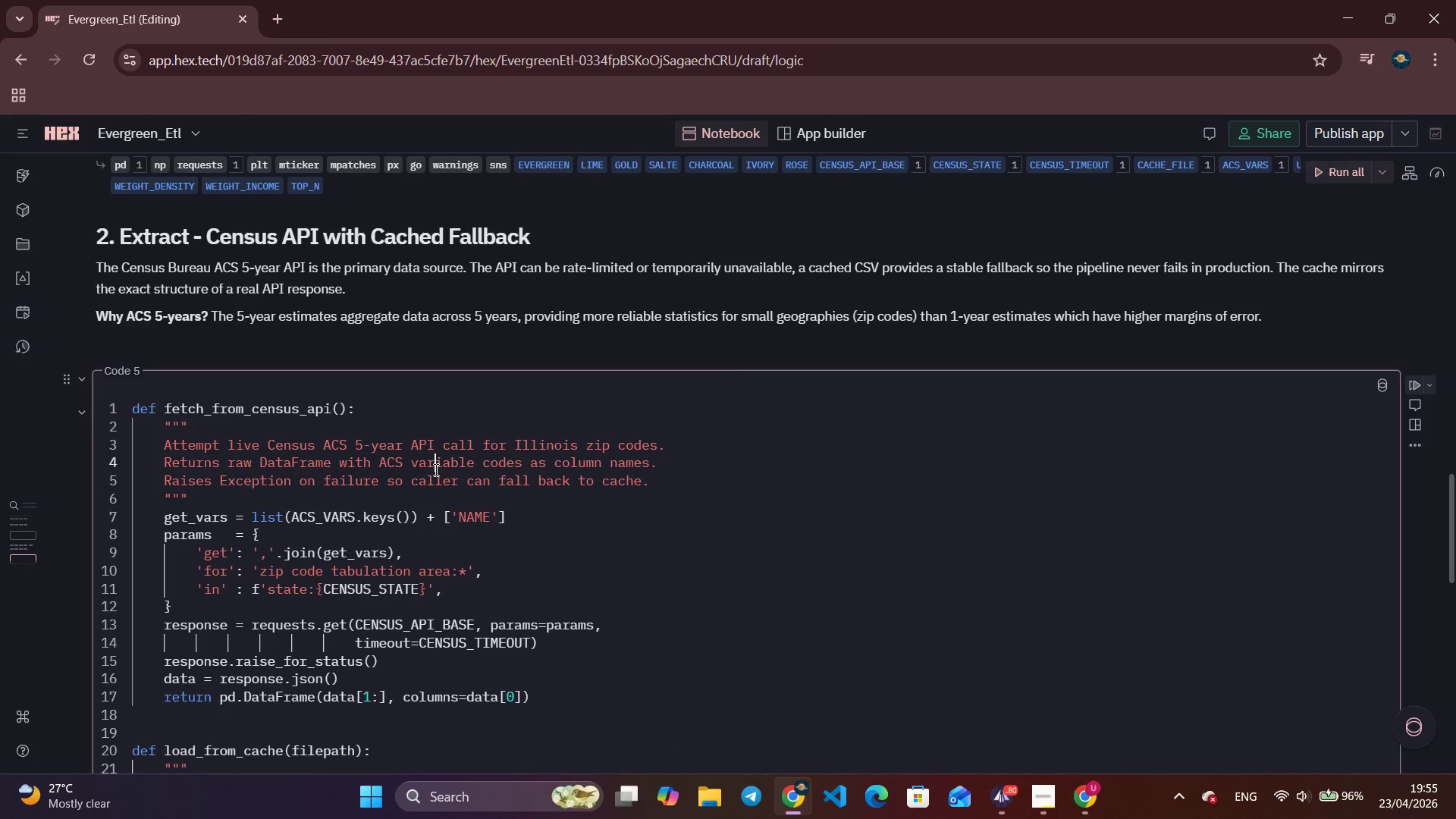 
triple_click([435, 469])
 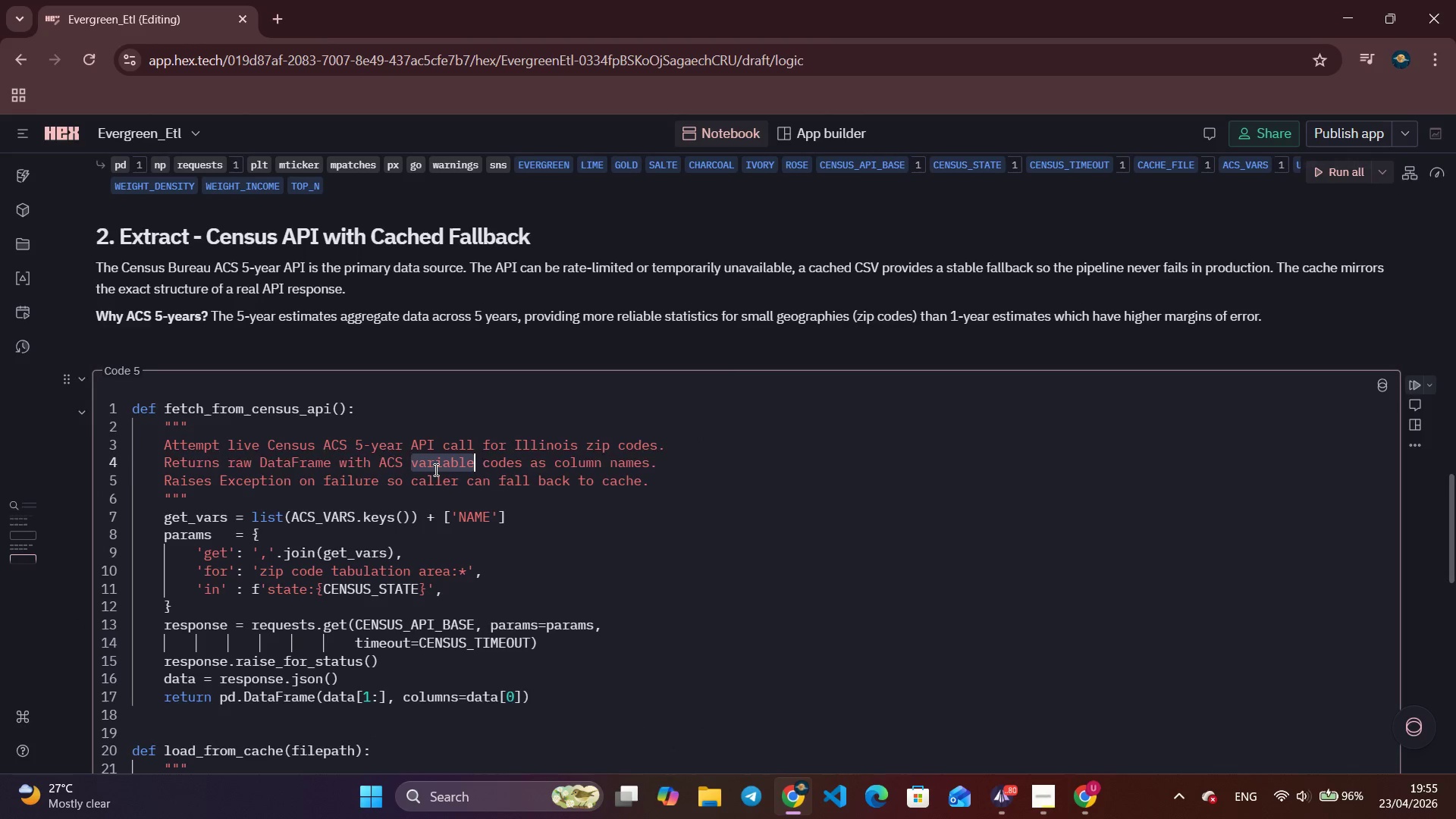 
triple_click([435, 469])
 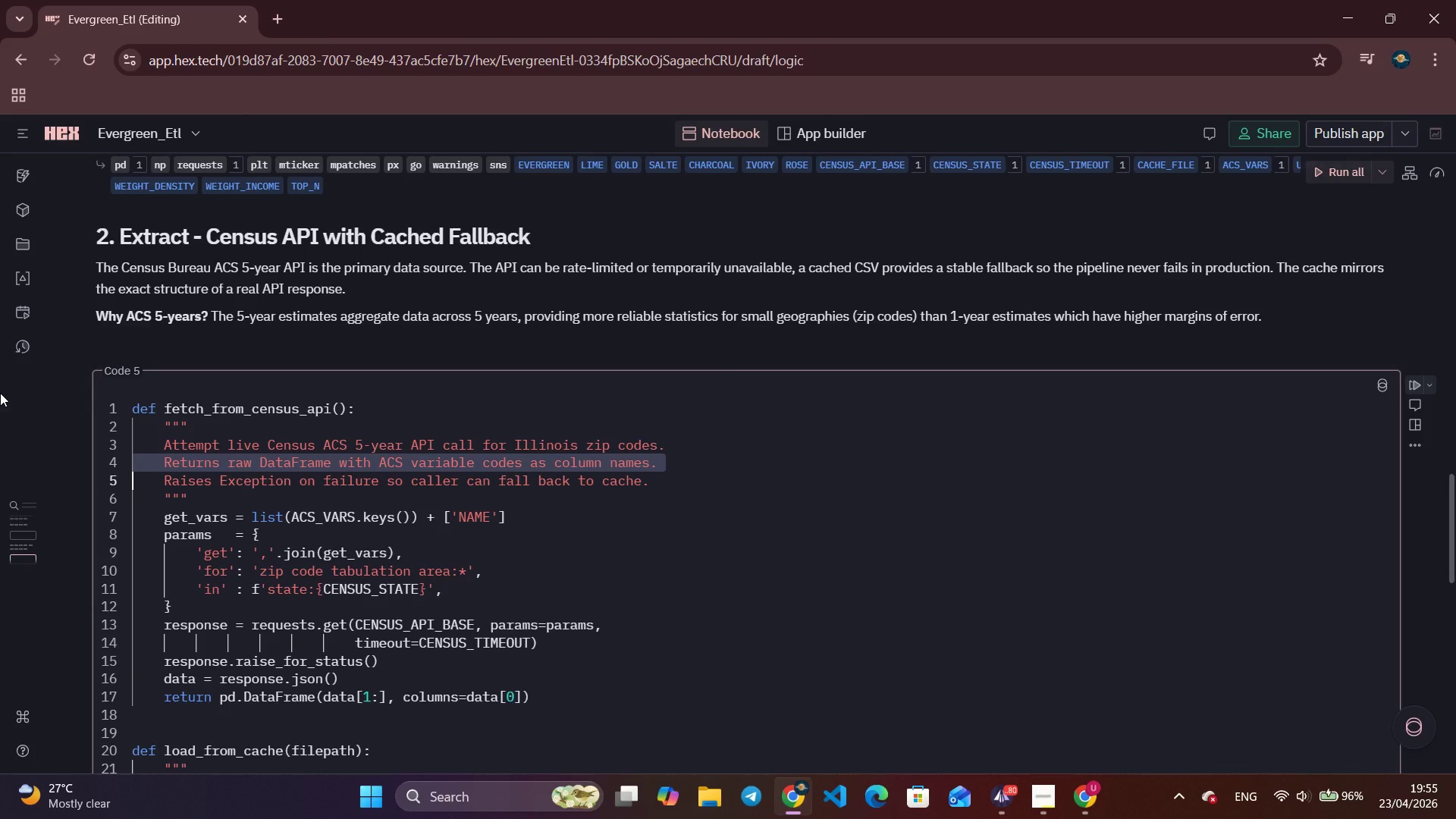 
scroll: coordinate [0, 394], scroll_direction: down, amount: 2.0
 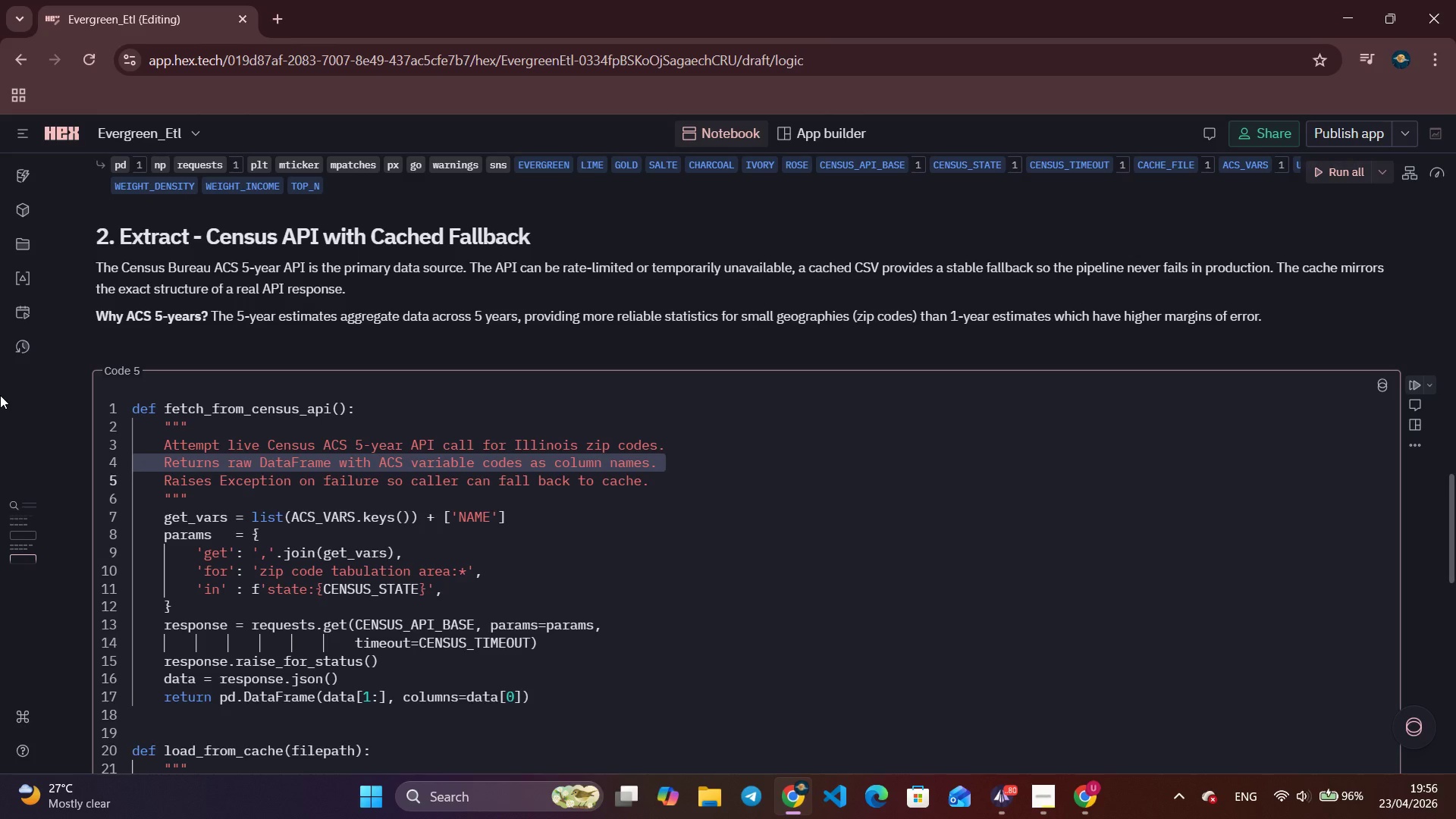 
wait(25.64)
 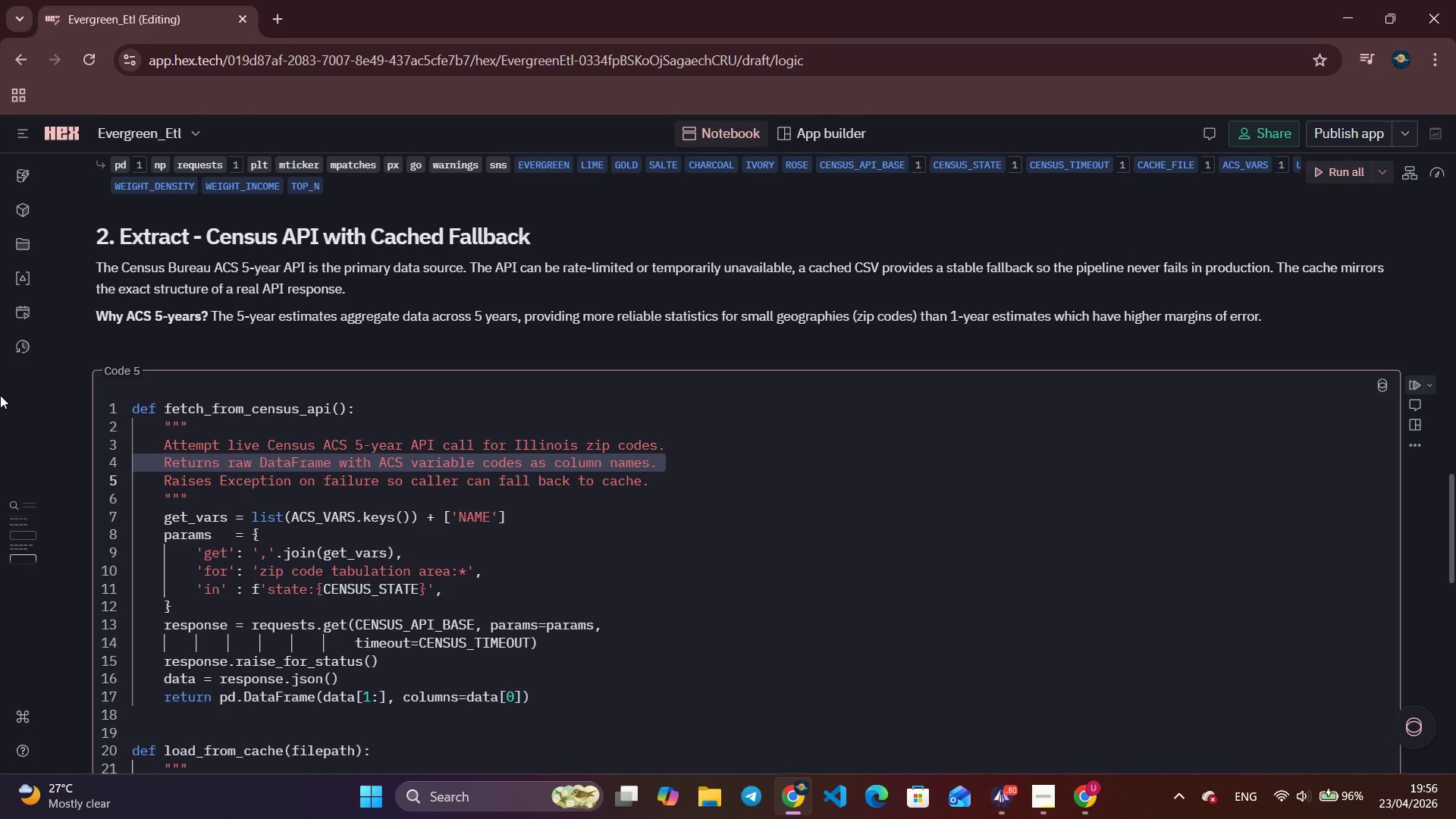 
scroll: coordinate [0, 395], scroll_direction: down, amount: 2.0
 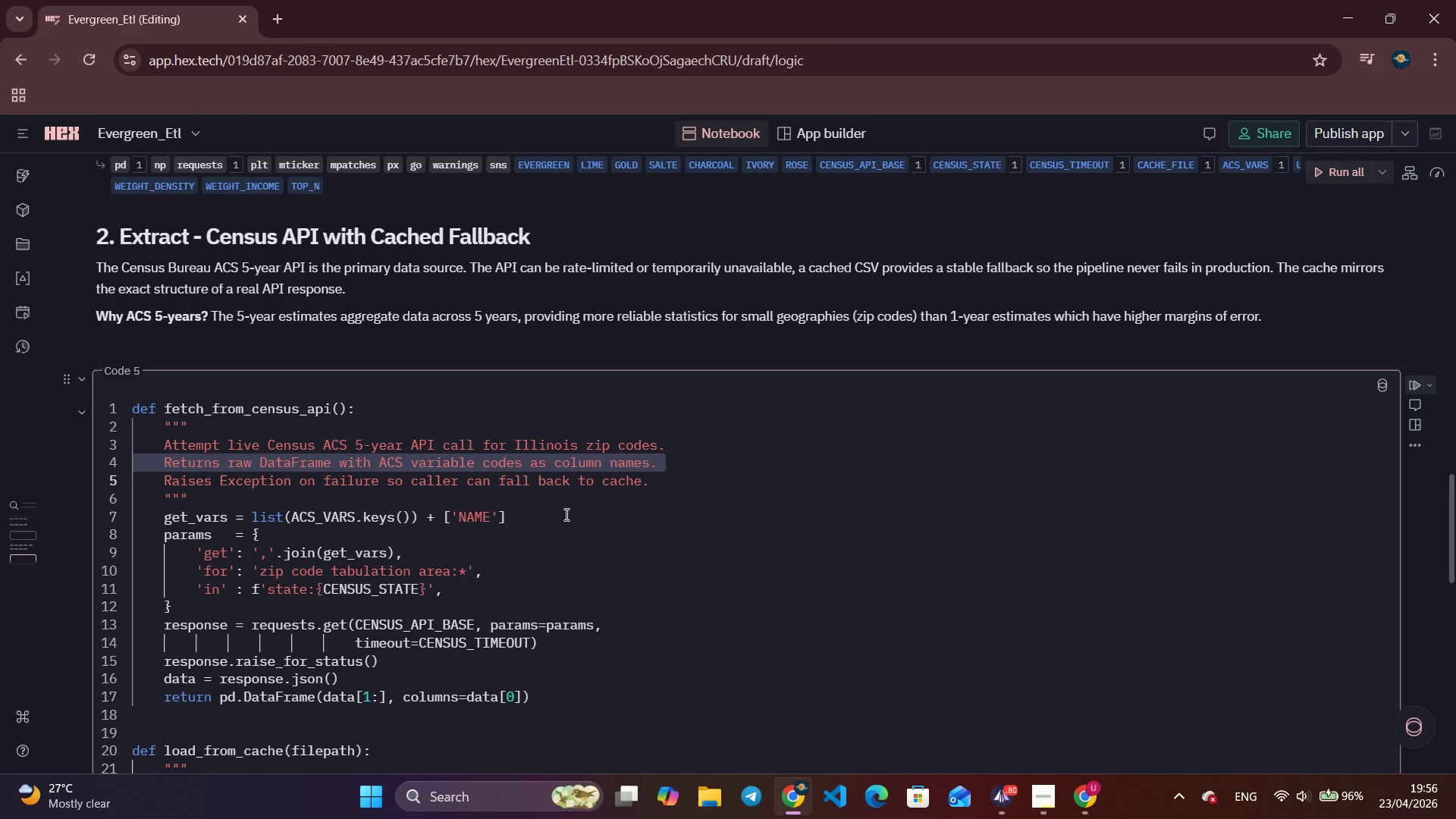 
left_click([567, 514])
 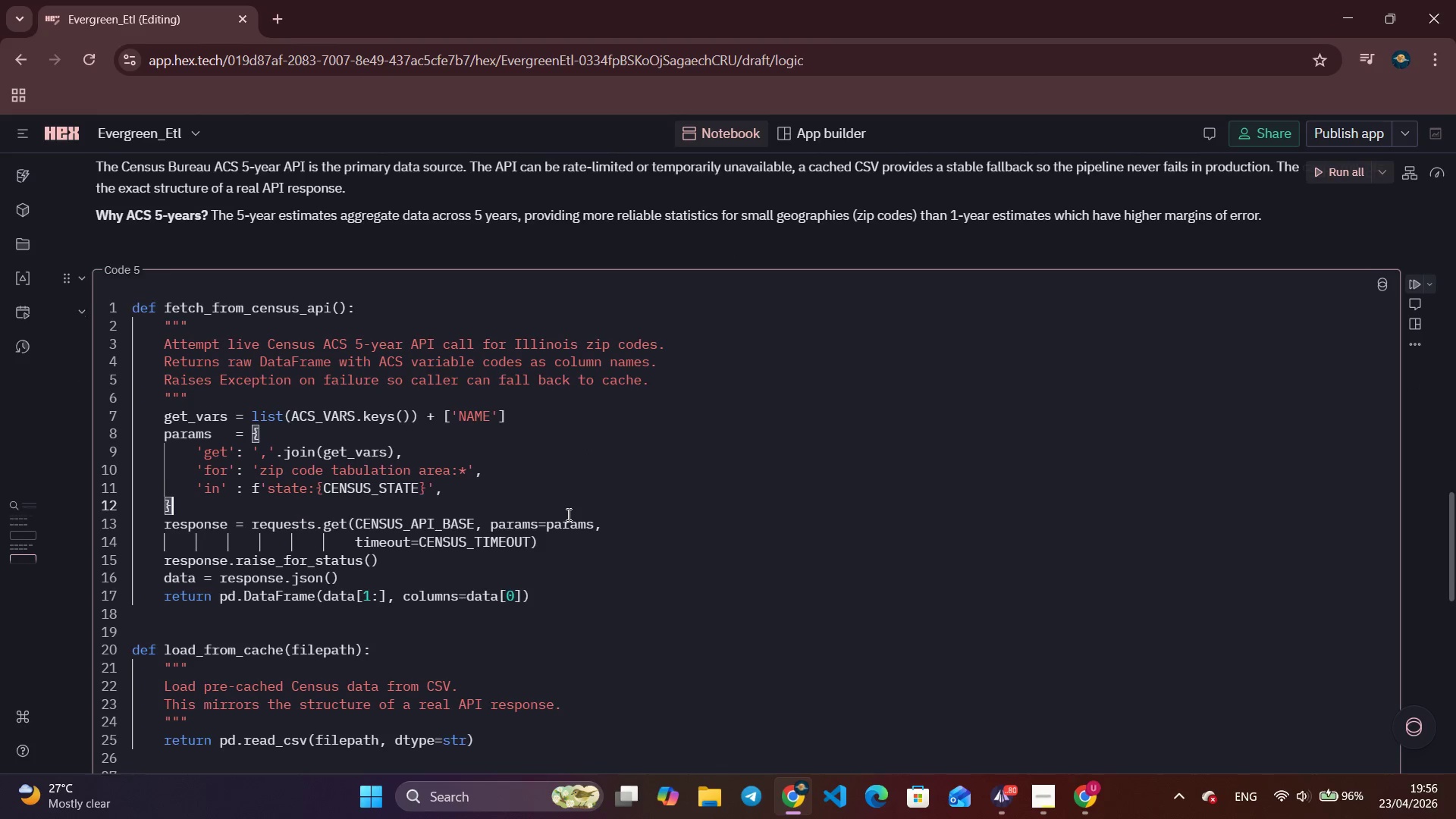 
scroll: coordinate [567, 514], scroll_direction: down, amount: 13.0
 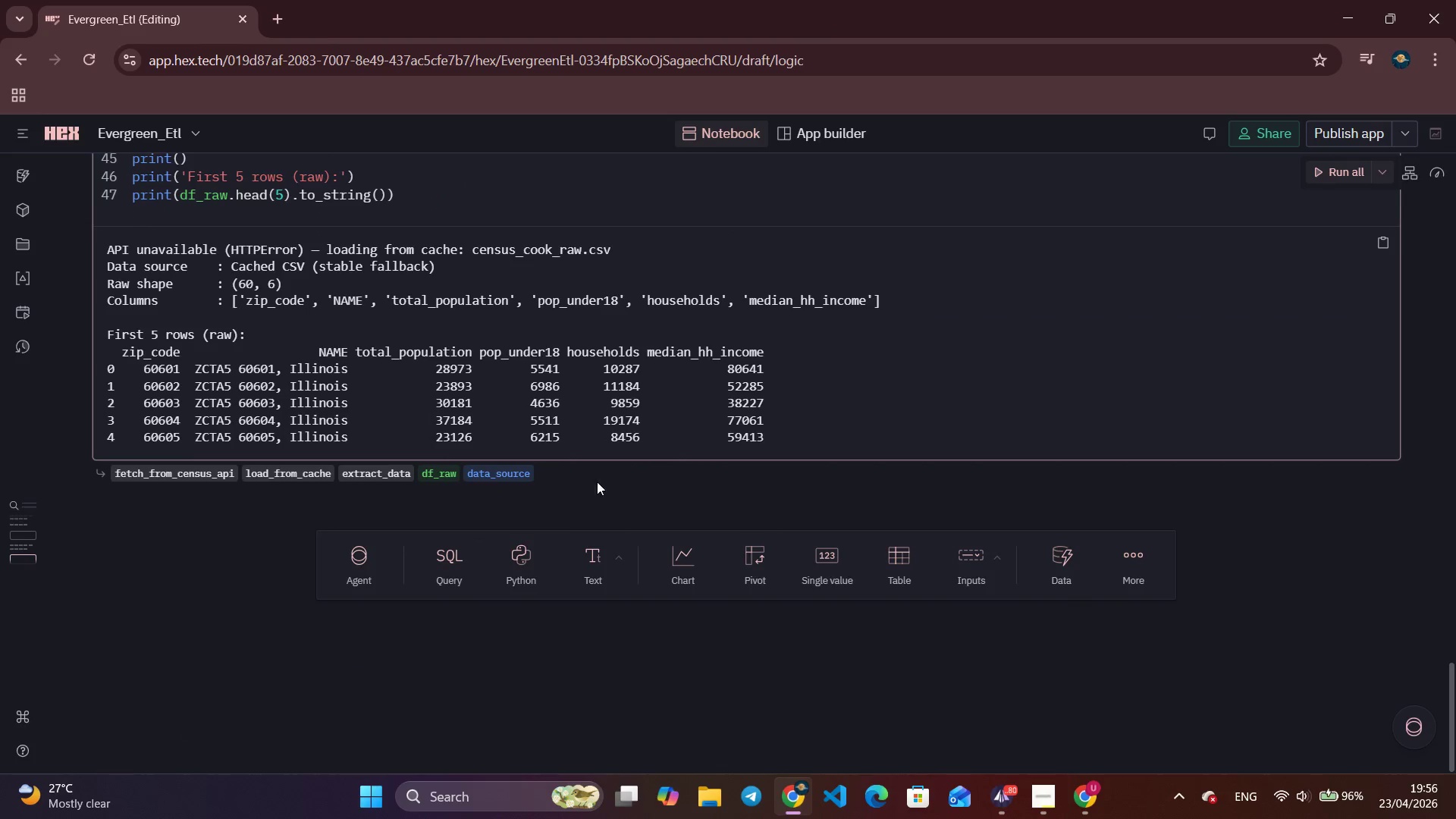 
scroll: coordinate [585, 485], scroll_direction: up, amount: 1.0
 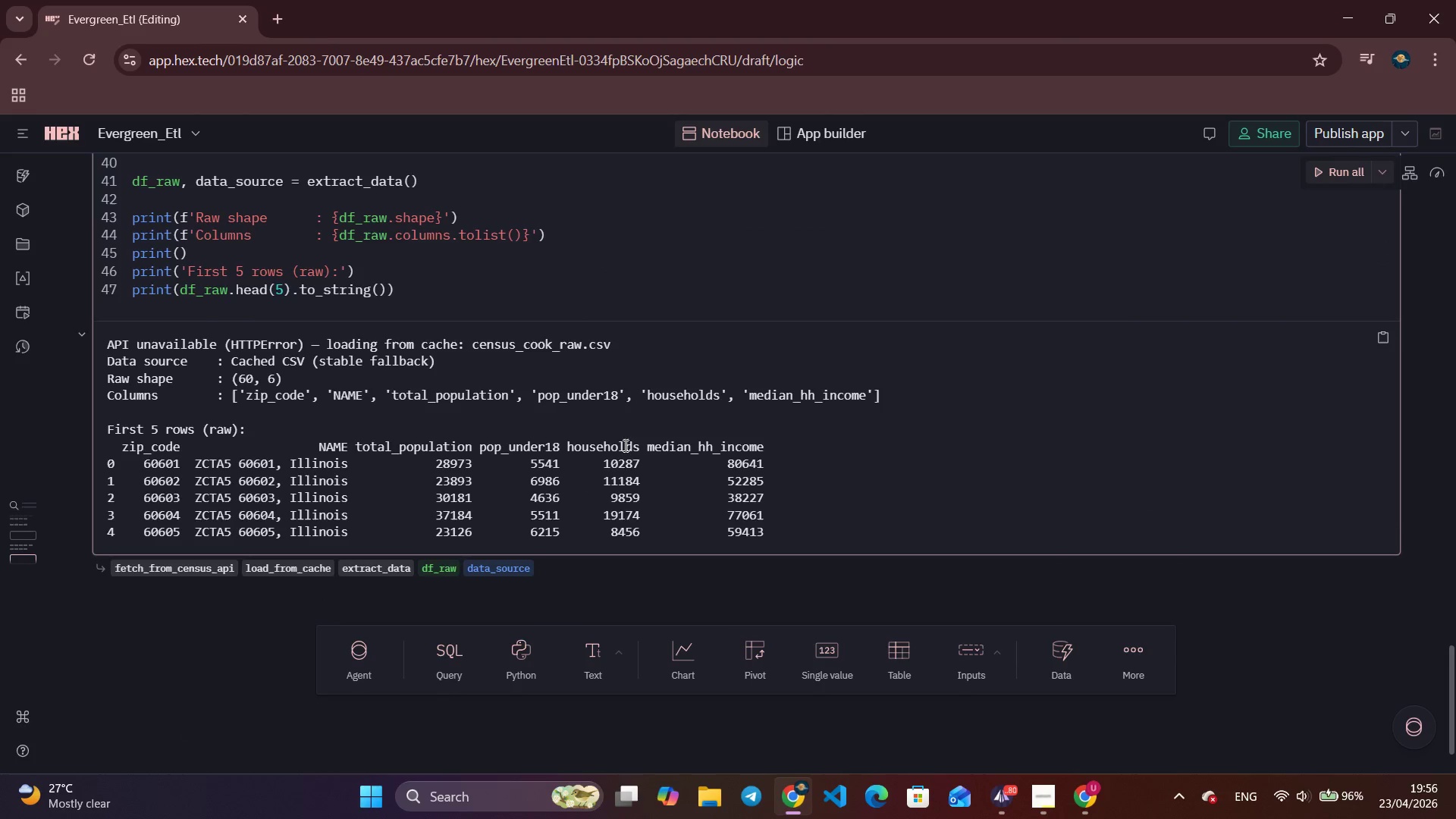 
left_click_drag(start_coordinate=[632, 442], to_coordinate=[396, 353])
 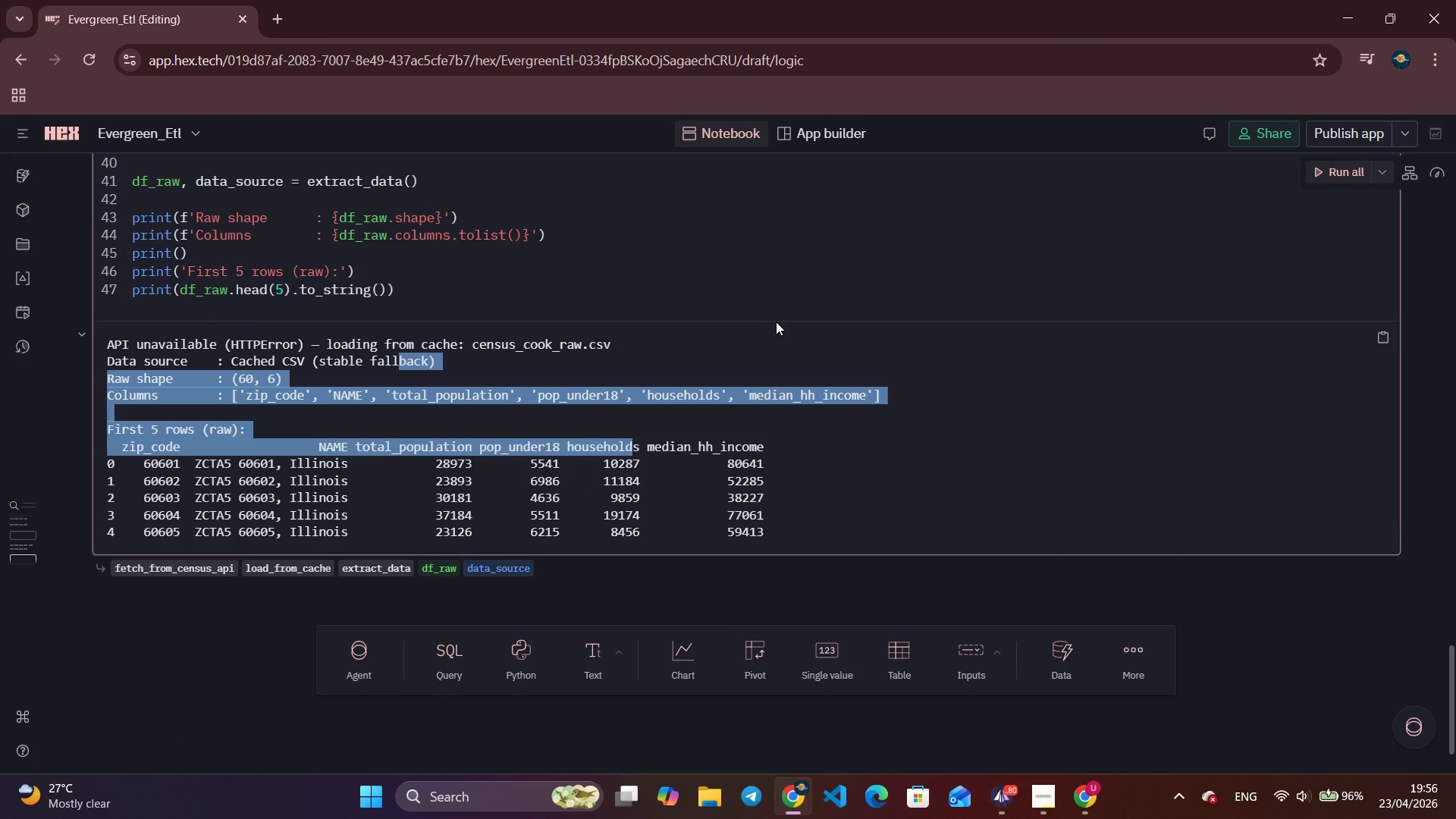 
left_click([772, 404])
 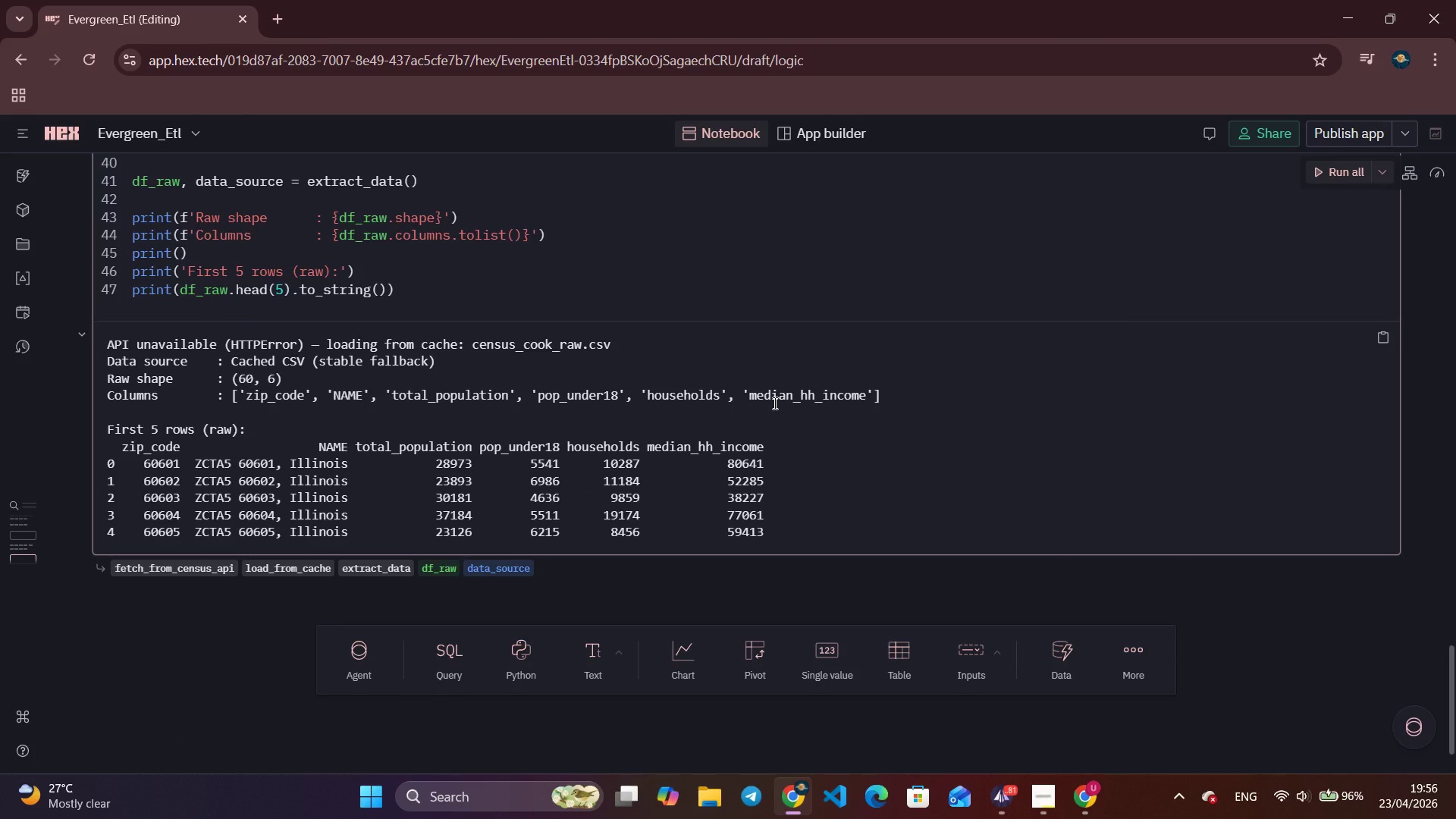 
wait(6.5)
 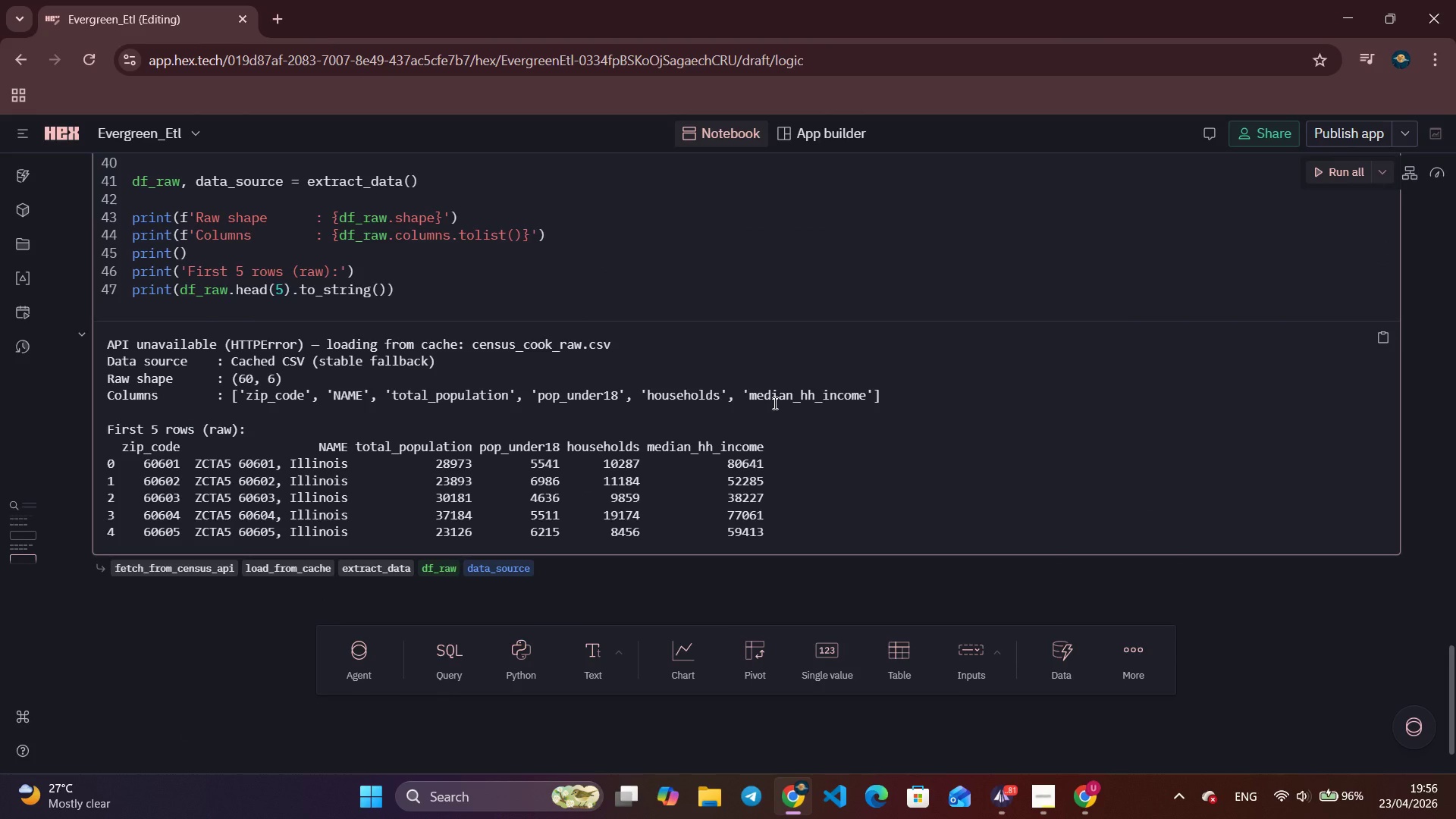 
scroll: coordinate [774, 403], scroll_direction: up, amount: 1.0
 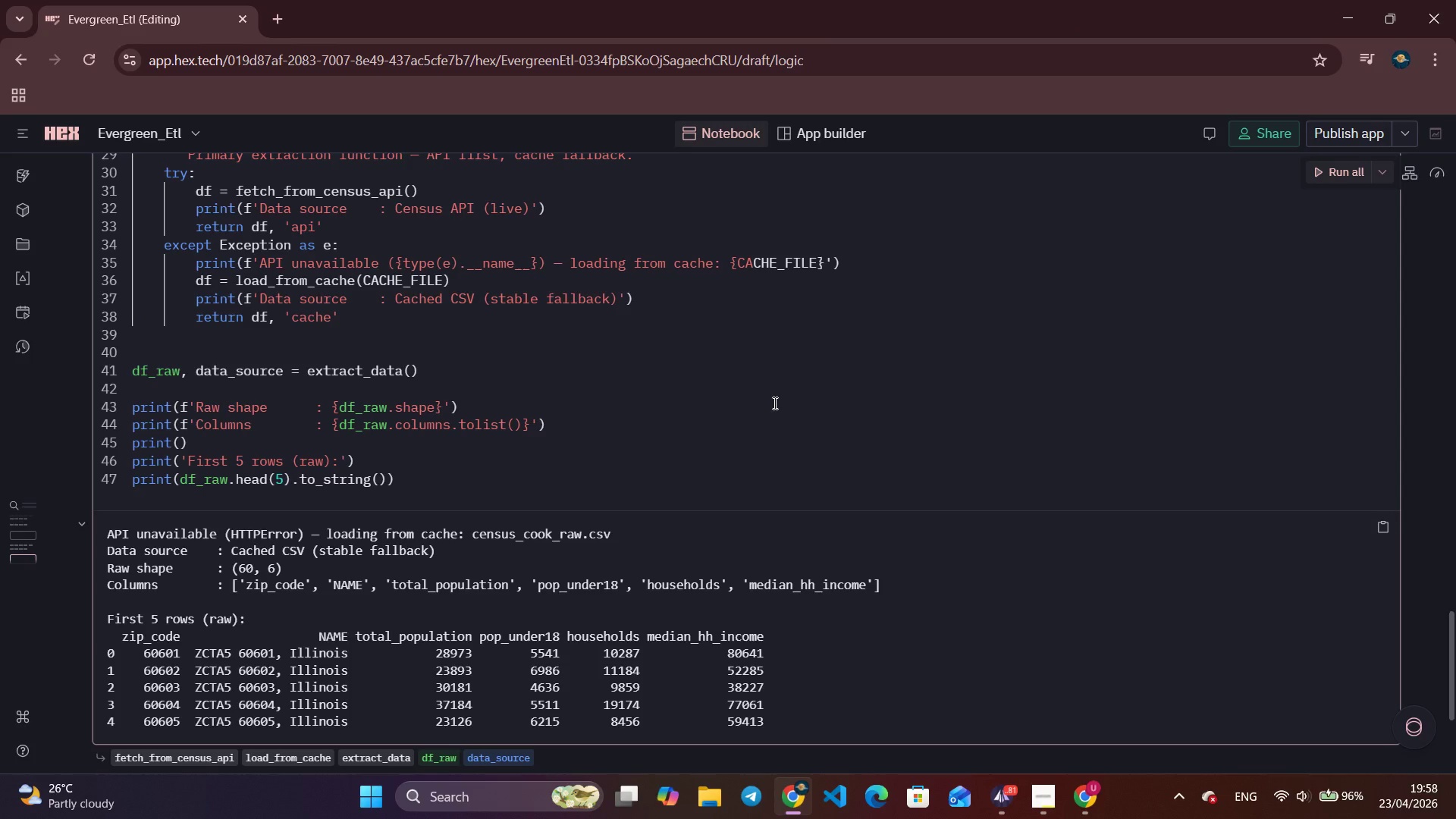 
wait(131.76)
 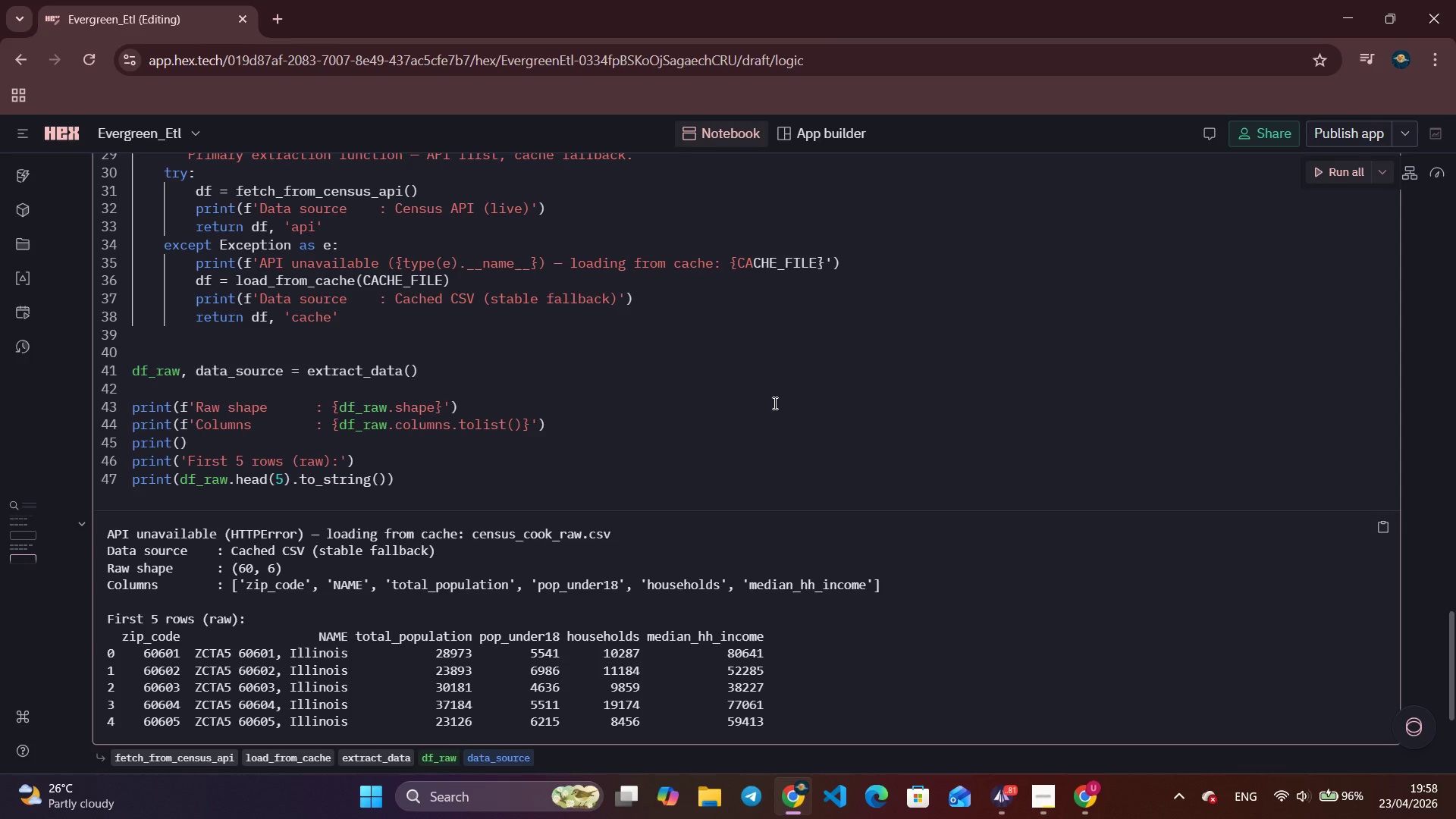 
scroll: coordinate [774, 403], scroll_direction: up, amount: 7.0
 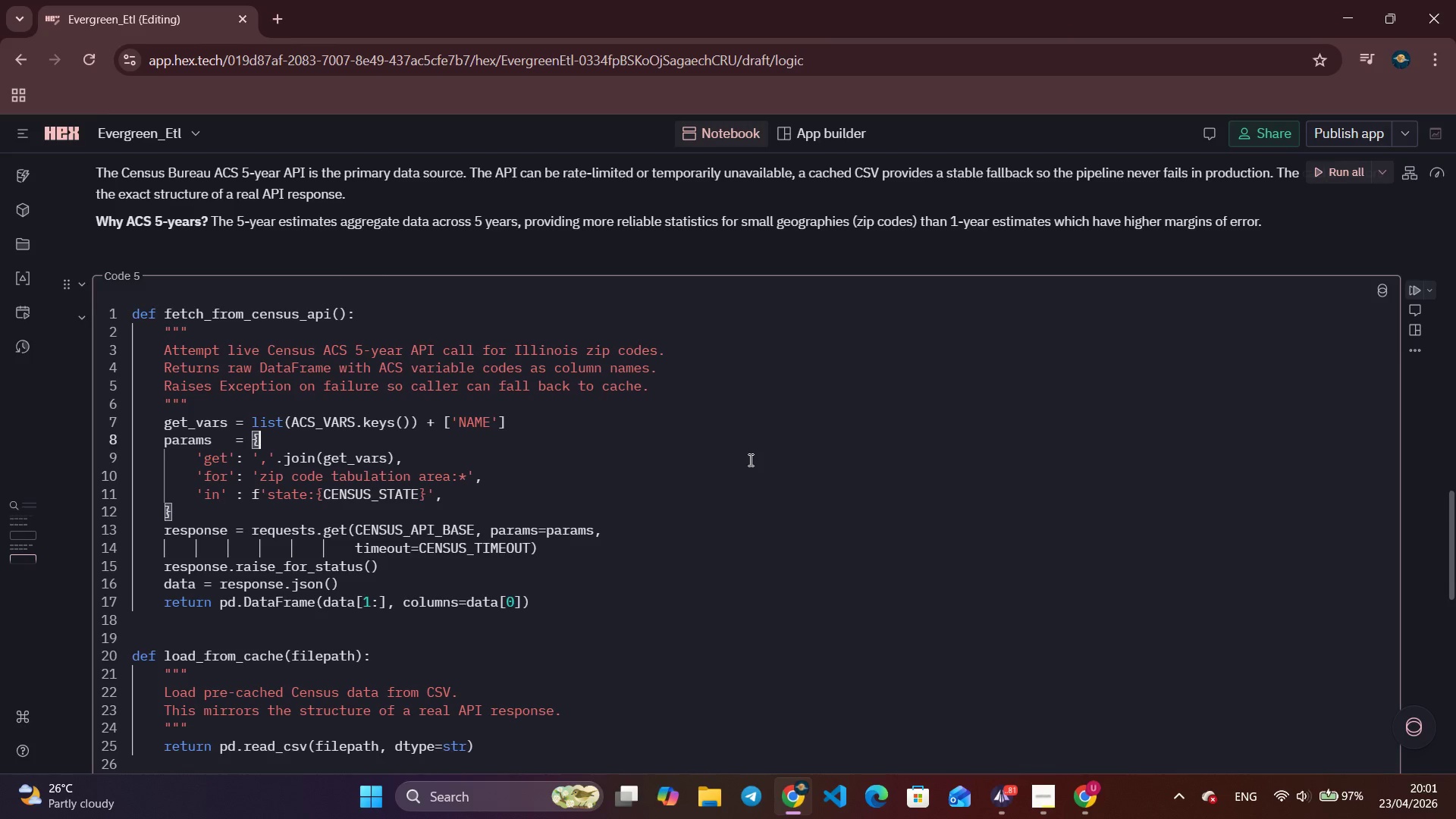 
wait(148.87)
 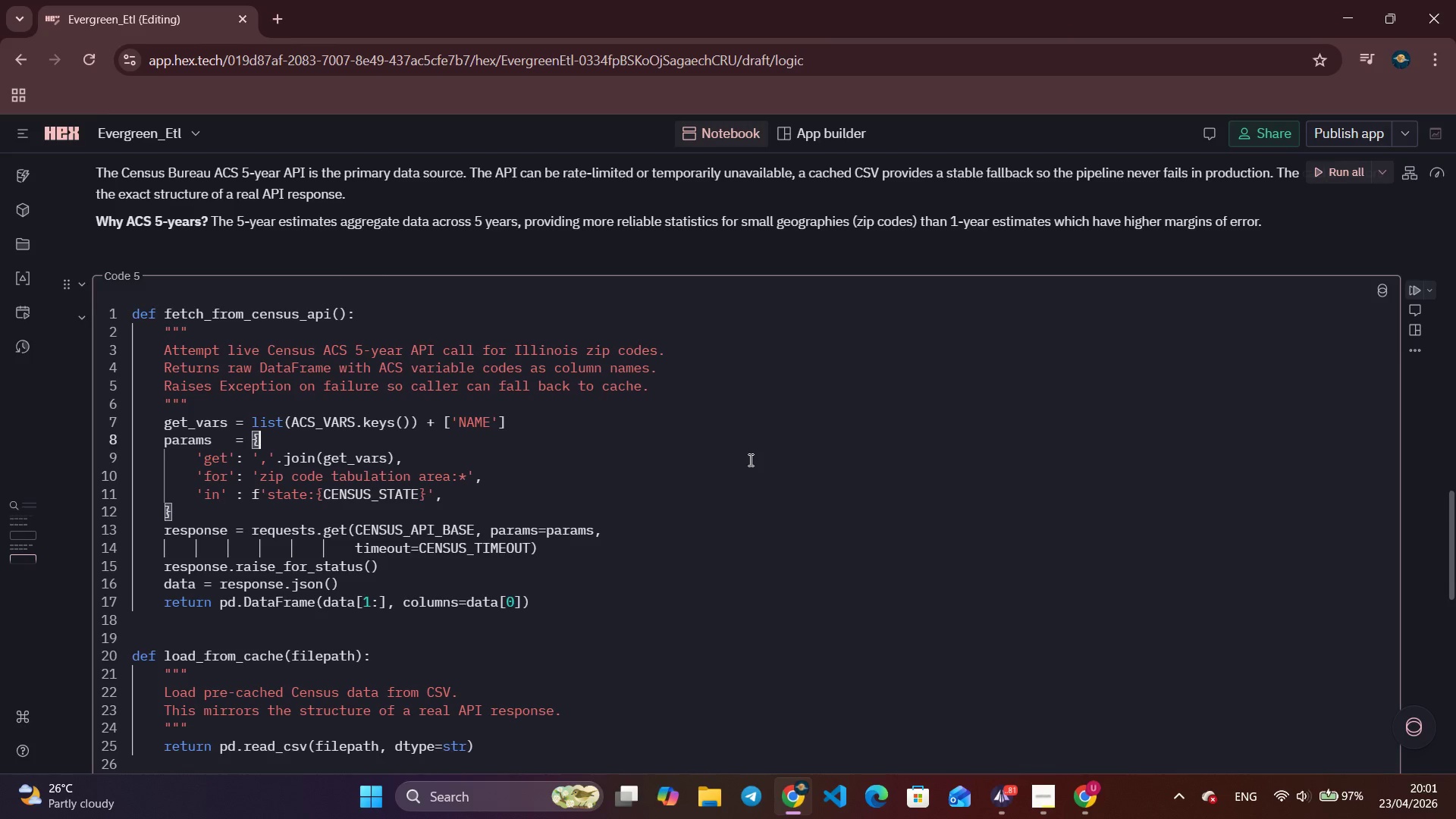 
scroll: coordinate [749, 460], scroll_direction: down, amount: 5.0
 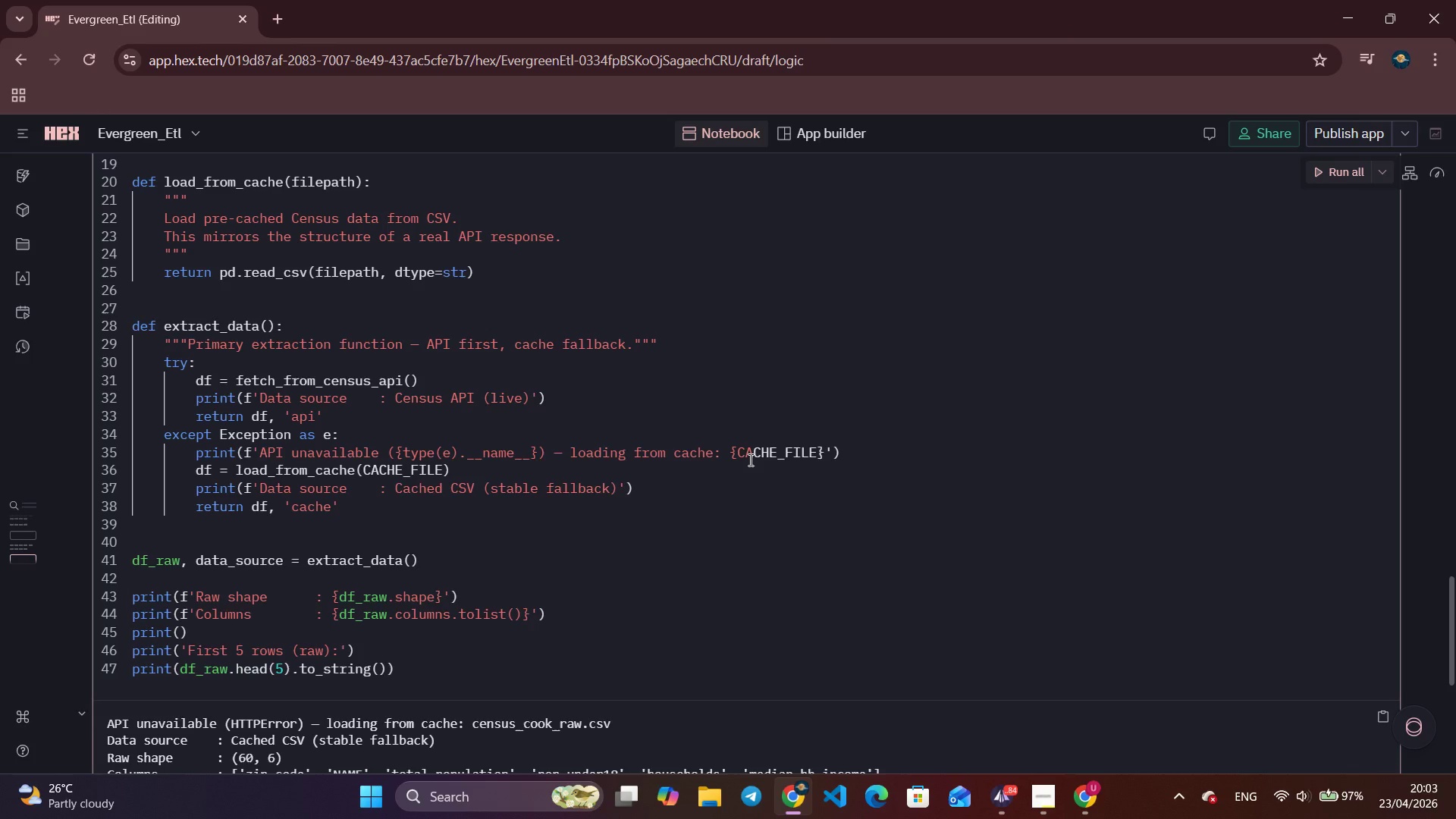 
wait(127.65)
 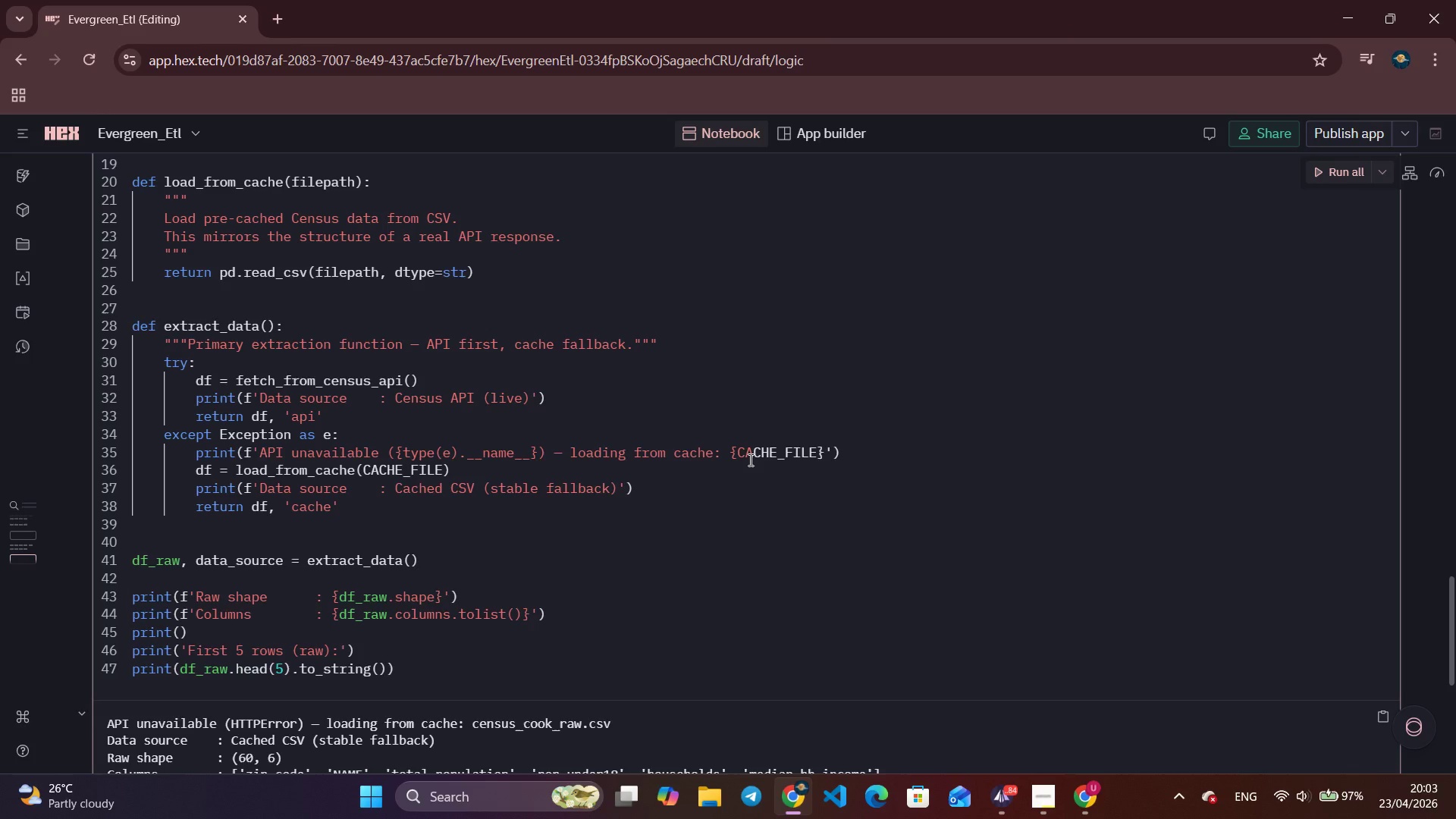 
scroll: coordinate [749, 460], scroll_direction: down, amount: 7.0
 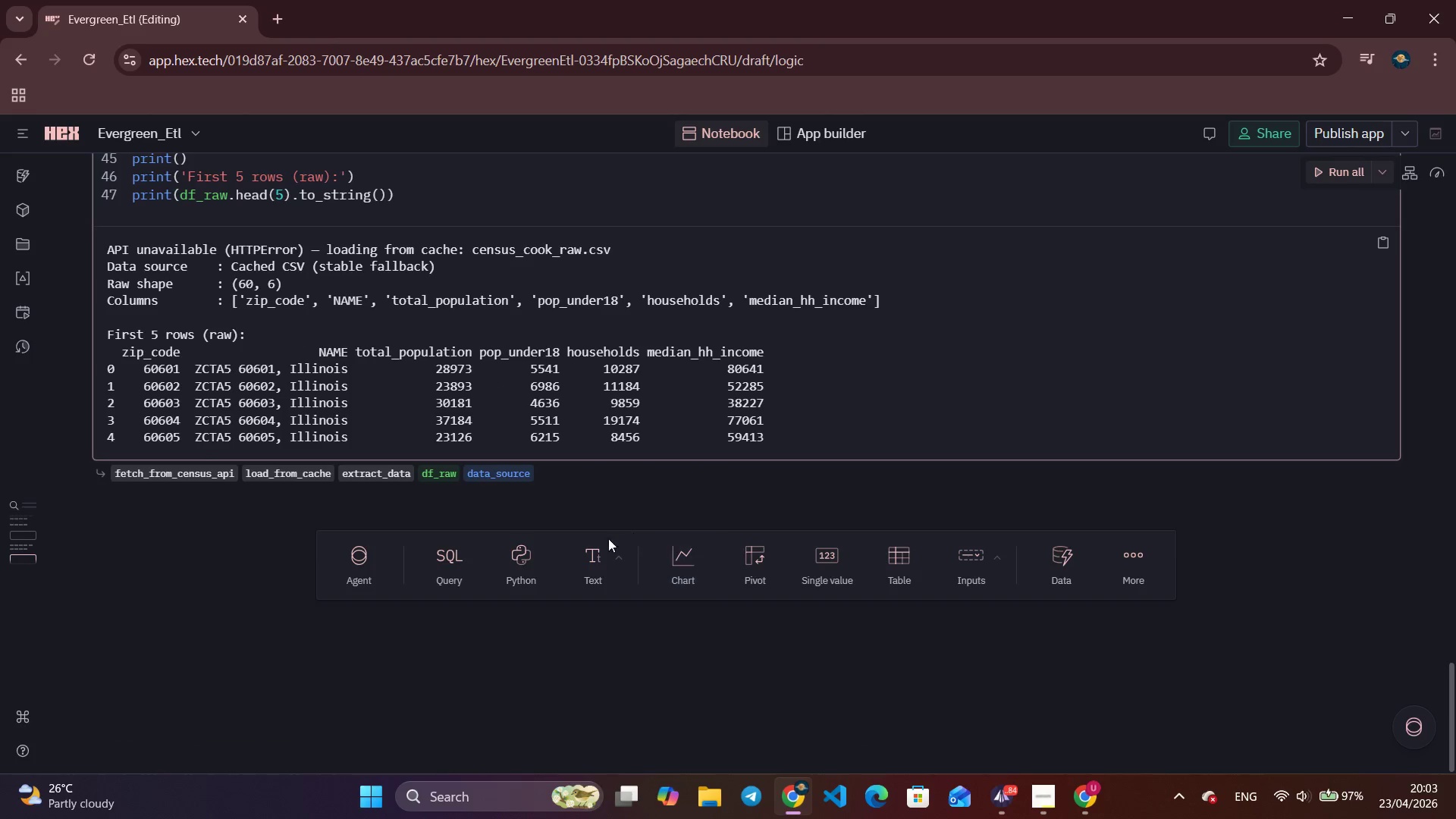 
left_click([596, 553])
 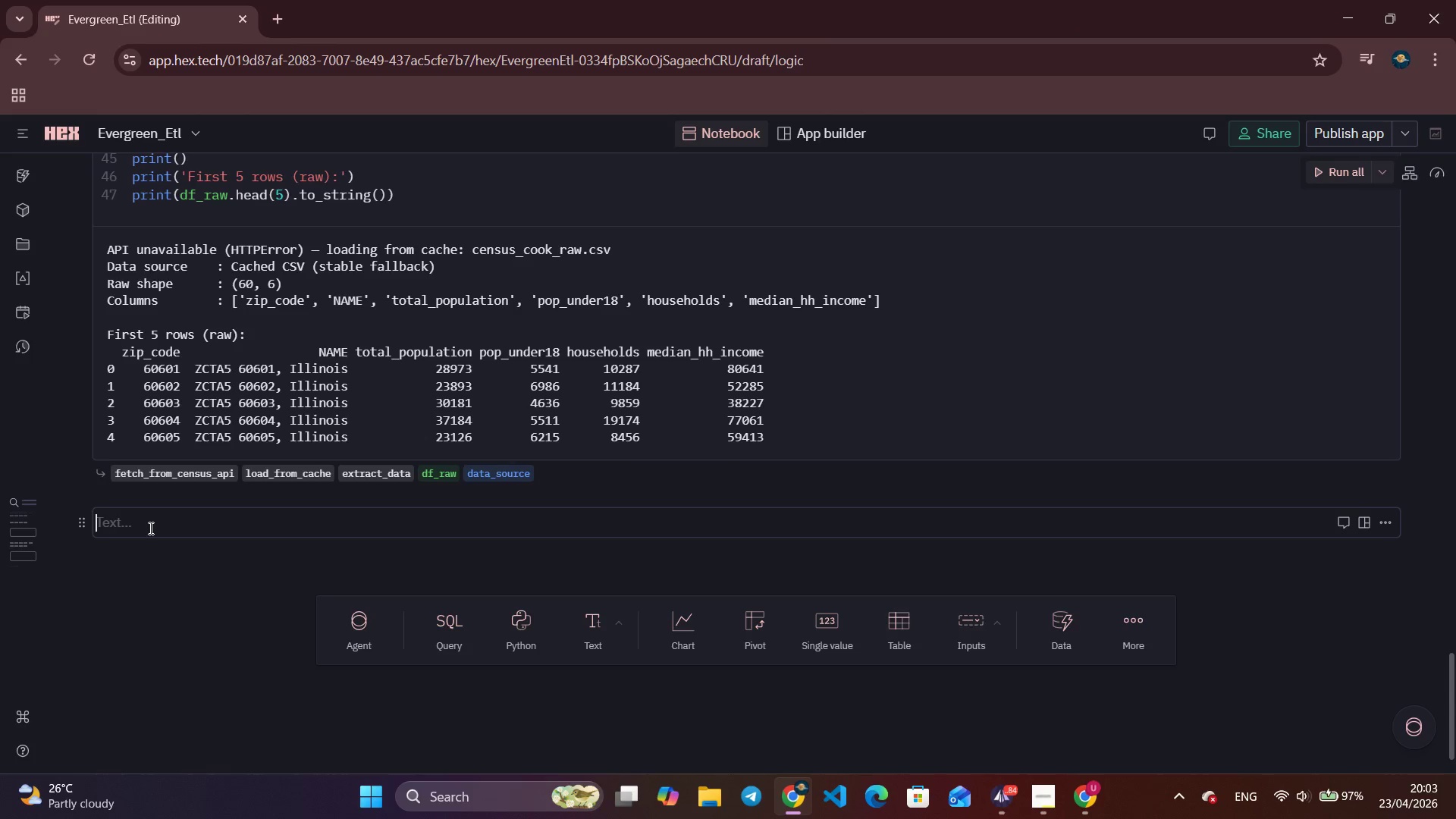 
wait(11.33)
 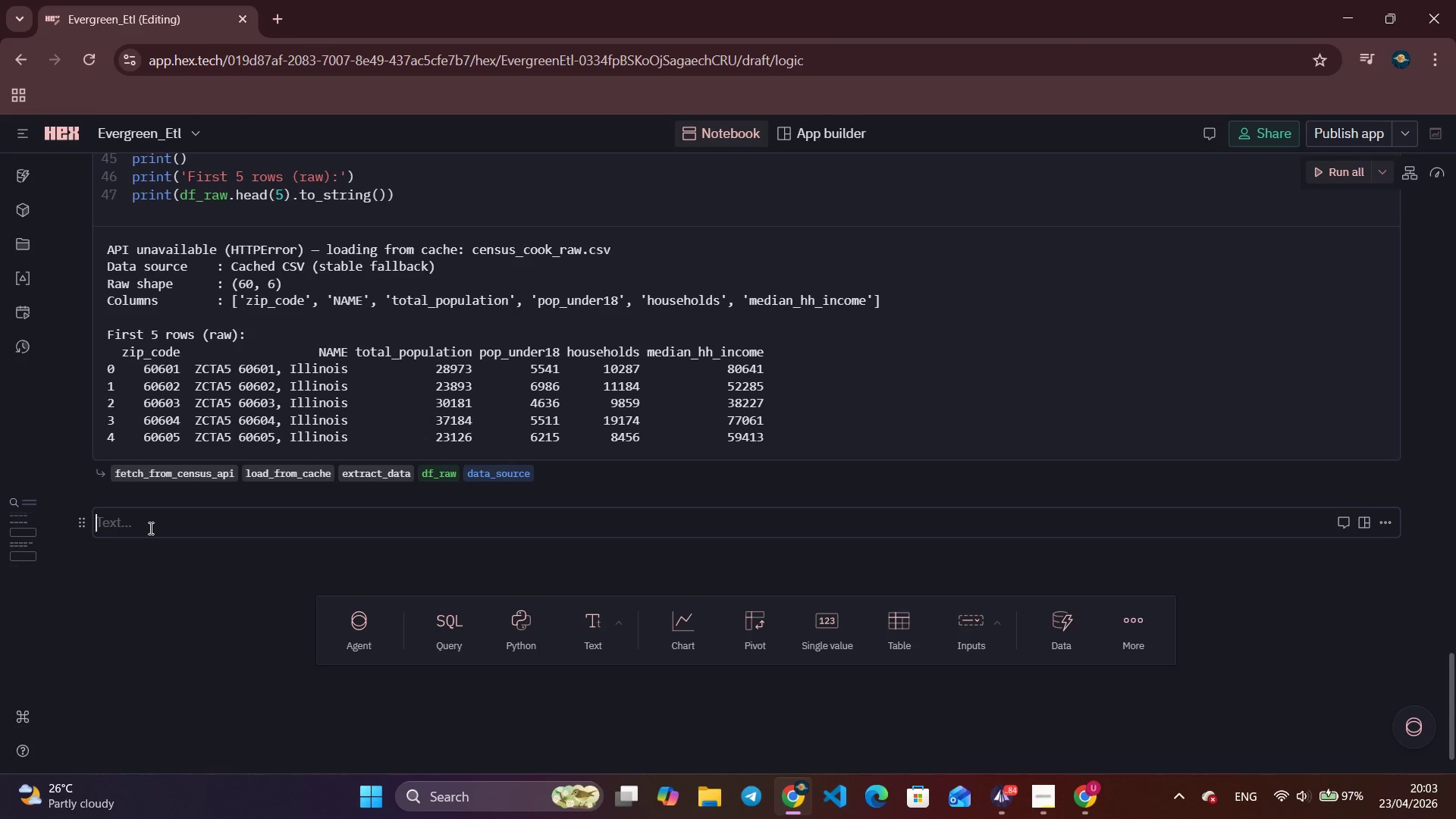 
scroll: coordinate [149, 528], scroll_direction: down, amount: 1.0
 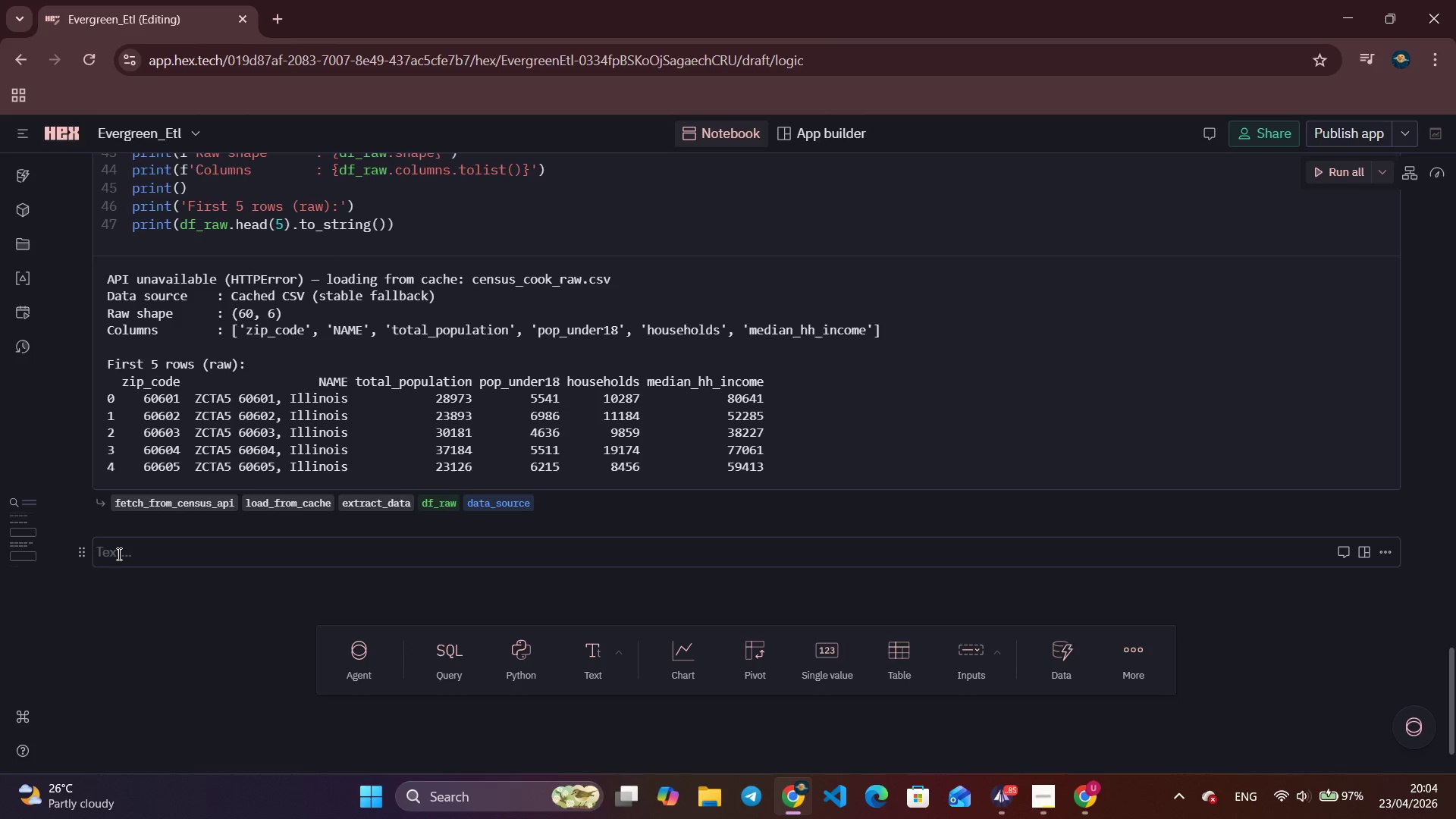 
wait(67.56)
 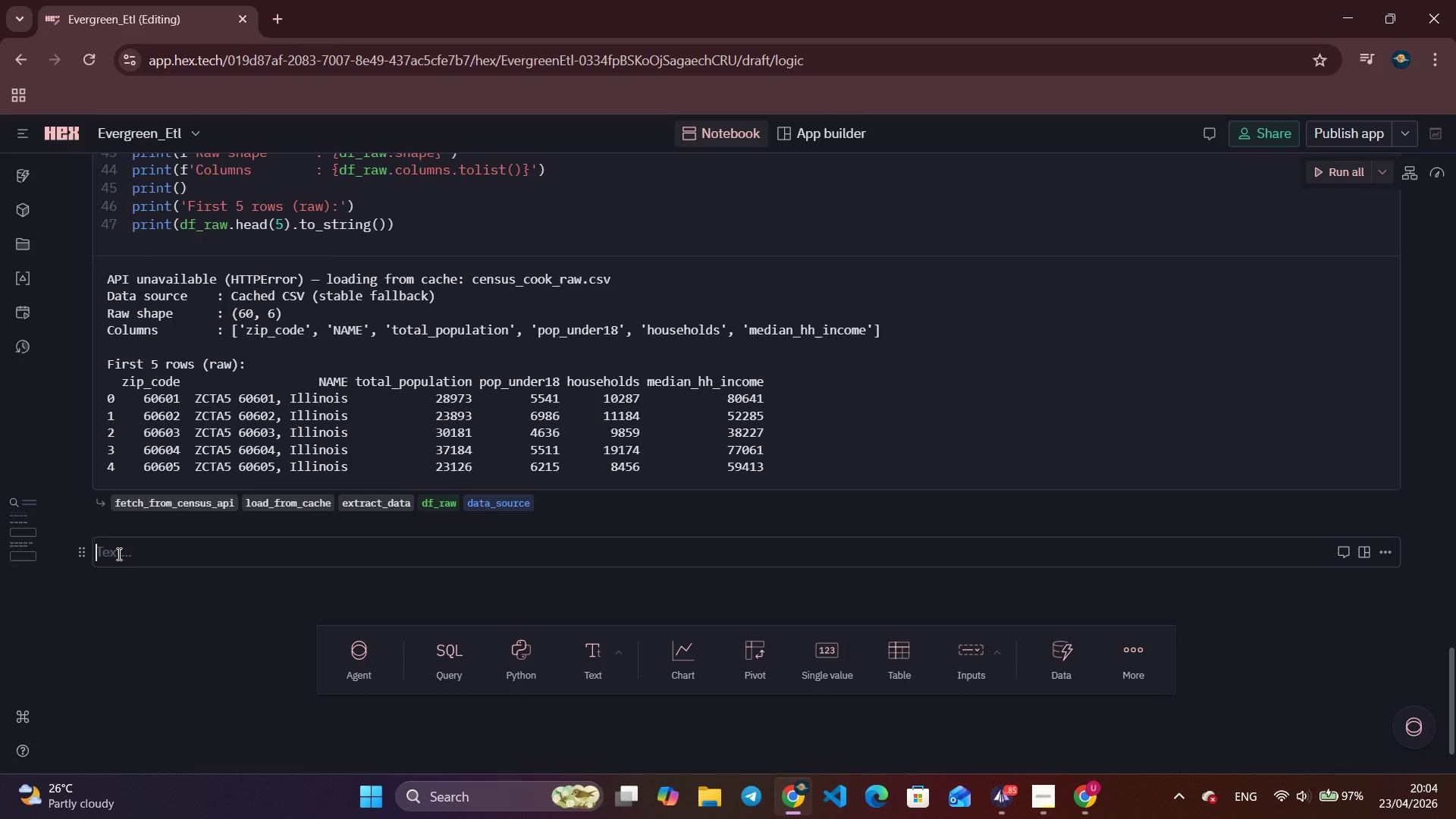 
type(### )
 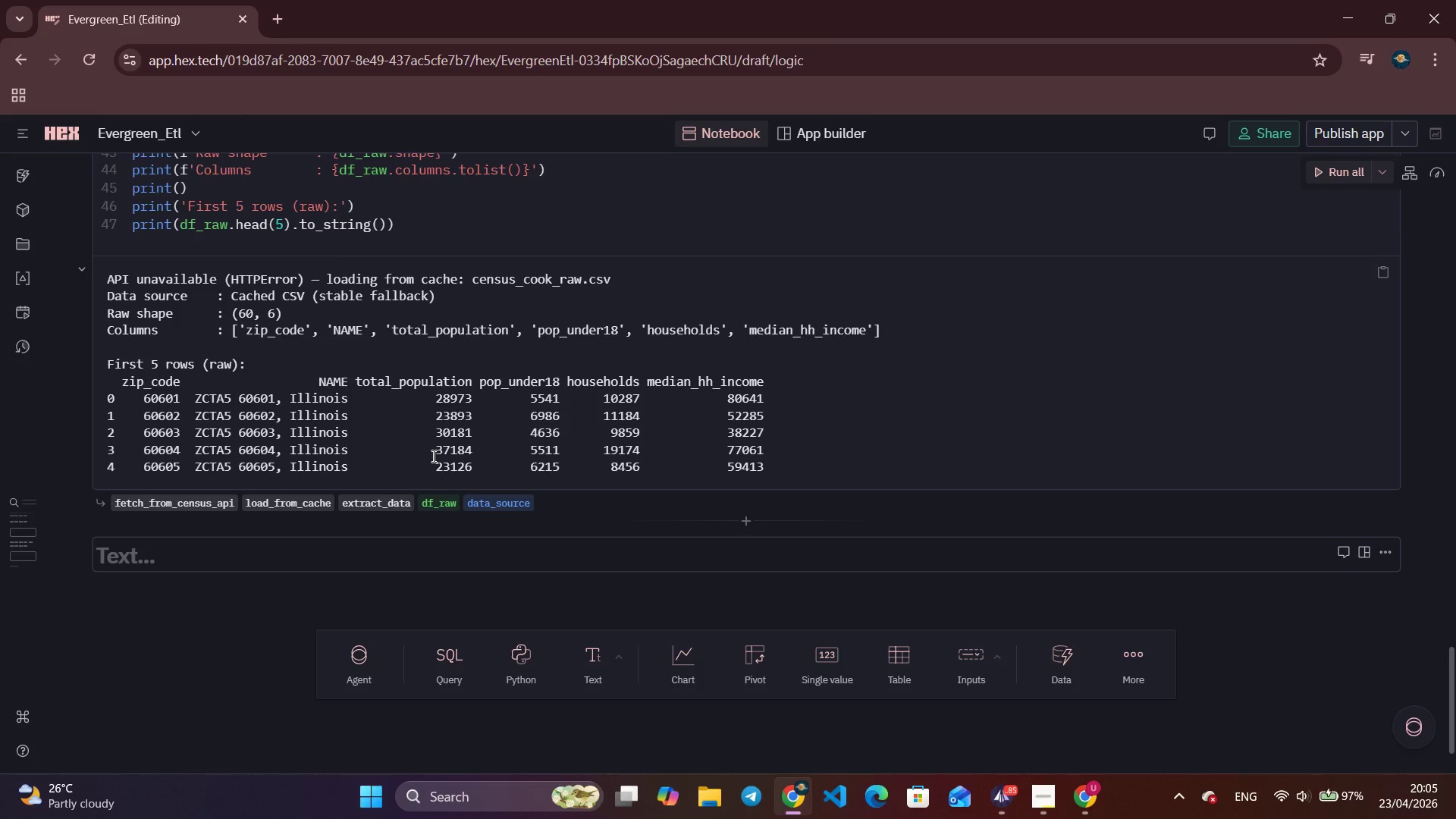 
wait(5.62)
 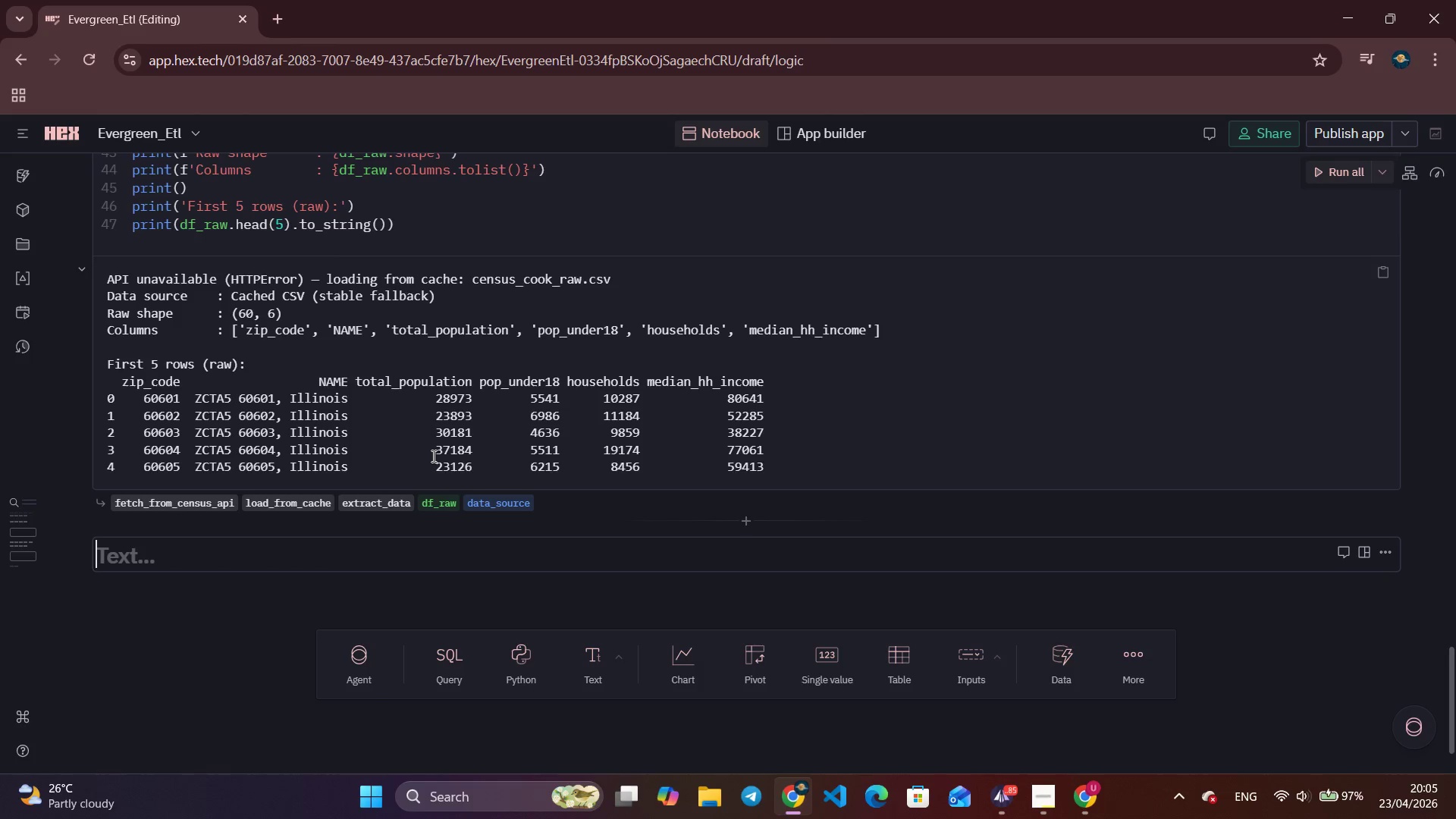 
key(3)
 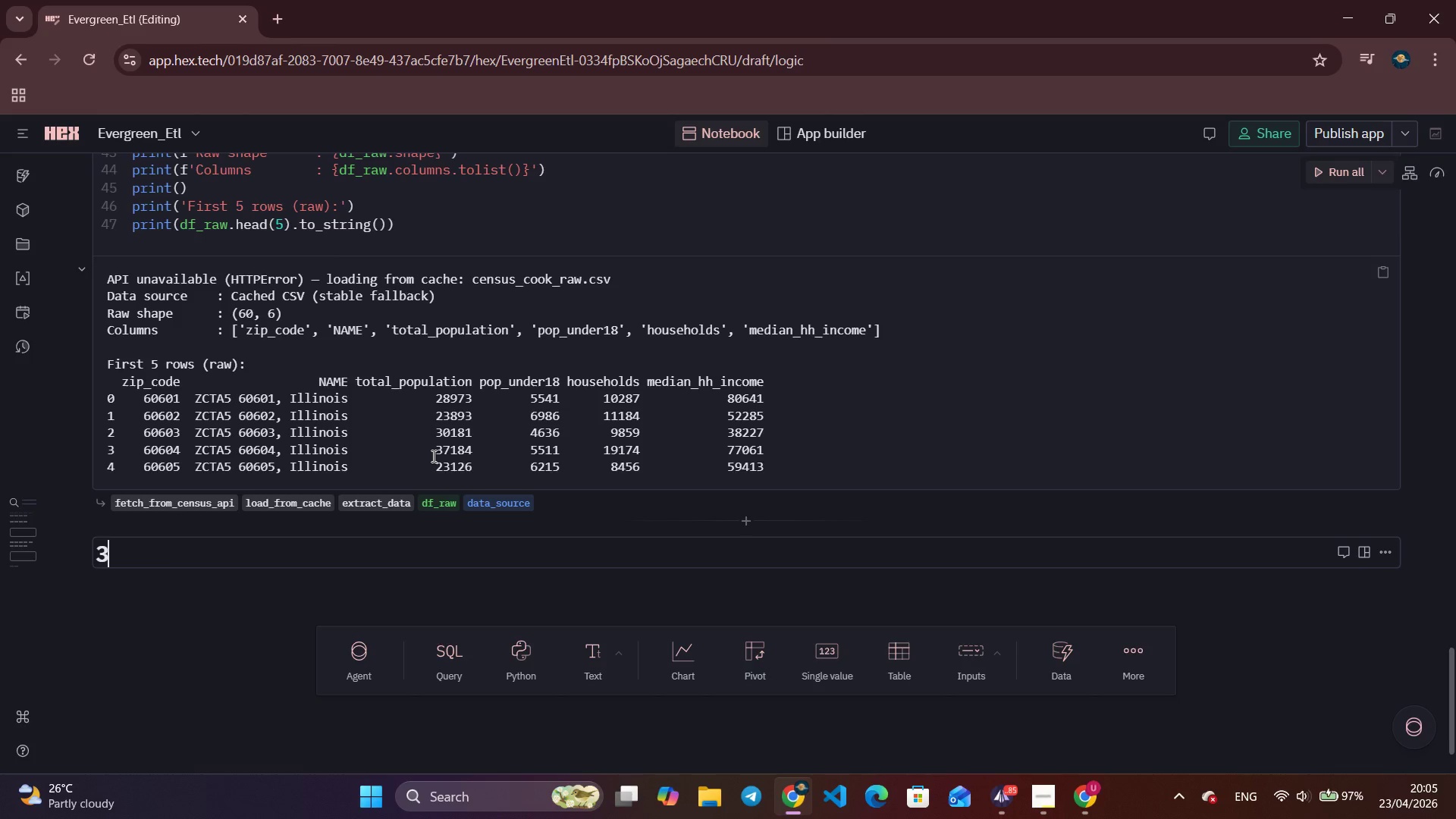 
key(Period)
 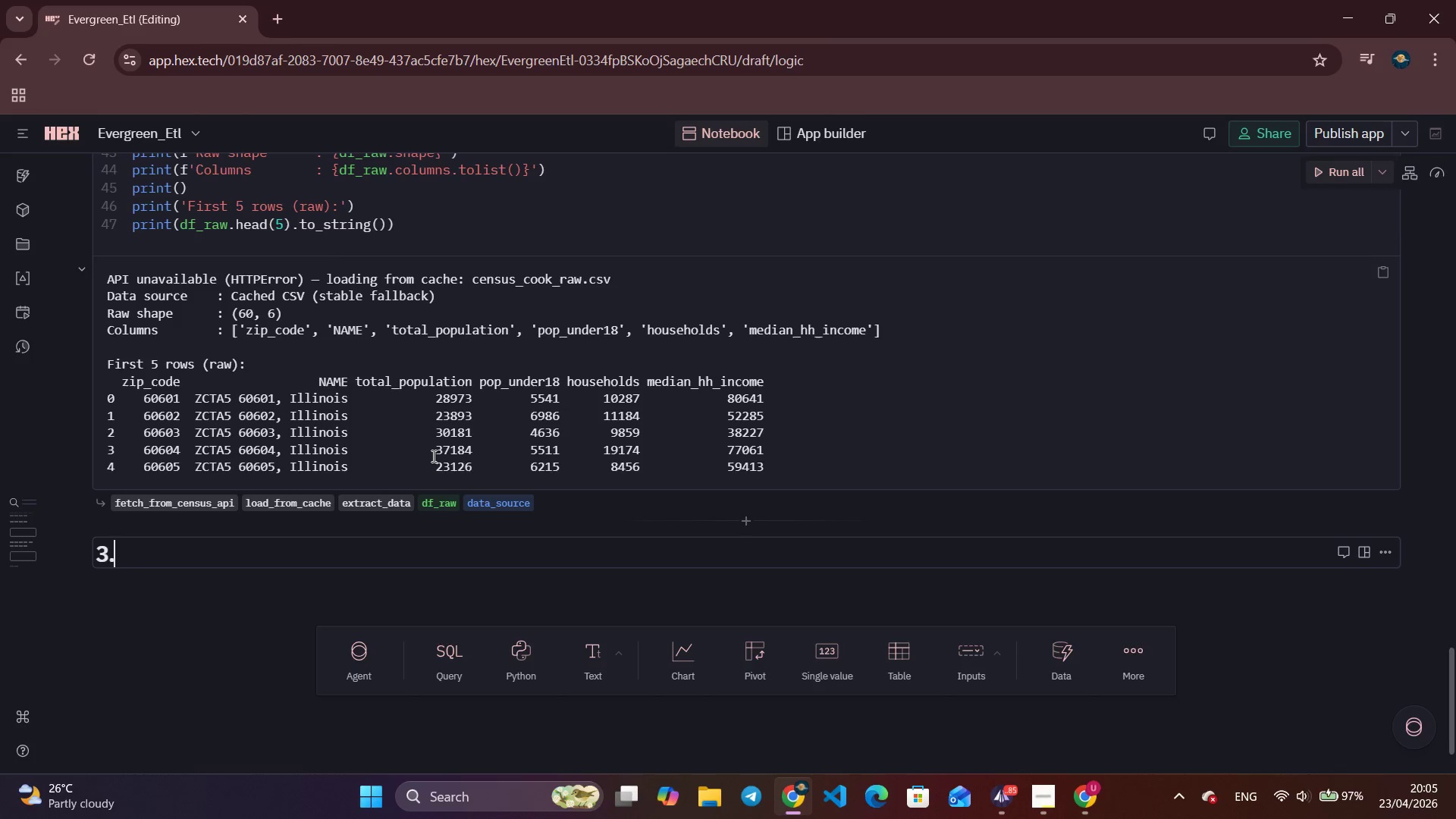 
key(Space)
 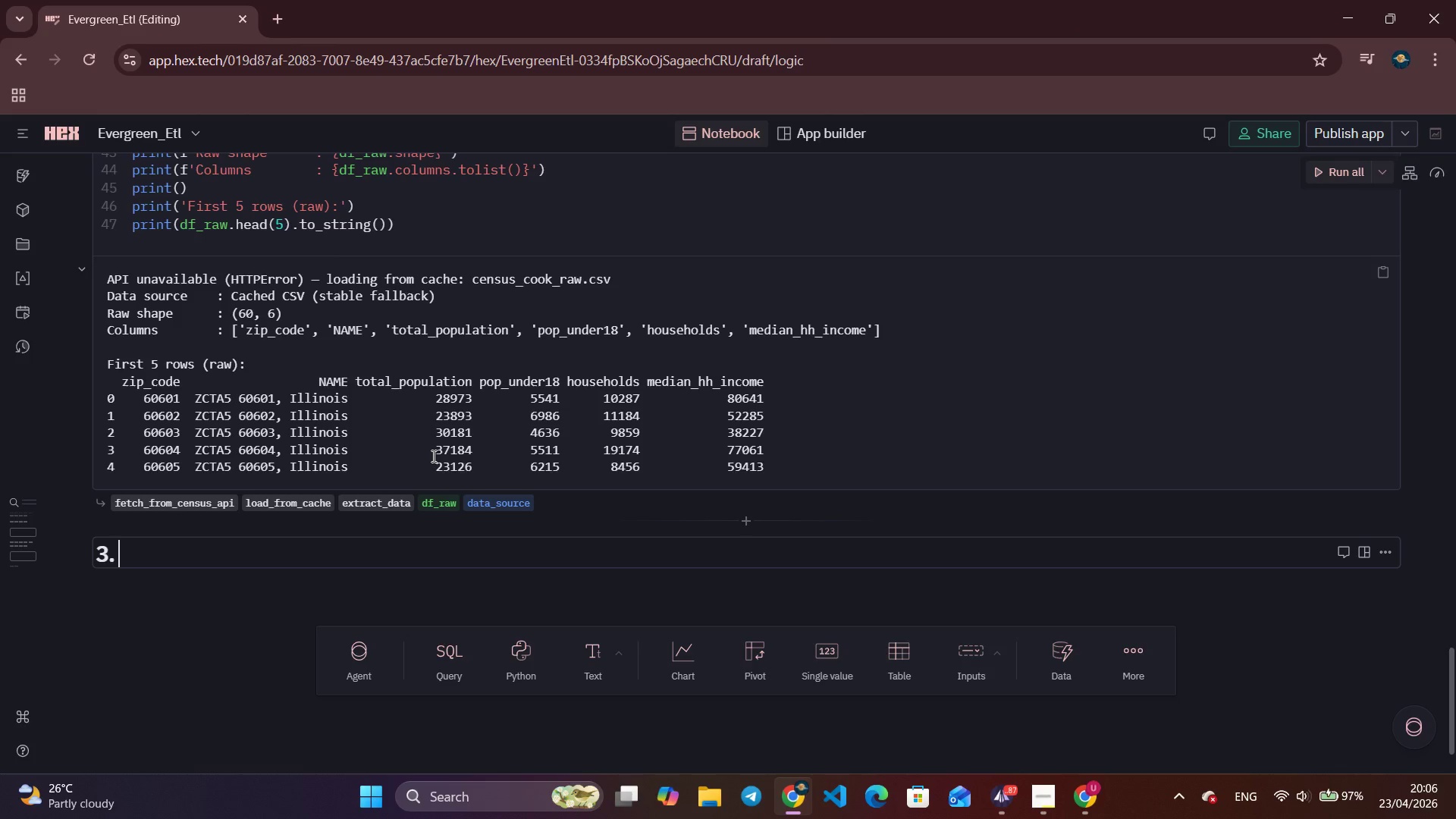 
wait(82.88)
 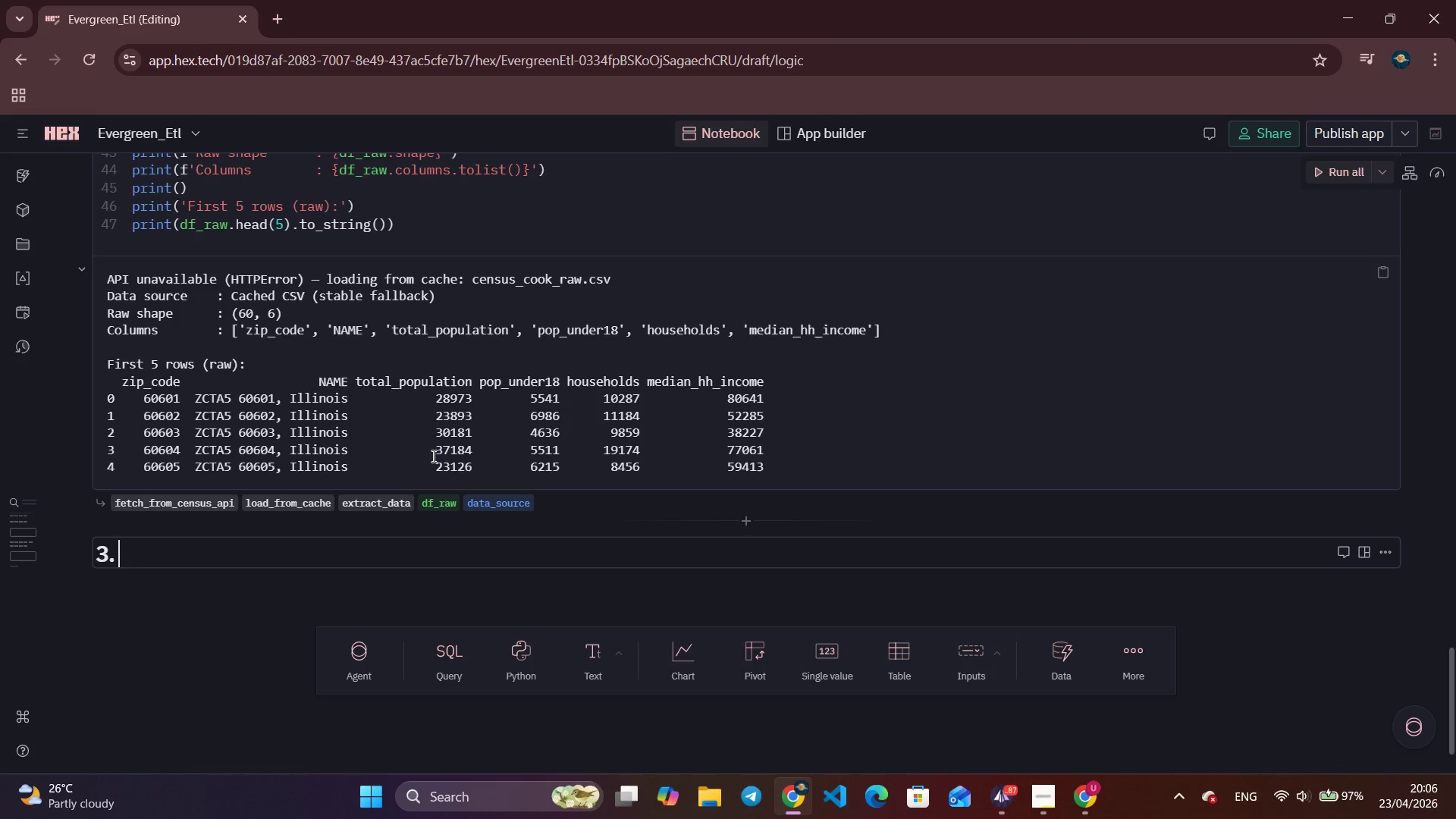 
key(Alt+Tab)
 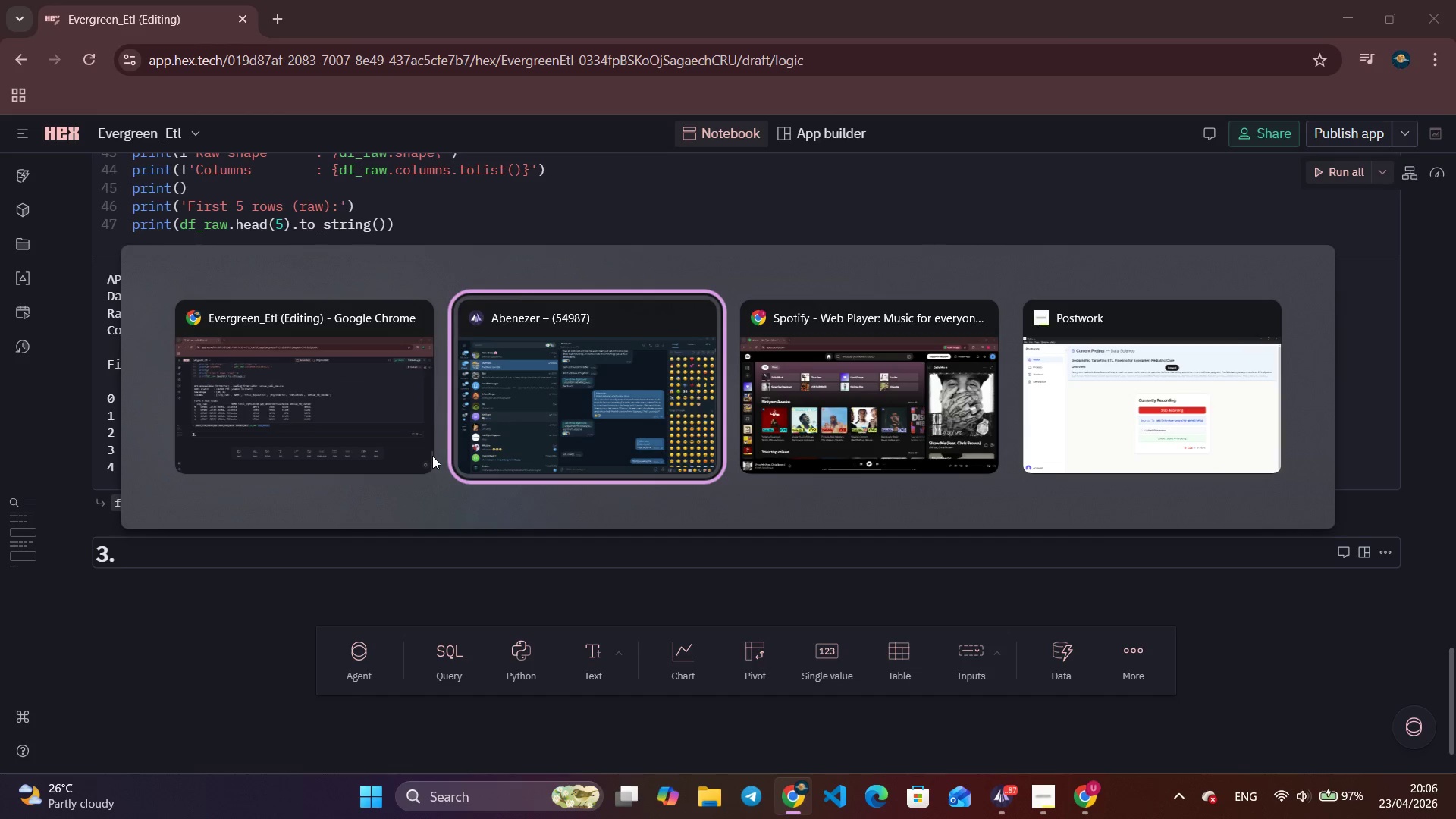 
key(Alt+Tab)
 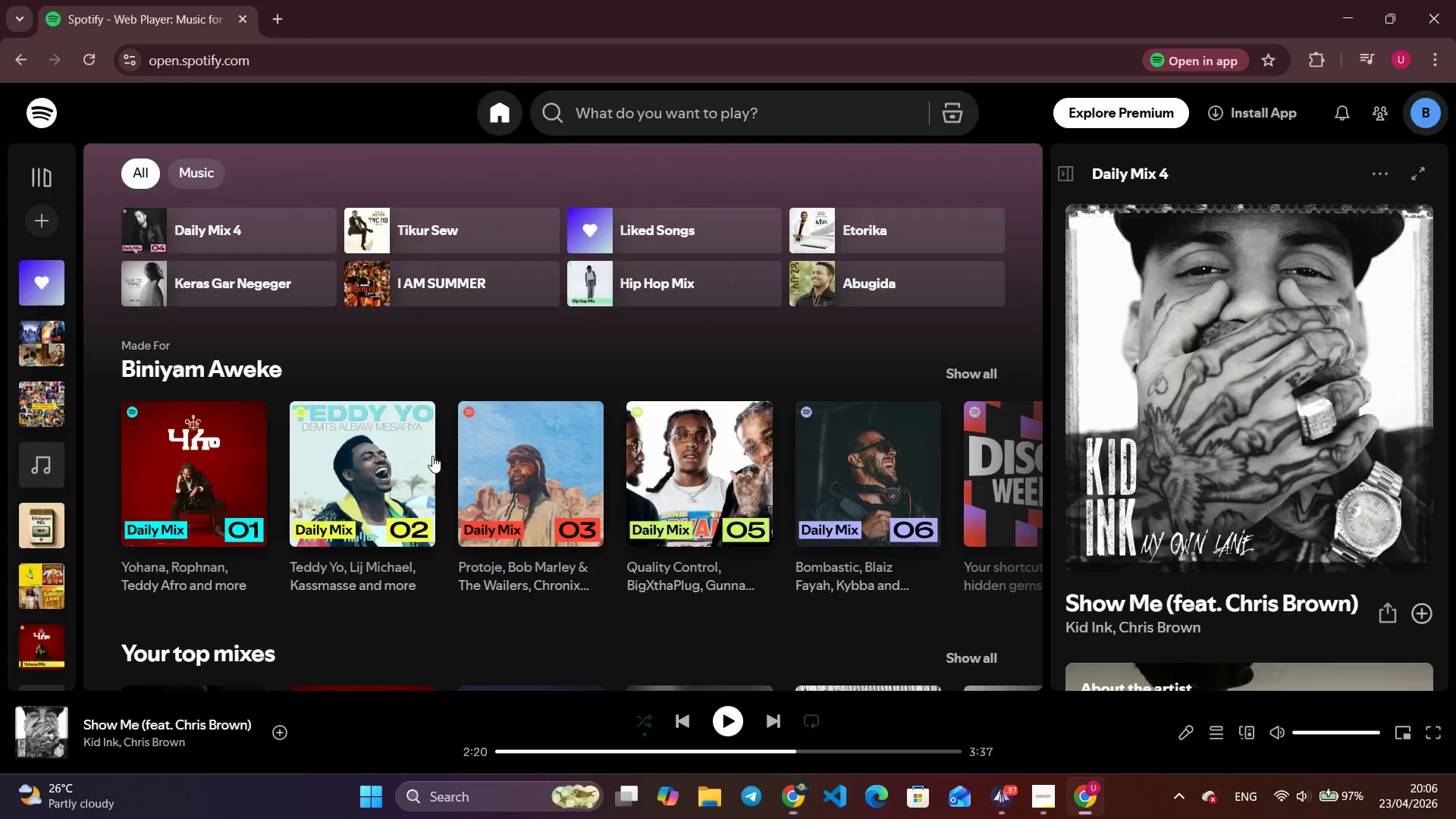 
key(Space)
 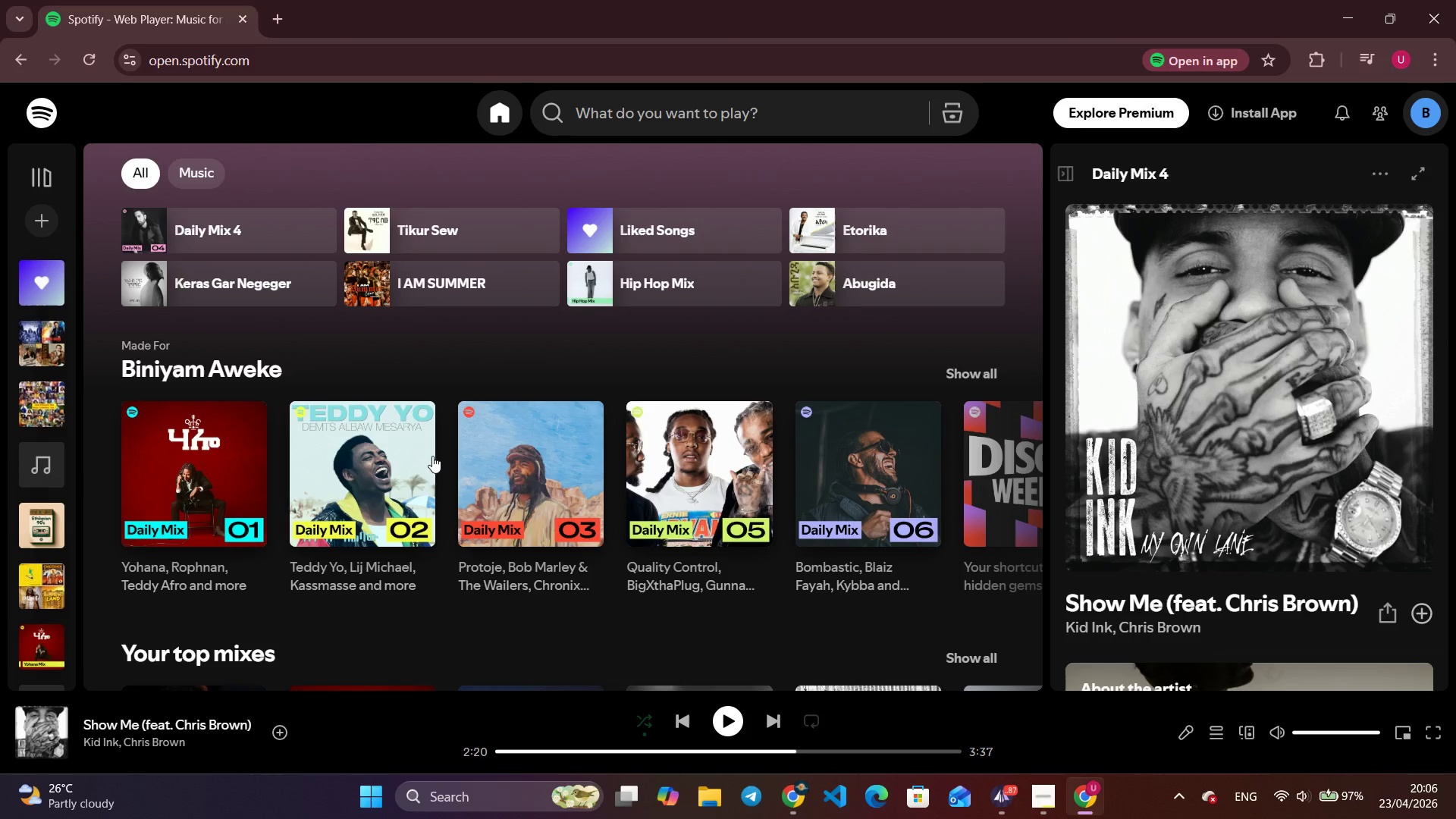 
key(Alt+Tab)
 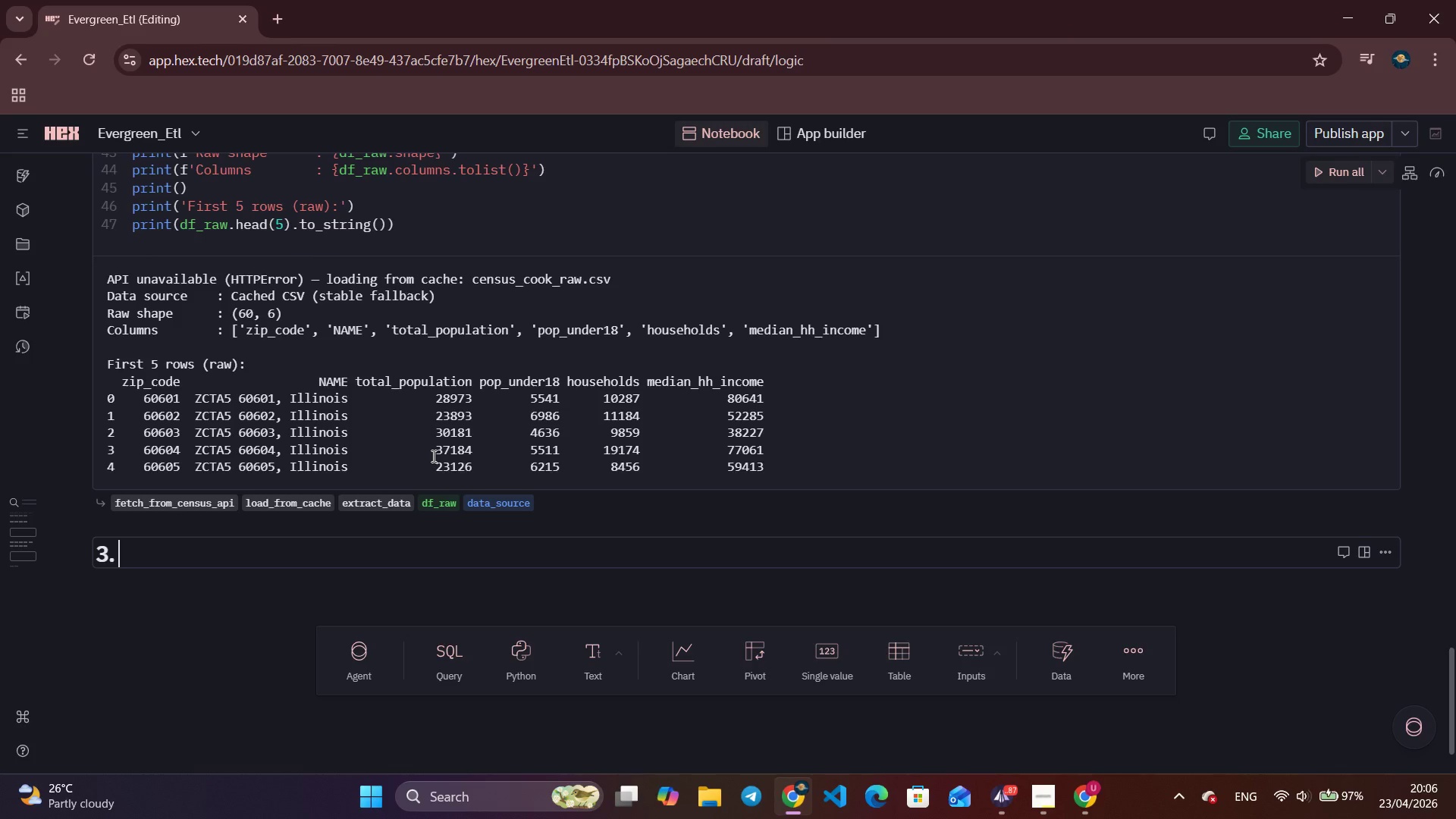 
type( )
key(Backspace)
type(Transform - Clean, Rename, a)
key(Backspace)
type(Aggregay)
key(Backspace)
type(te & C)
key(Backspace)
type(Validate)
 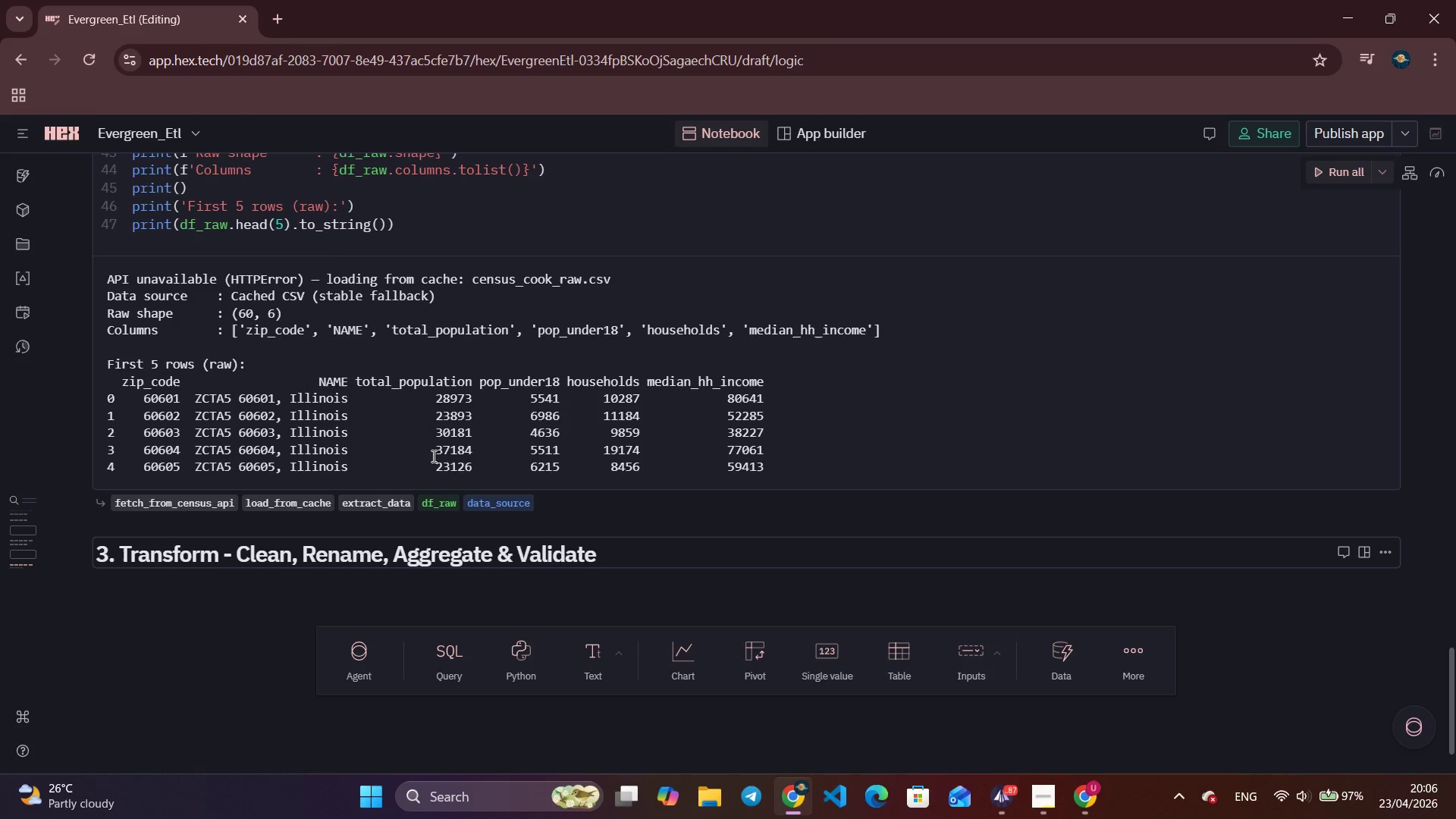 
key(Enter)
 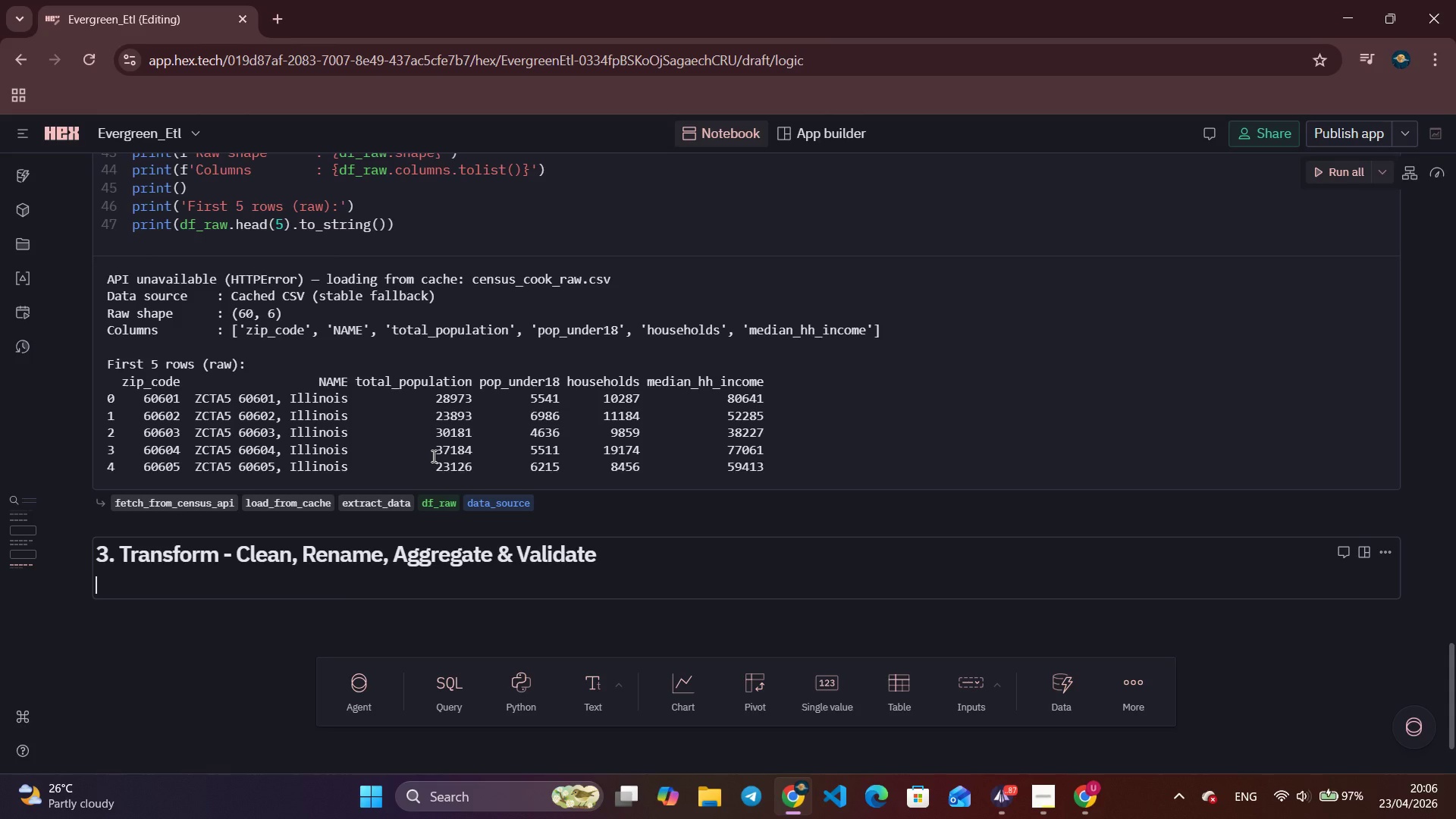 
type(Key trand)
key(Backspace)
type(sformationa steps:)
 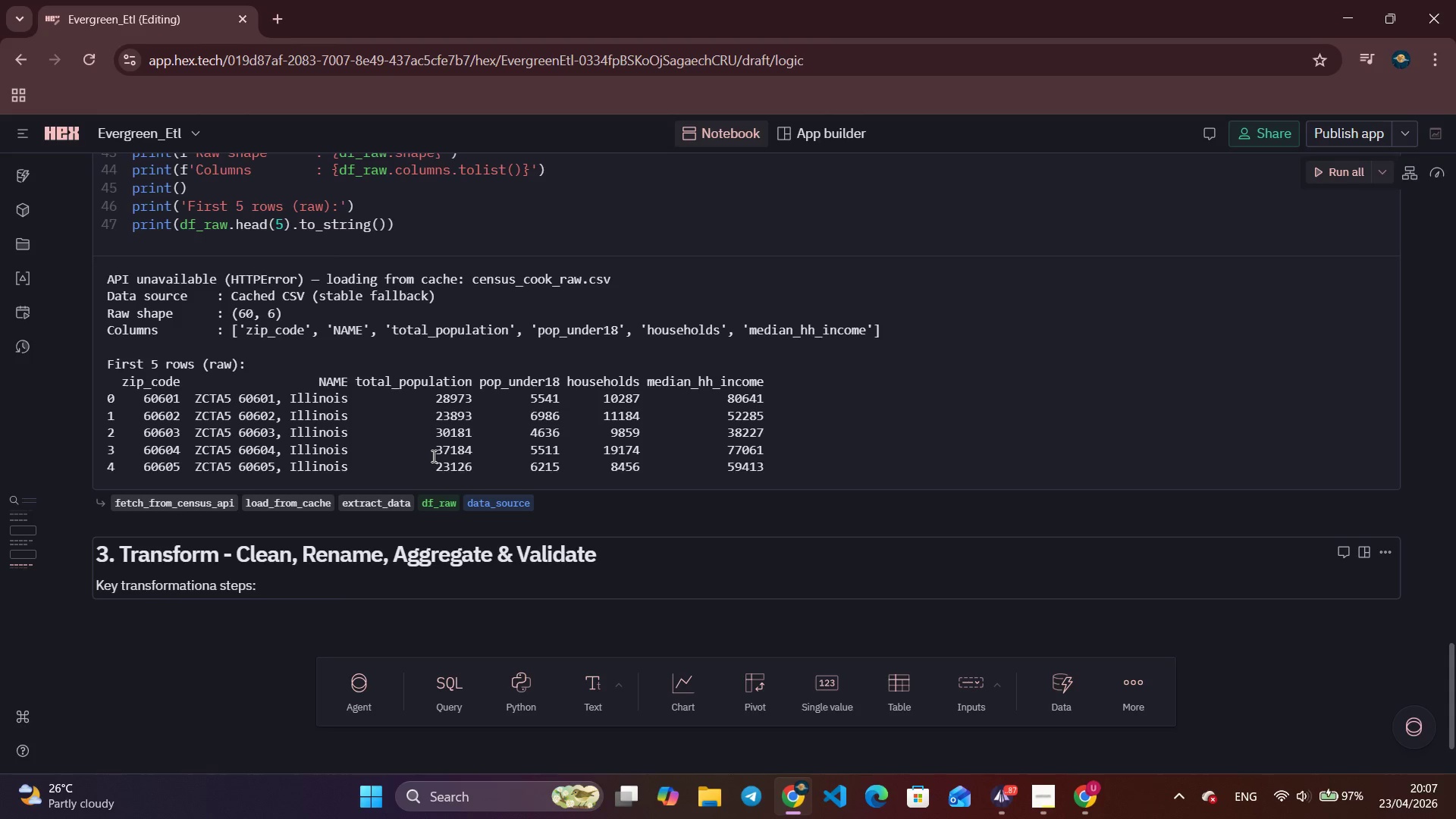 
right_click([152, 591])
 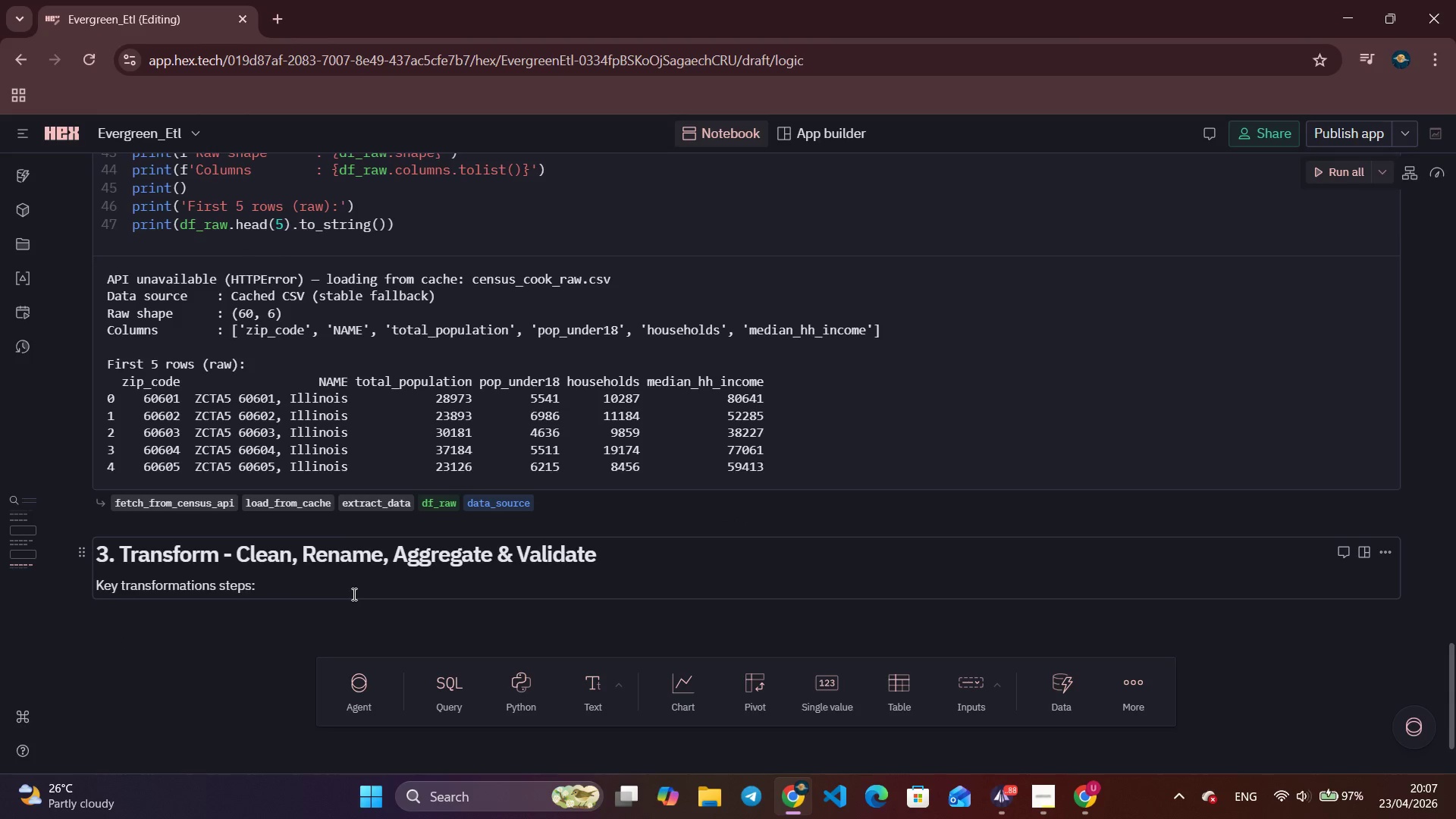 
key(Backspace)
 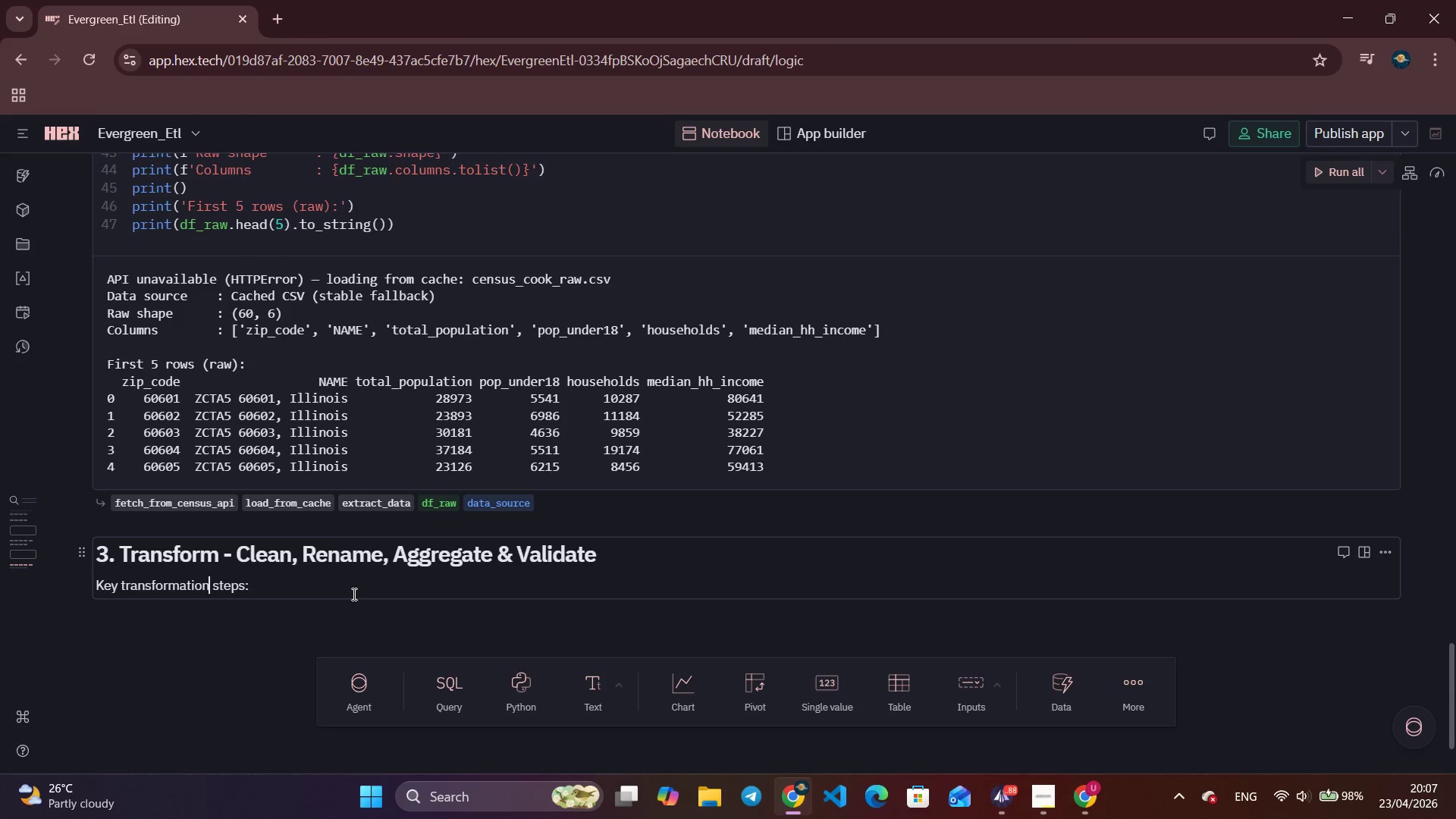 
key(Backspace)
 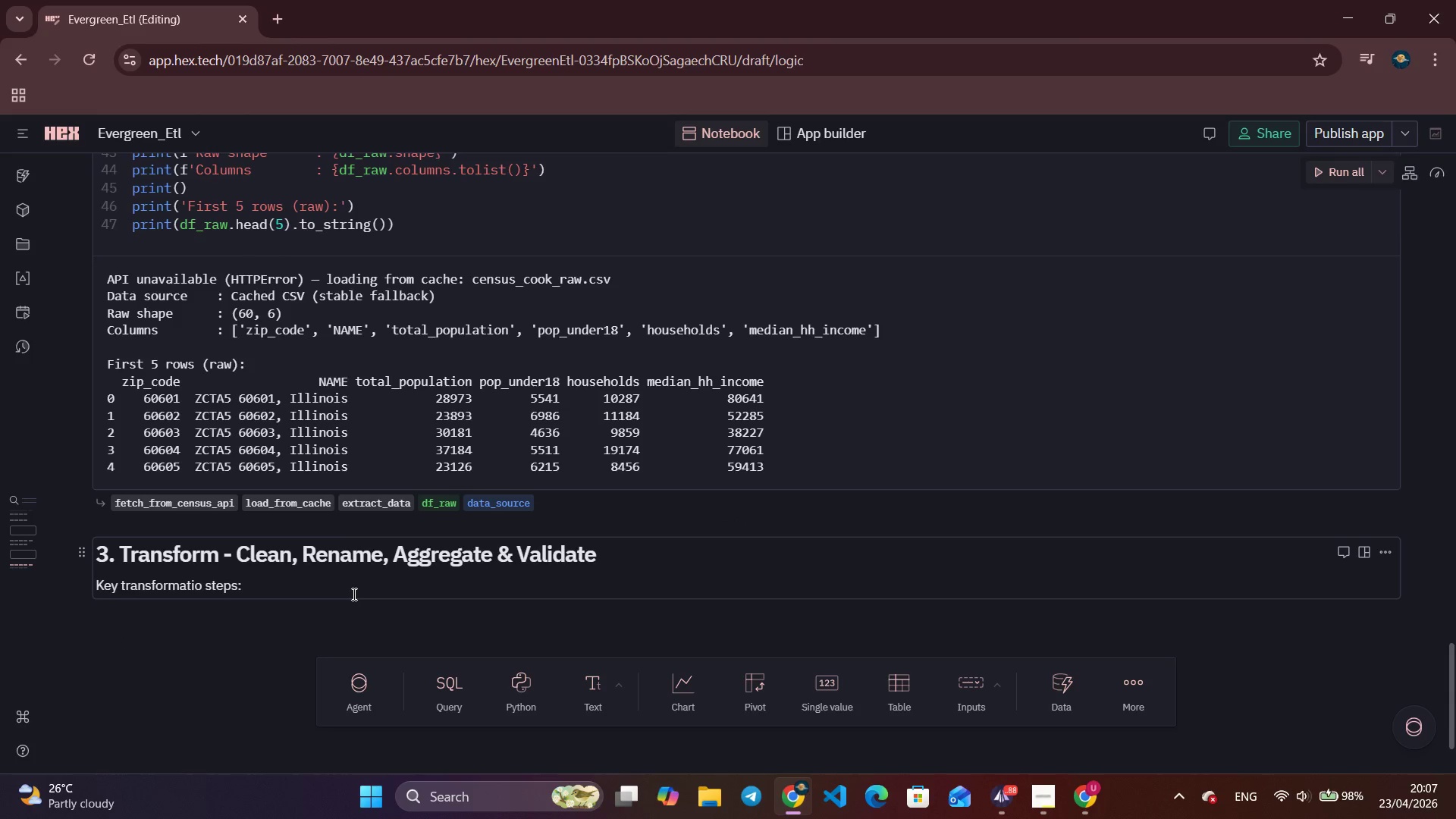 
key(N)
 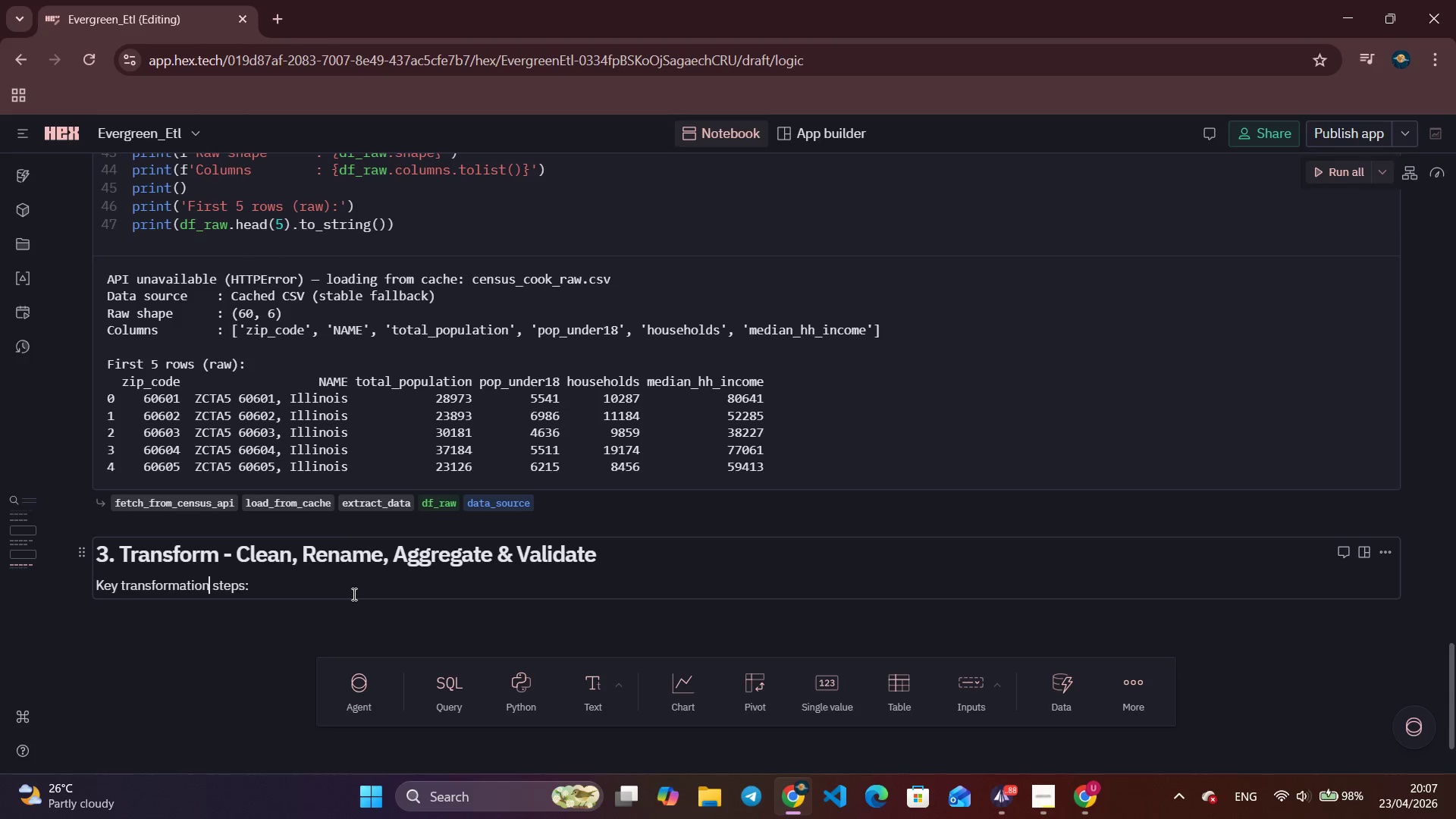 
key(Space)
 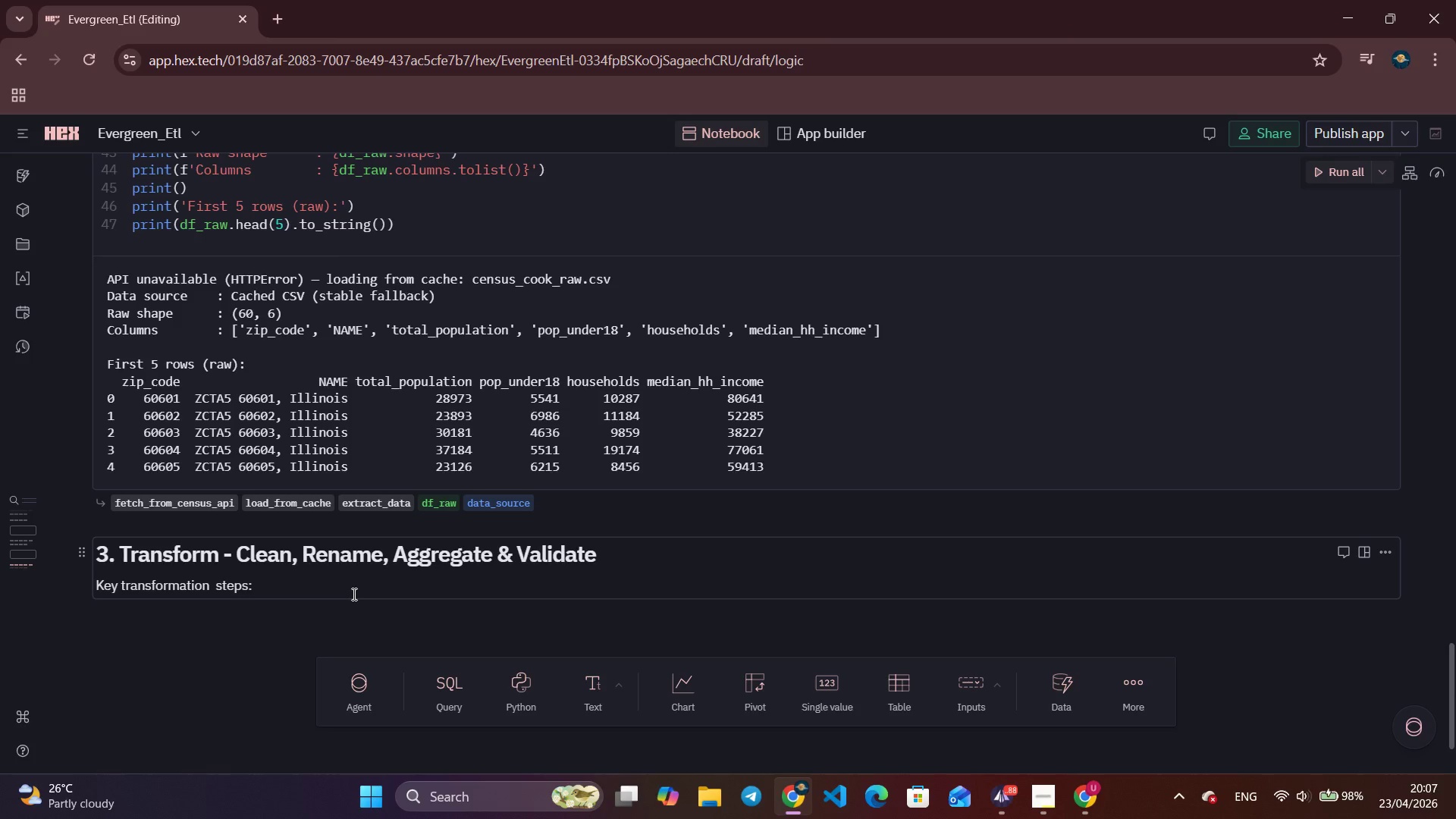 
key(Backspace)
 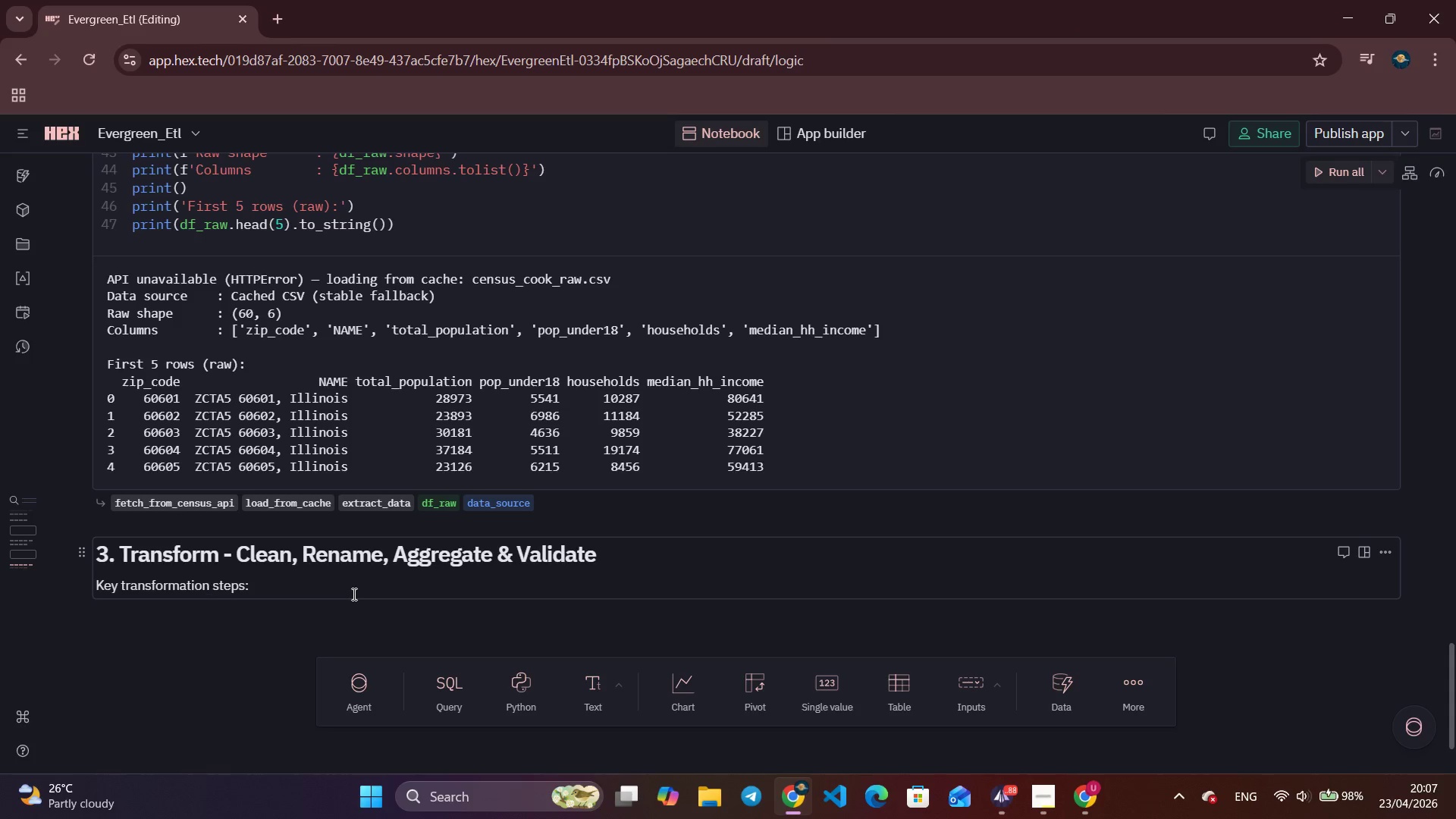 
left_click([353, 594])
 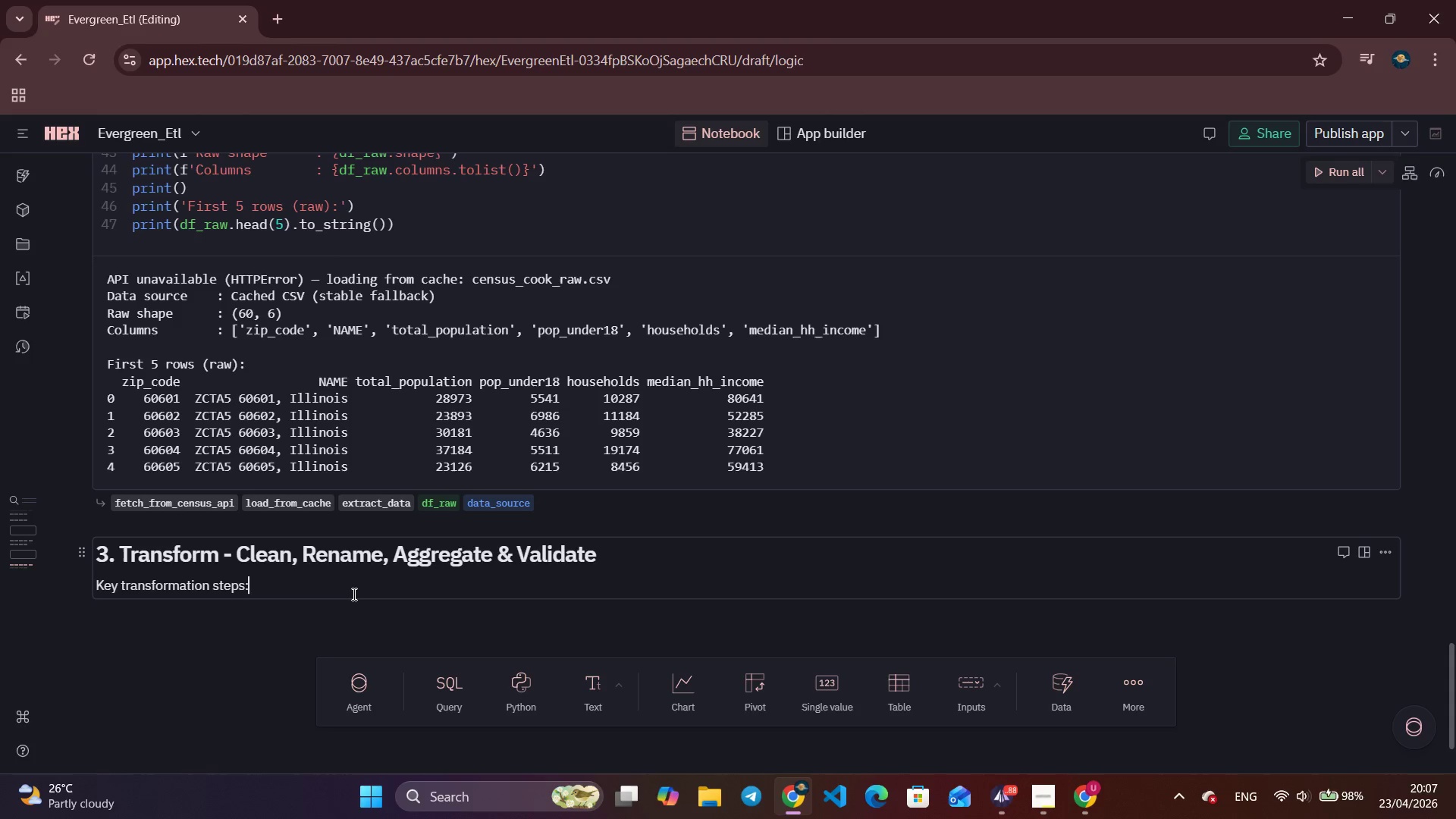 
key(Enter)
 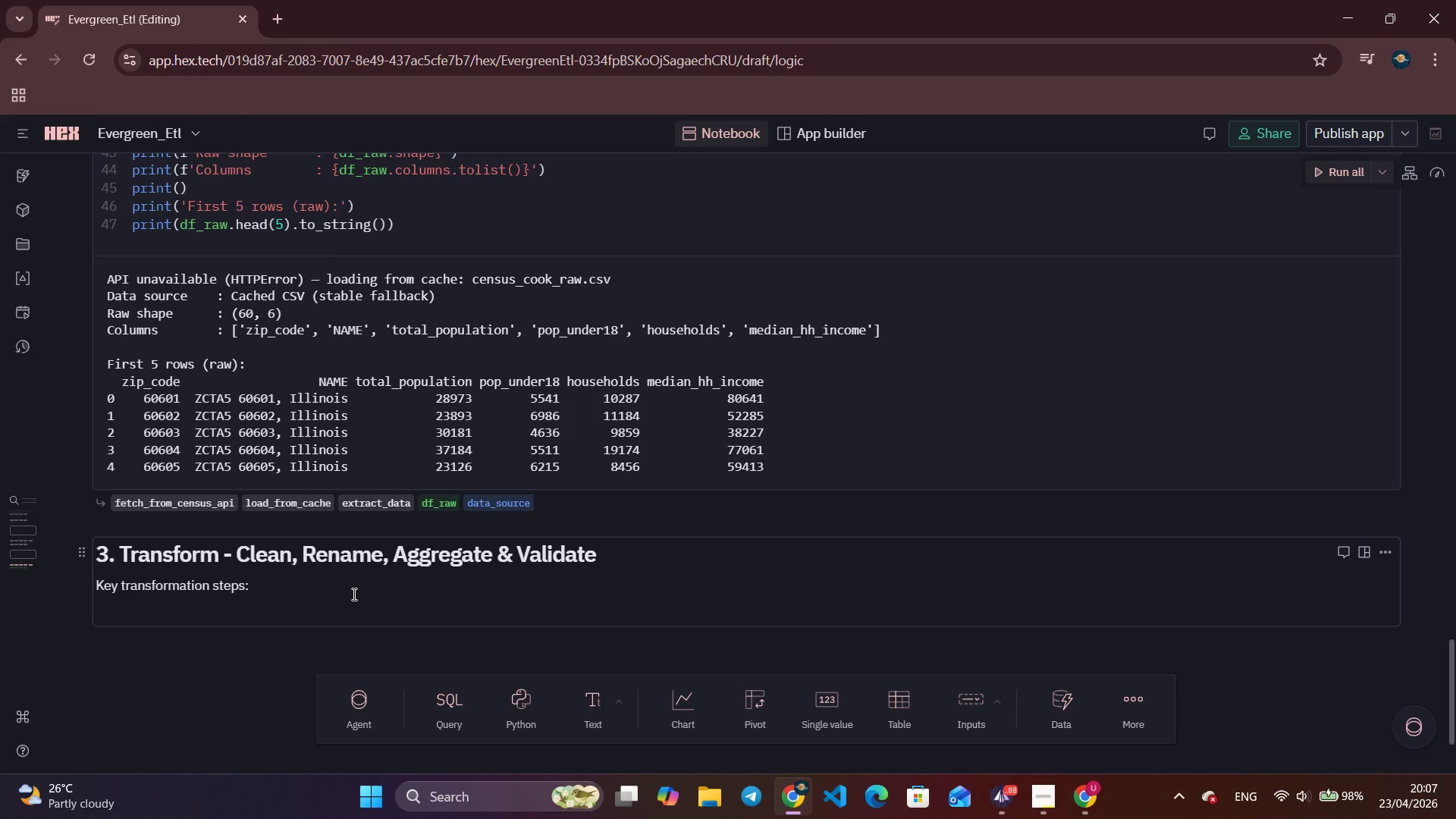 
type(1. **Rename ACS codes to huan)
key(Backspace)
key(Backspace)
type(man-readable names:)
 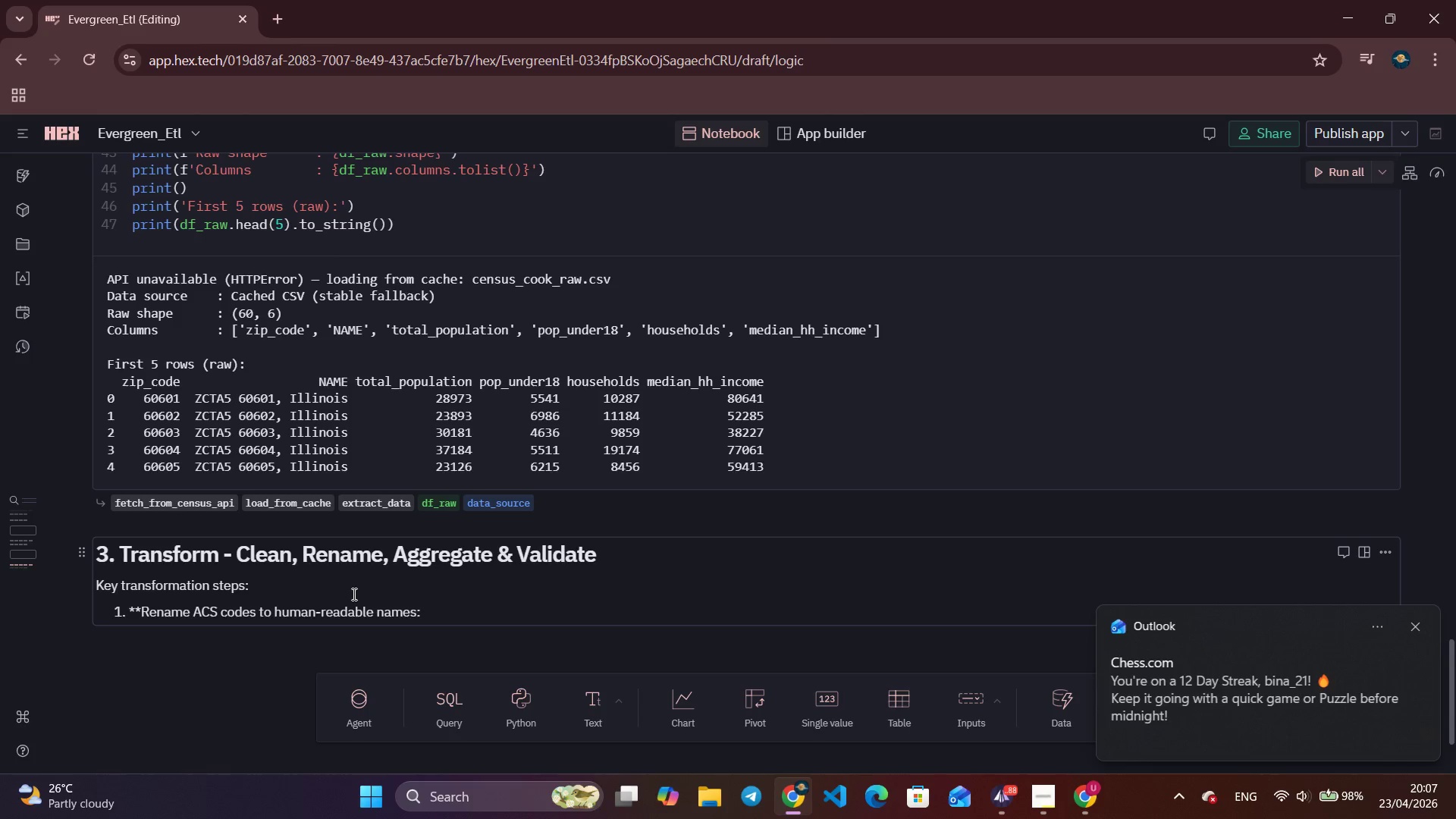 
wait(6.91)
 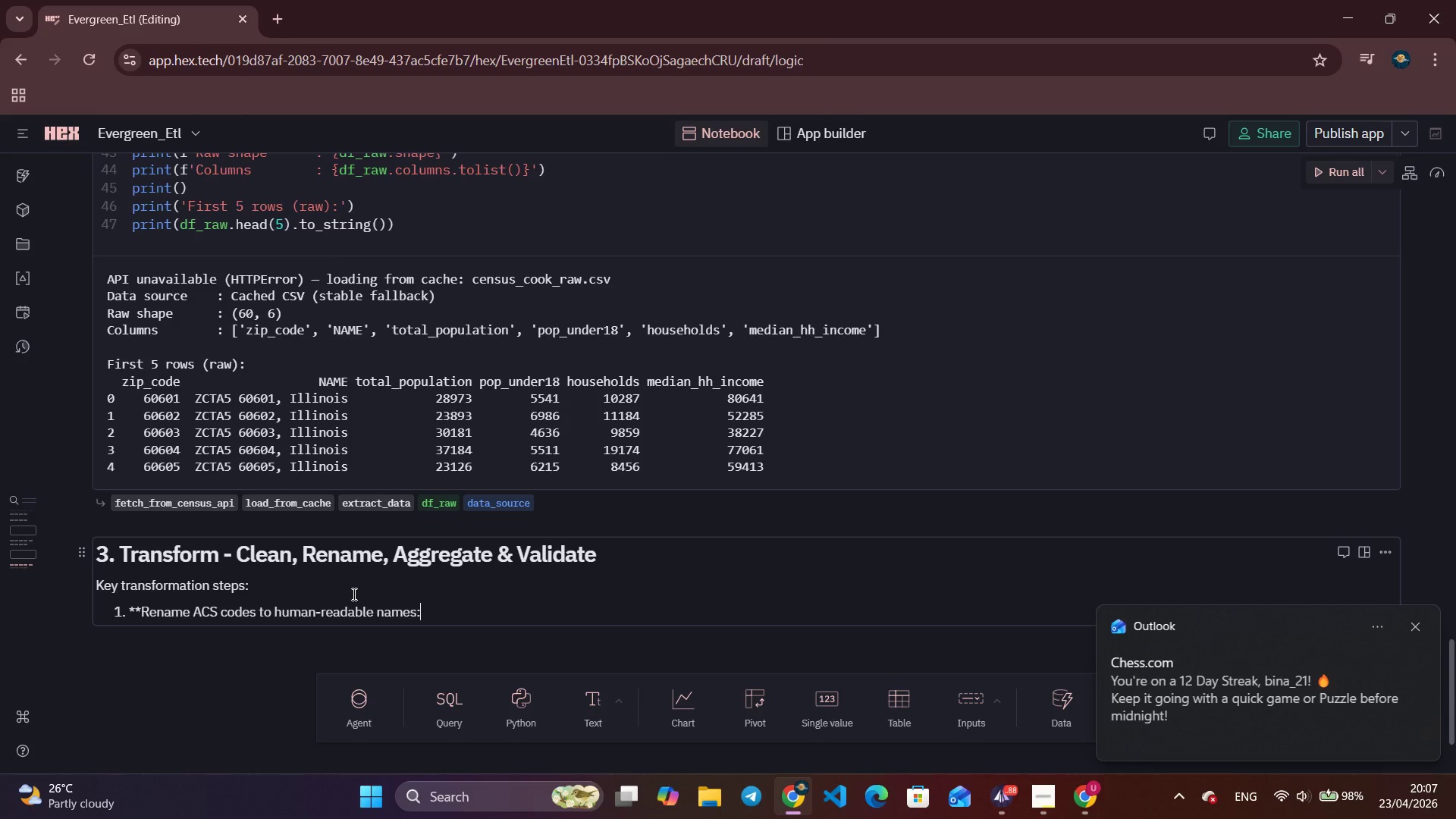 
type(**)
 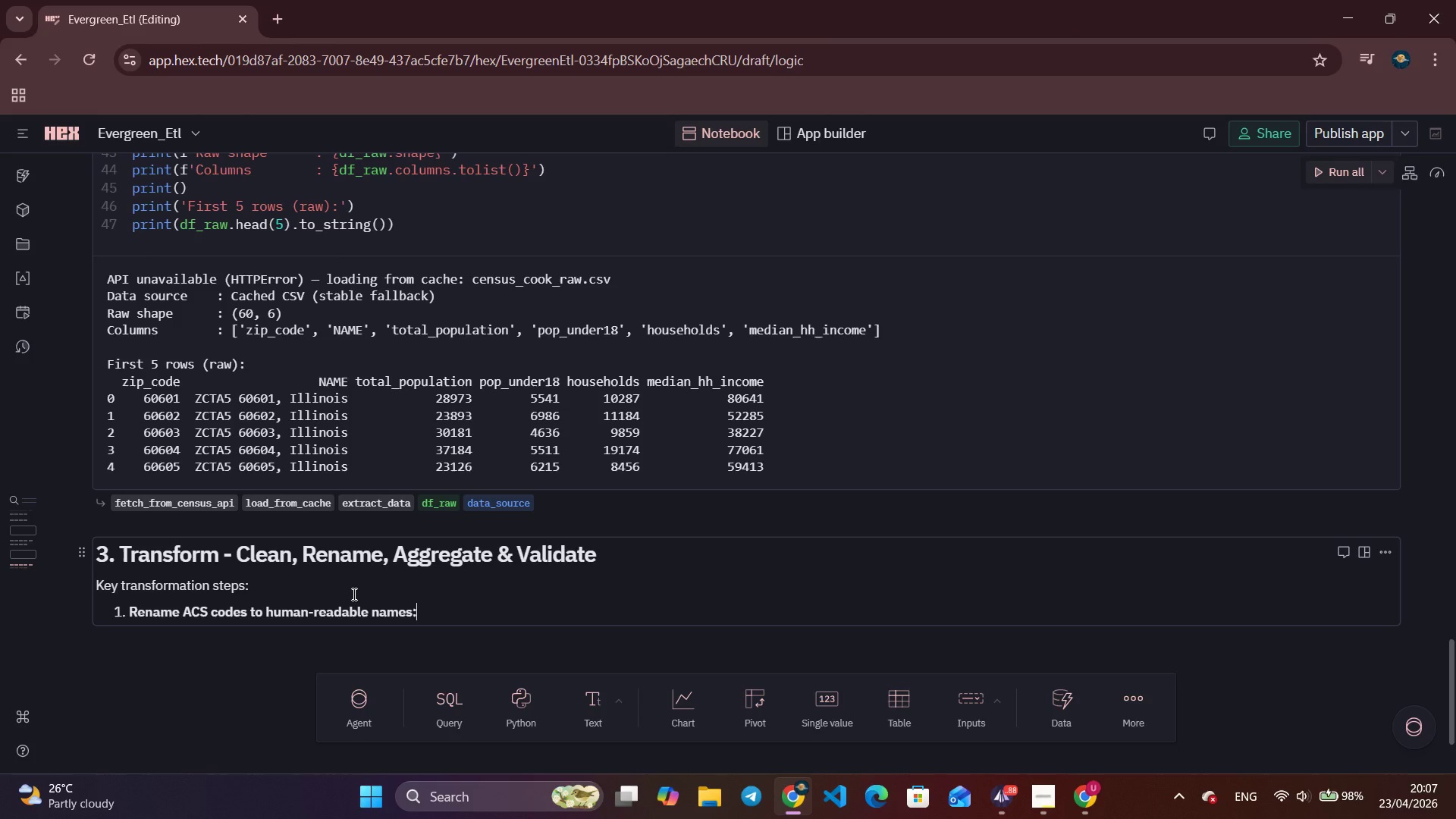 
type( b)
key(Backspace)
type(B01001_003E)
 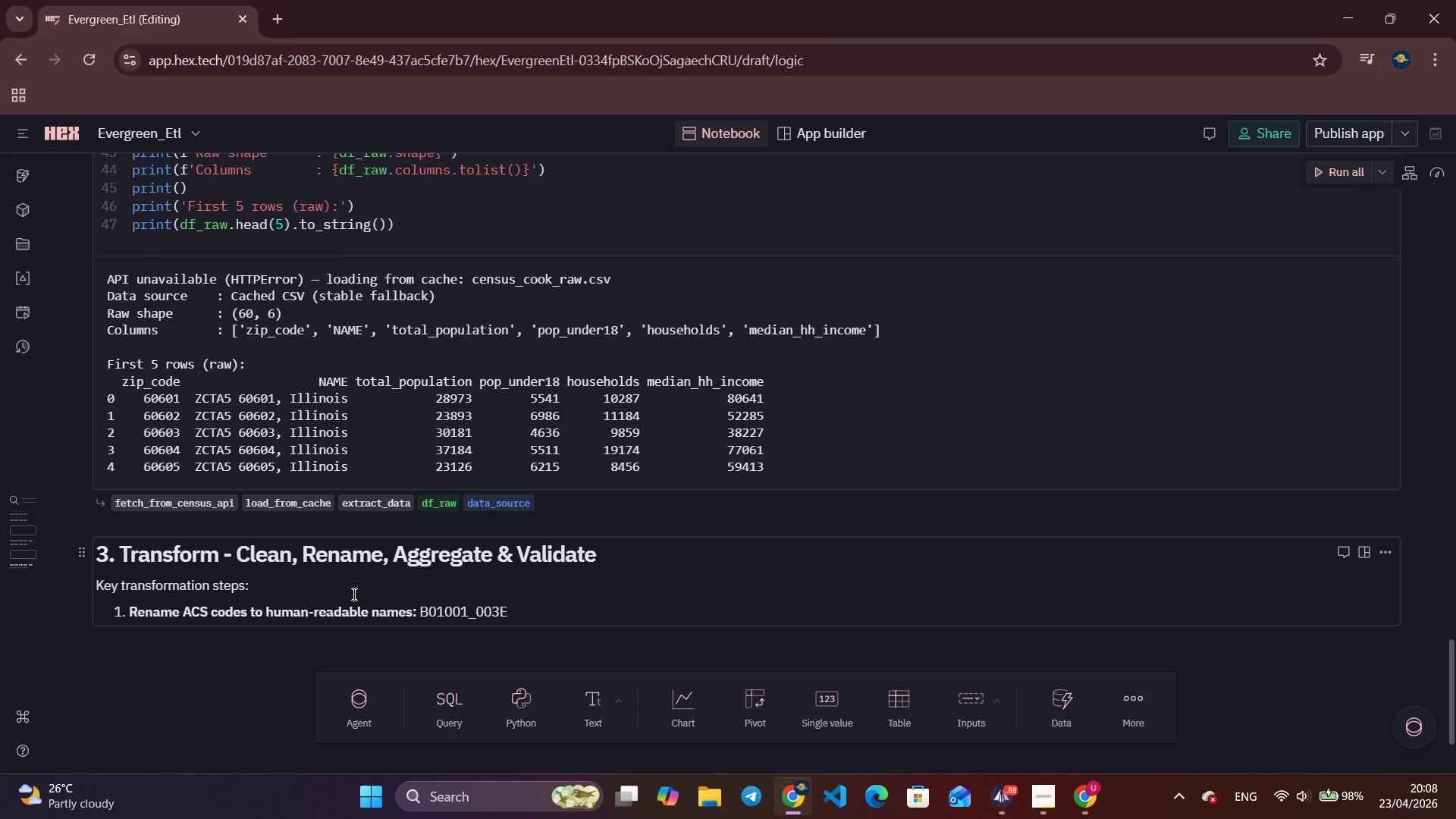 
wait(5.11)
 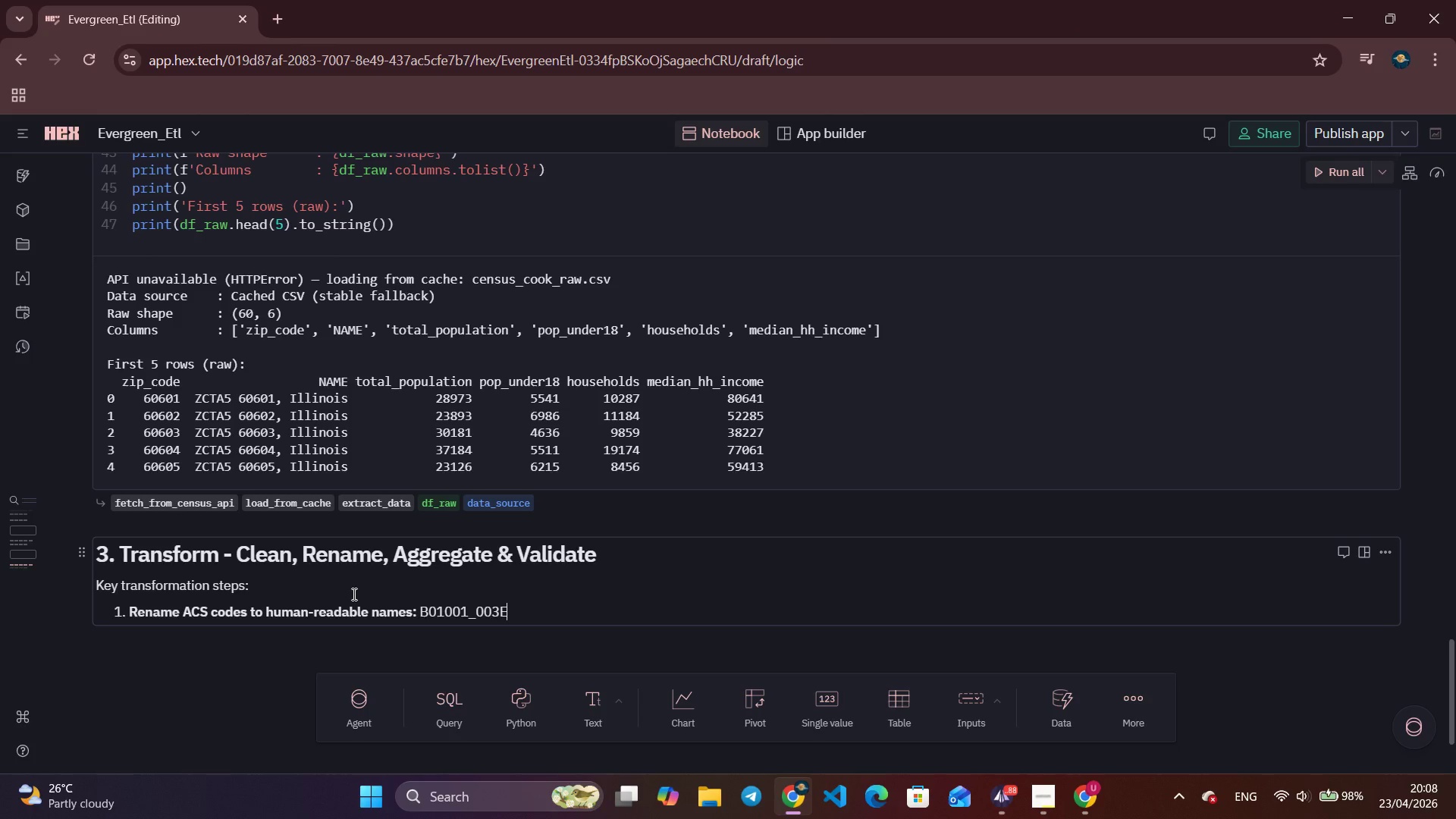 
hold_key(key=ArrowLeft, duration=0.81)
 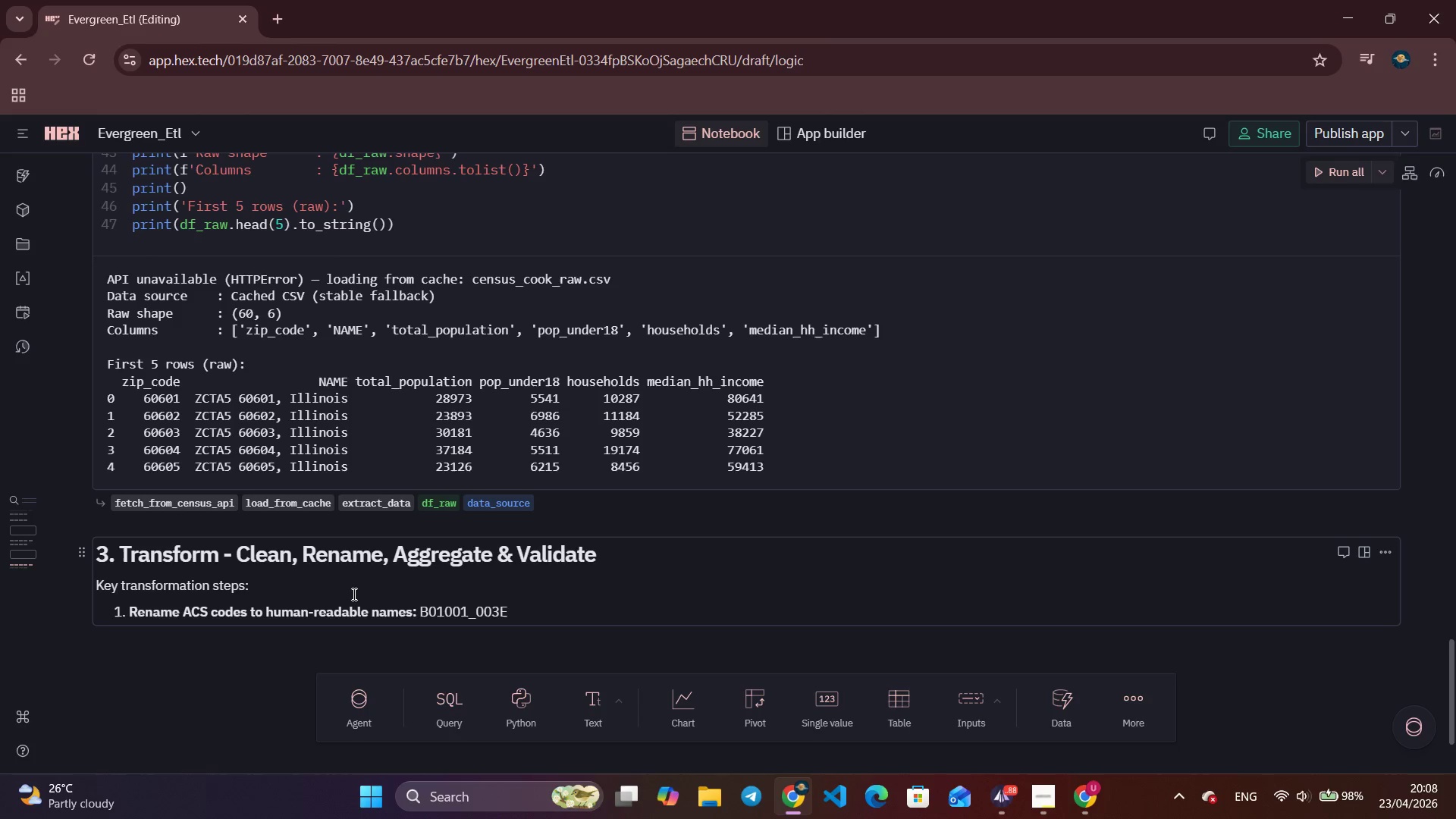 
type(` -> male_under_5`)
 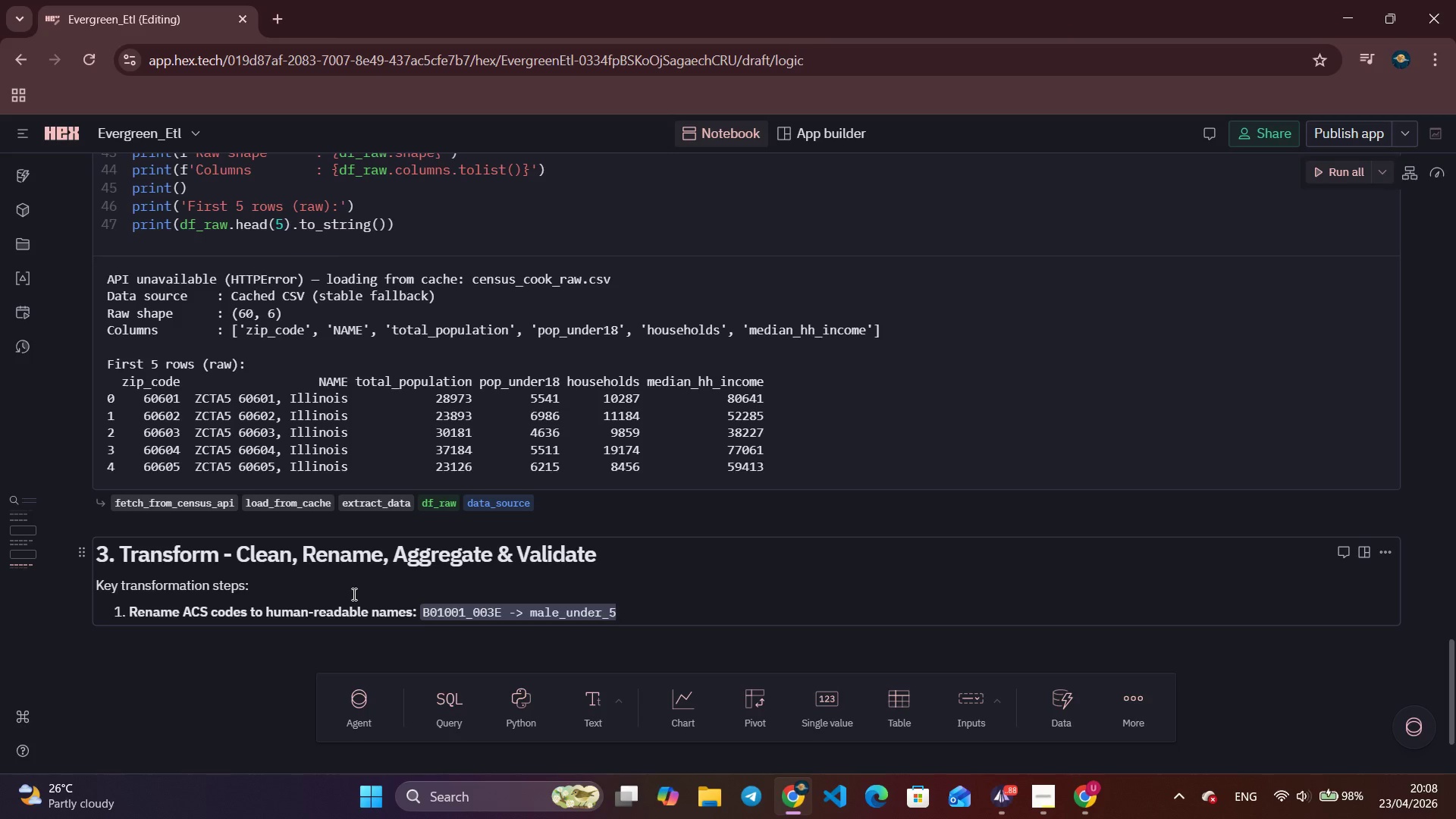 
hold_key(key=ArrowRight, duration=0.84)
 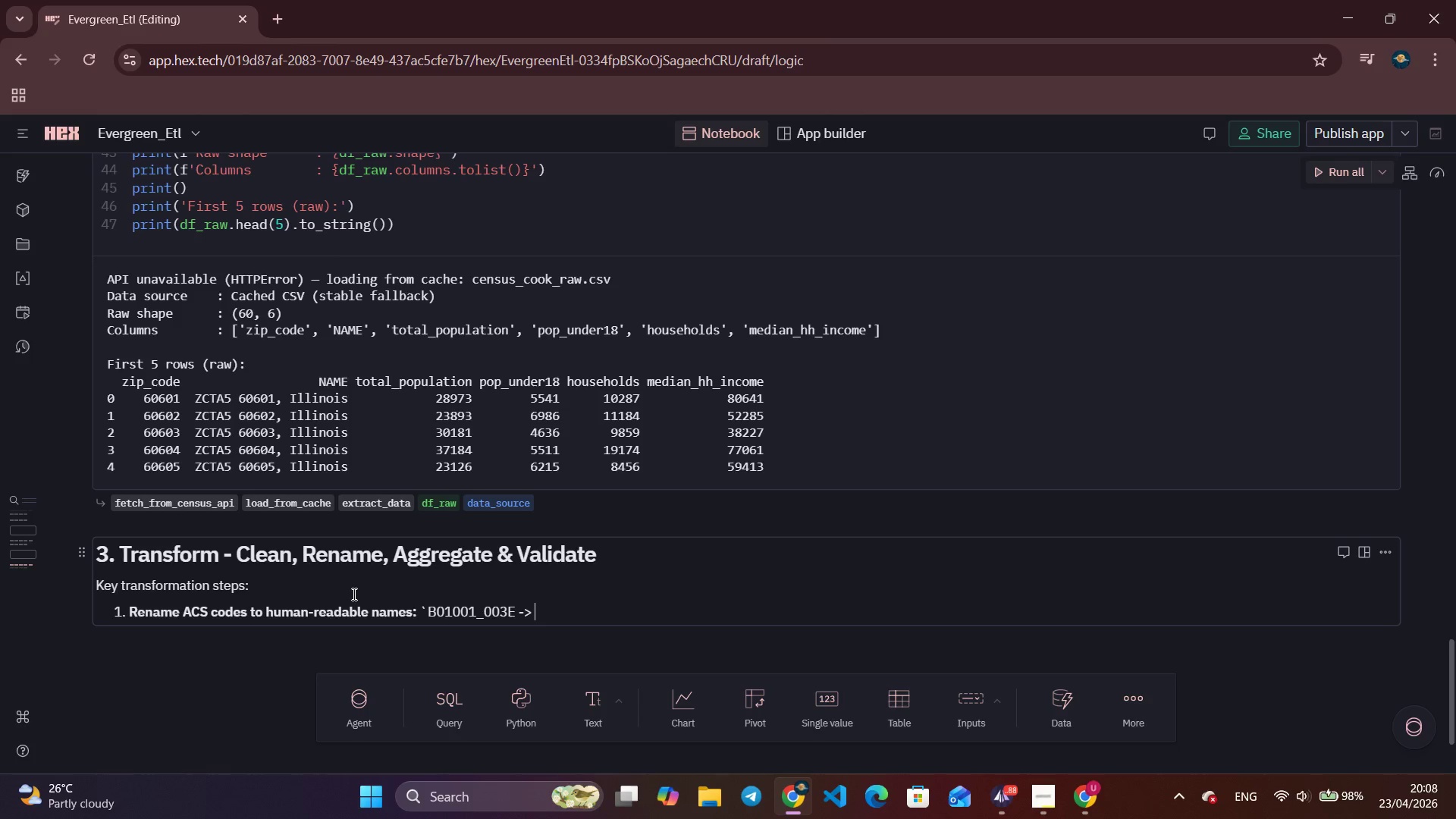 
key(Enter)
 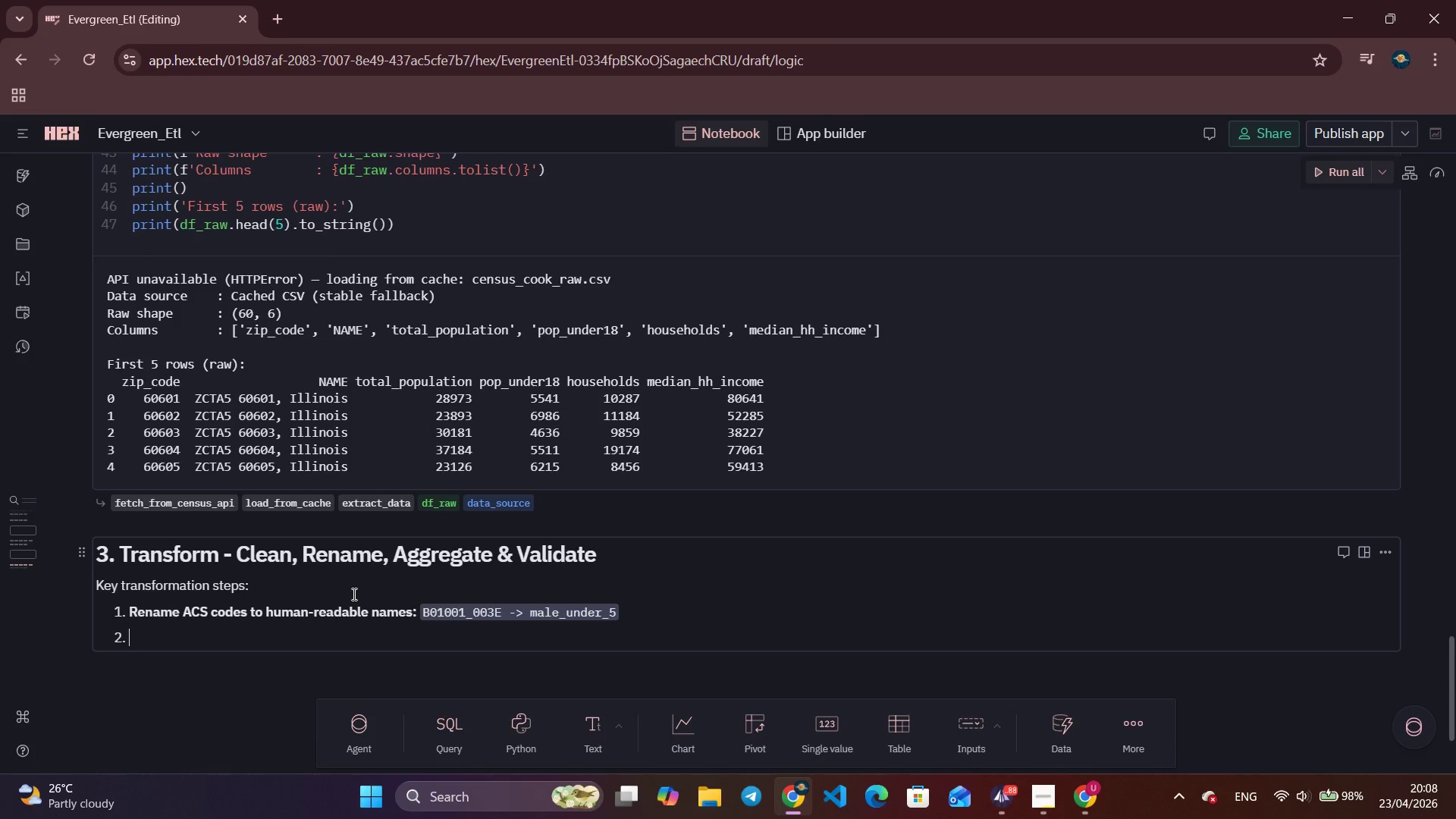 
type(**Aggregate under-18 population)
 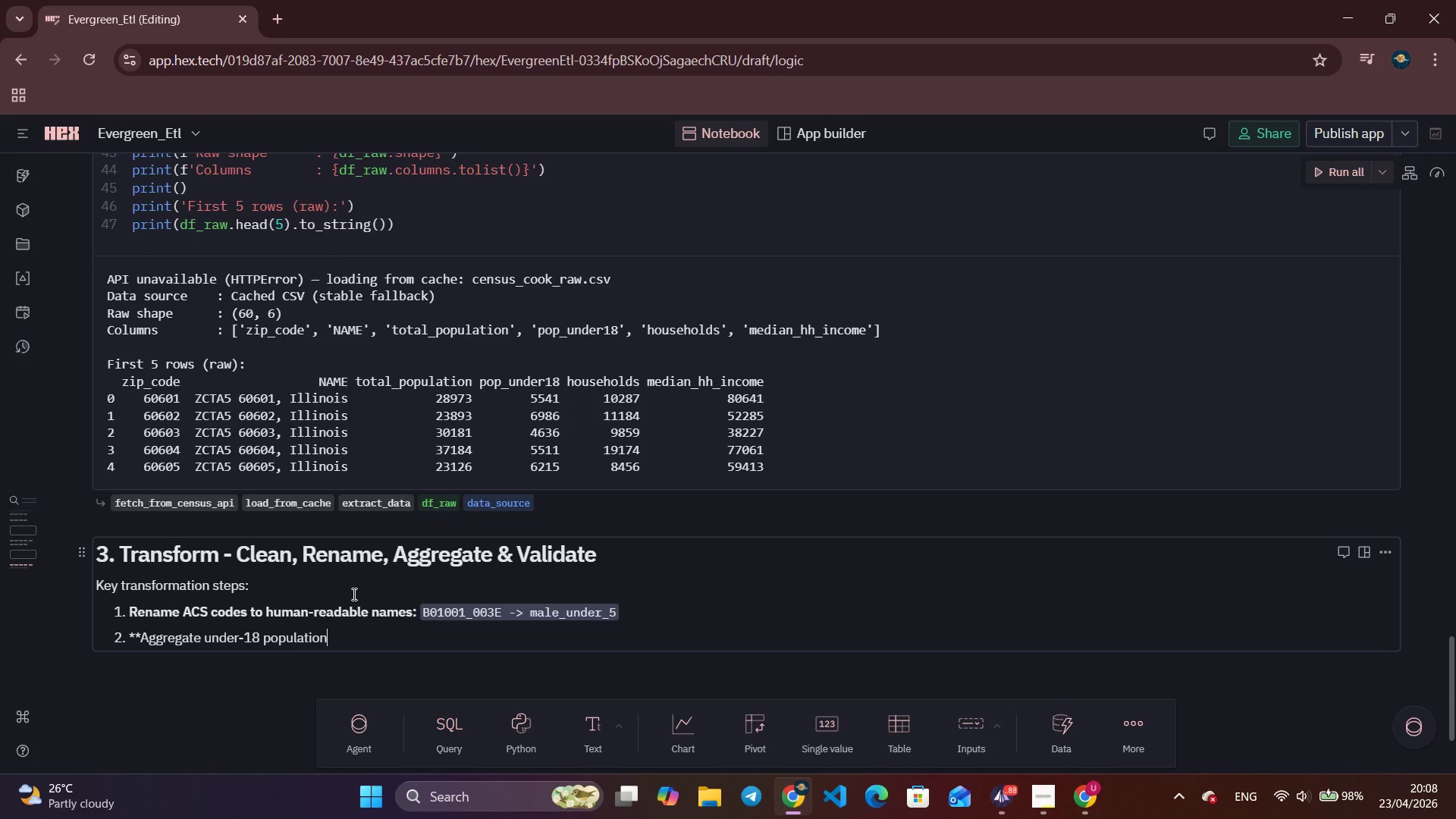 
wait(8.45)
 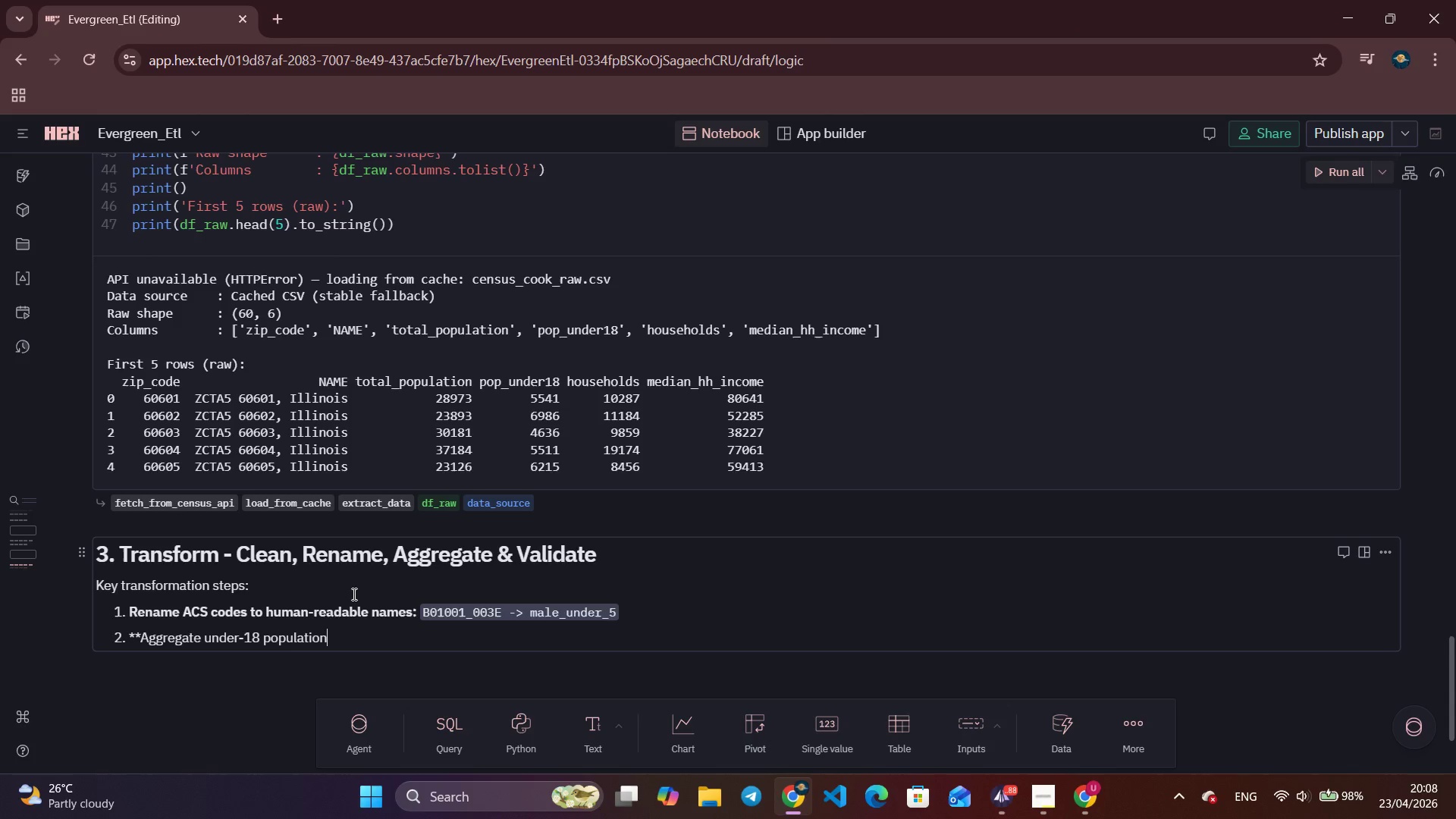 
type(:** sum 8 age bucke )
key(Backspace)
type(t columns (4 male + 4 female). Thsi )
key(Backspace)
key(Backspace)
type(i)
key(Backspace)
key(Backspace)
type(is is not a single Census column.)
 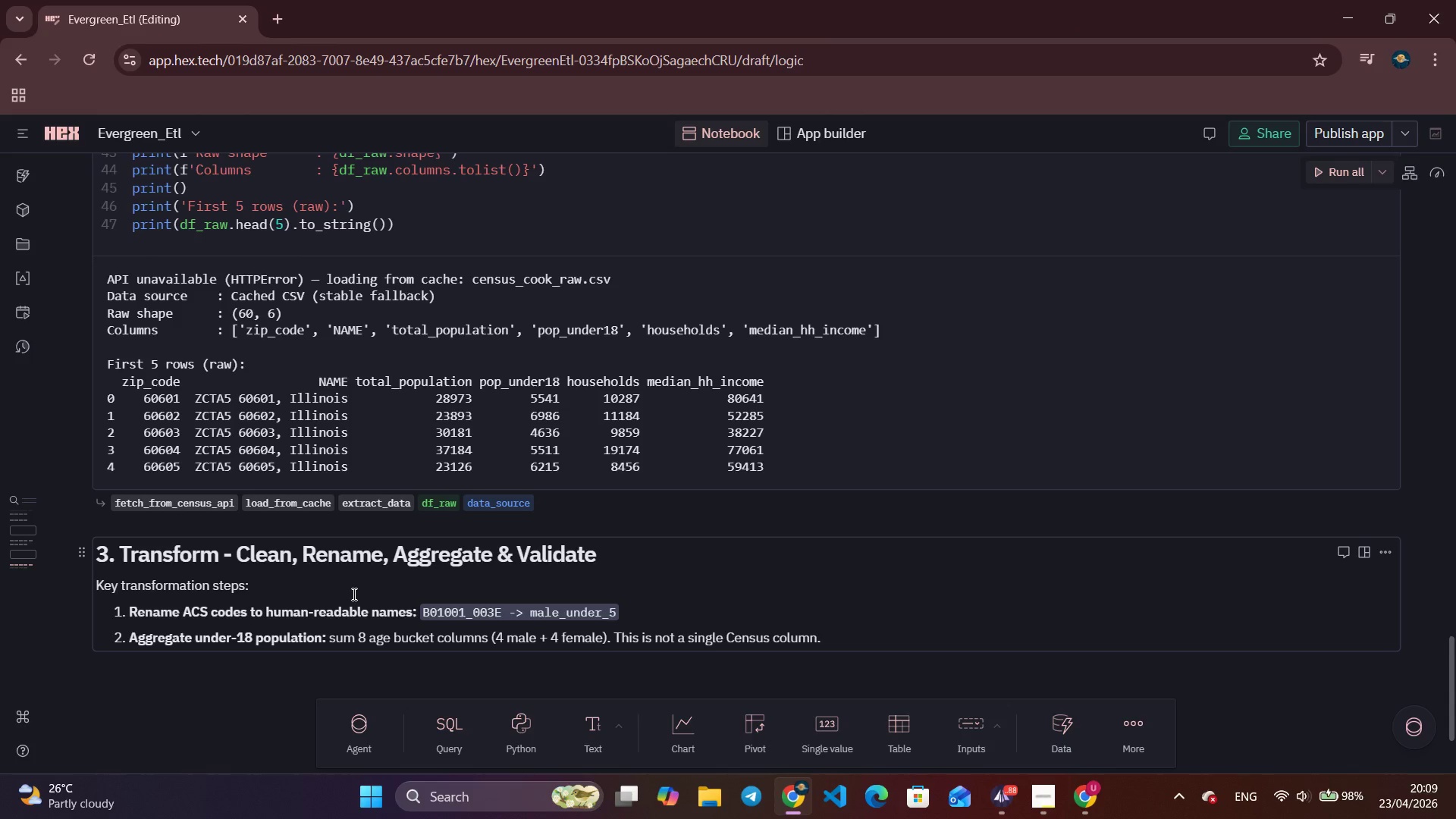 
key(Enter)
 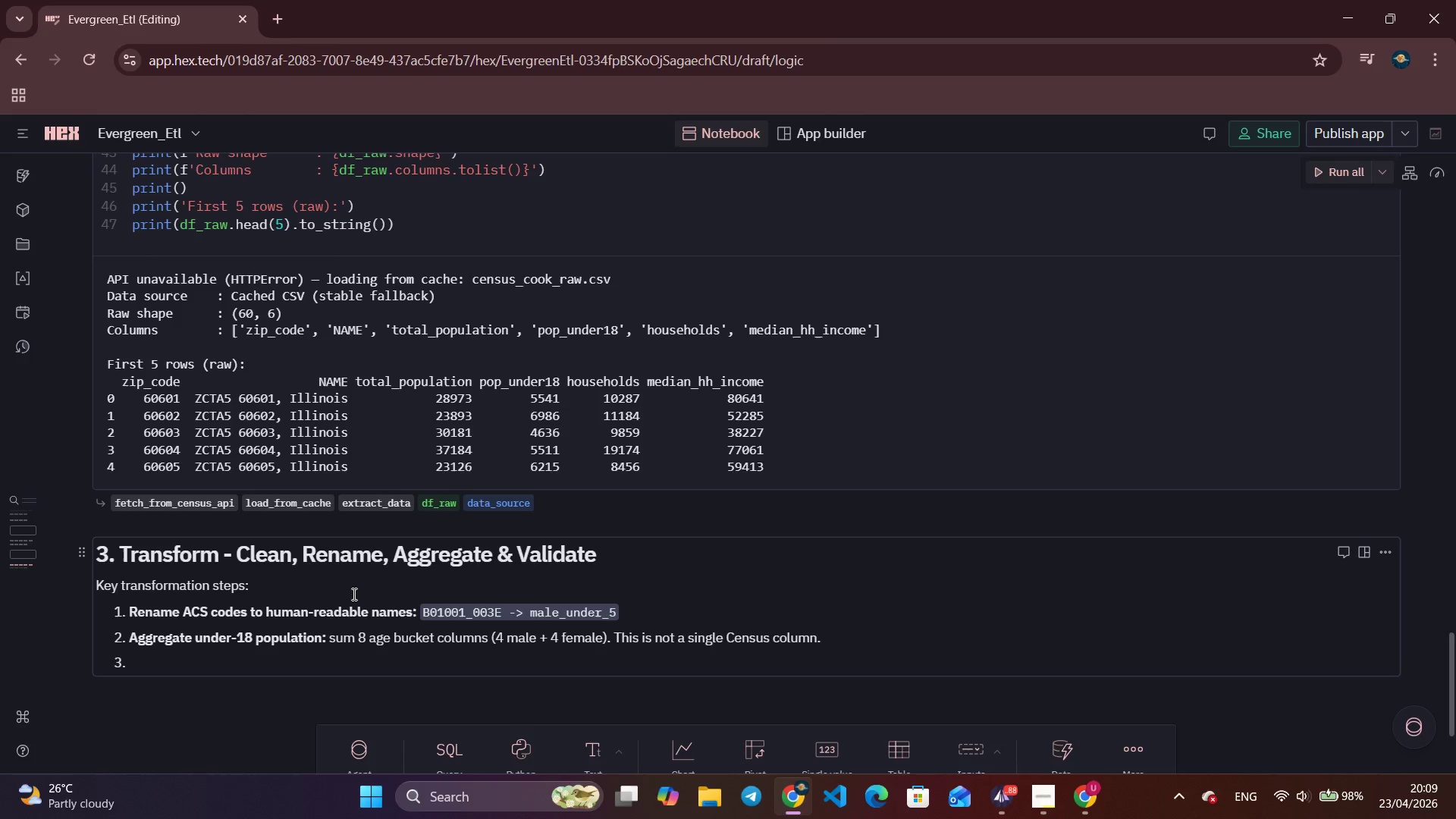 
type(C)
key(Backspace)
type(**Cast to  )
key(Backspace)
type(numeric:**)
 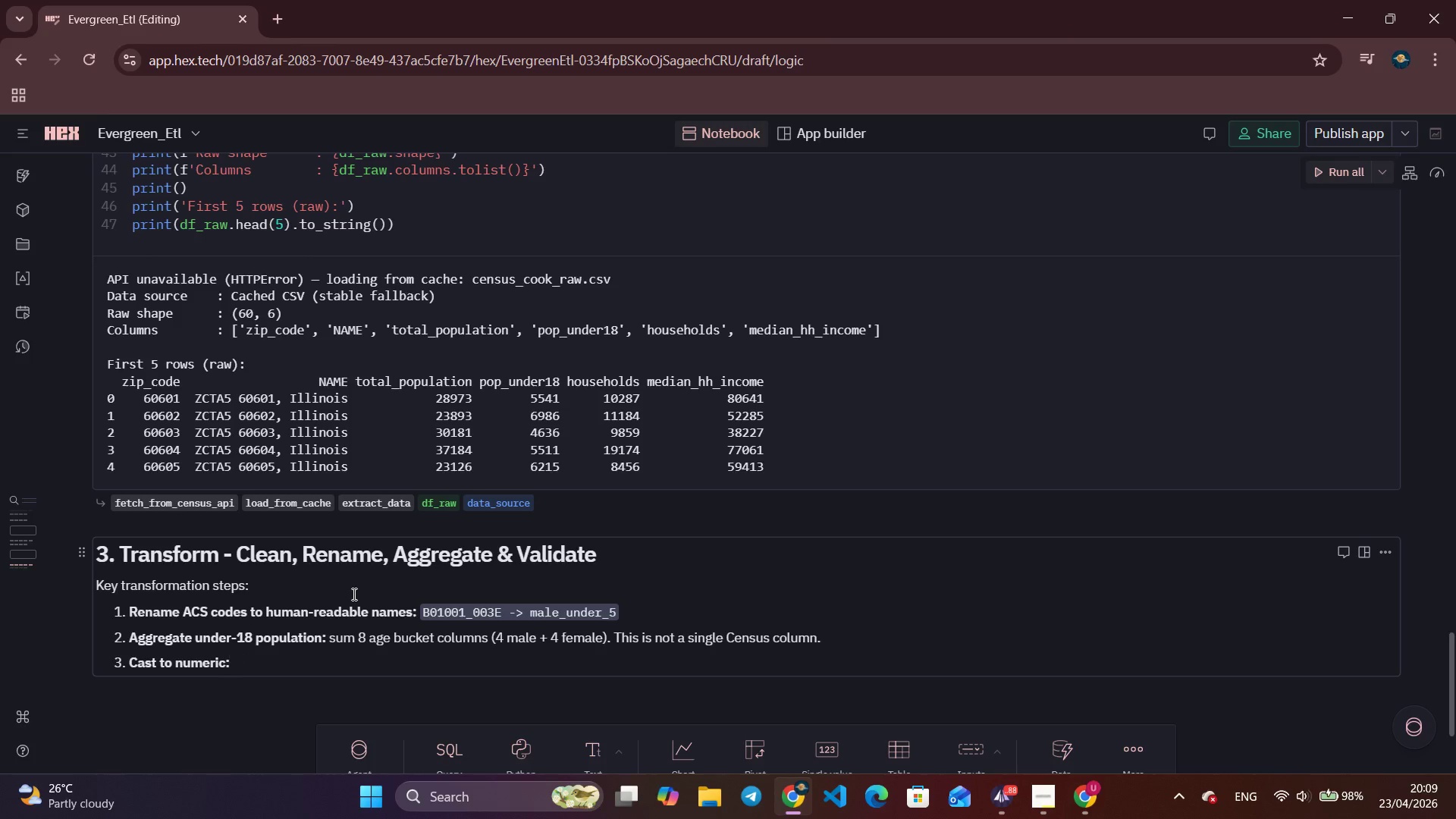 
wait(5.36)
 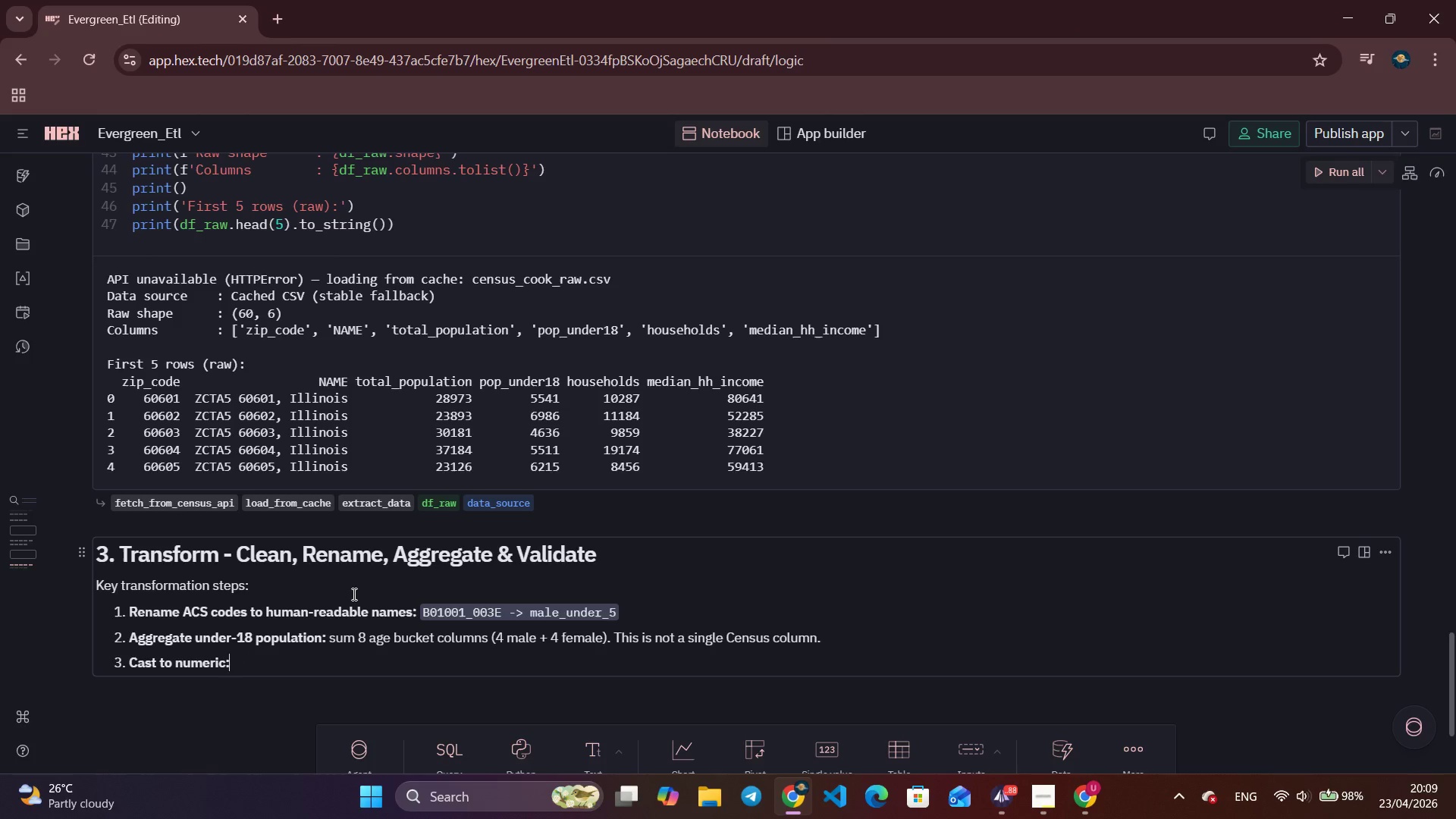 
hold_key(key=T, duration=0.81)
 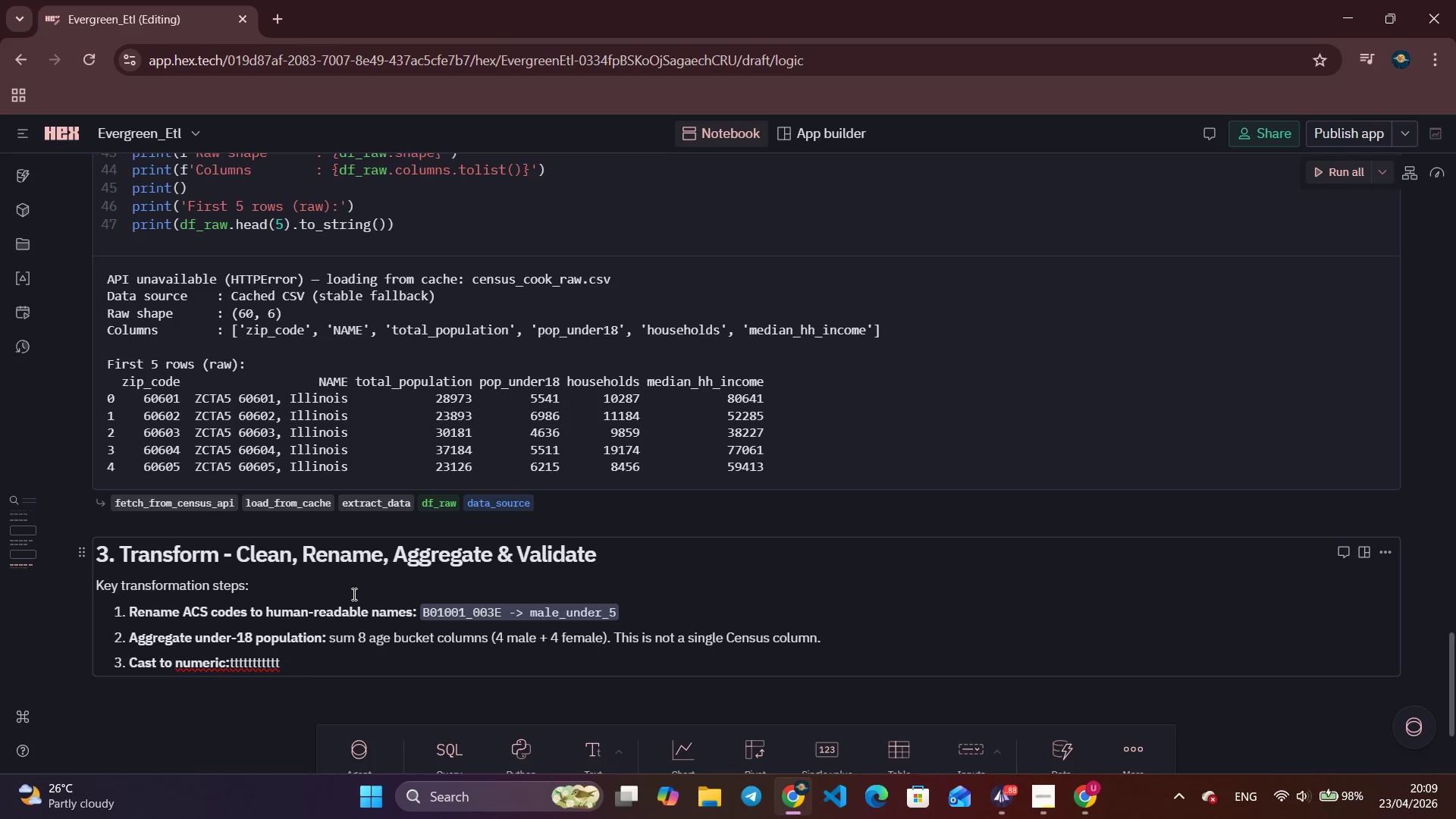 
wait(6.44)
 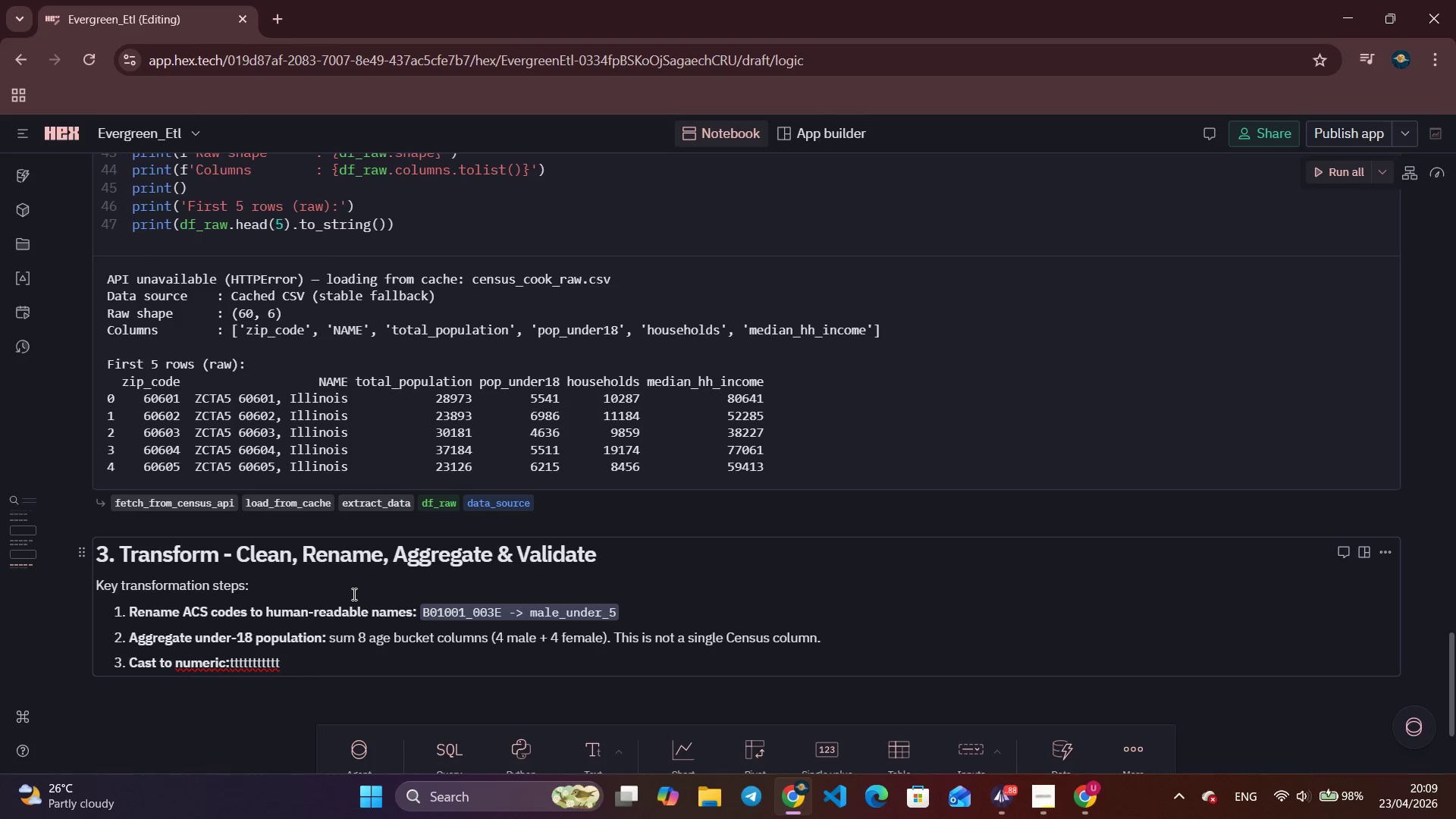 
key(Alt+Tab)
 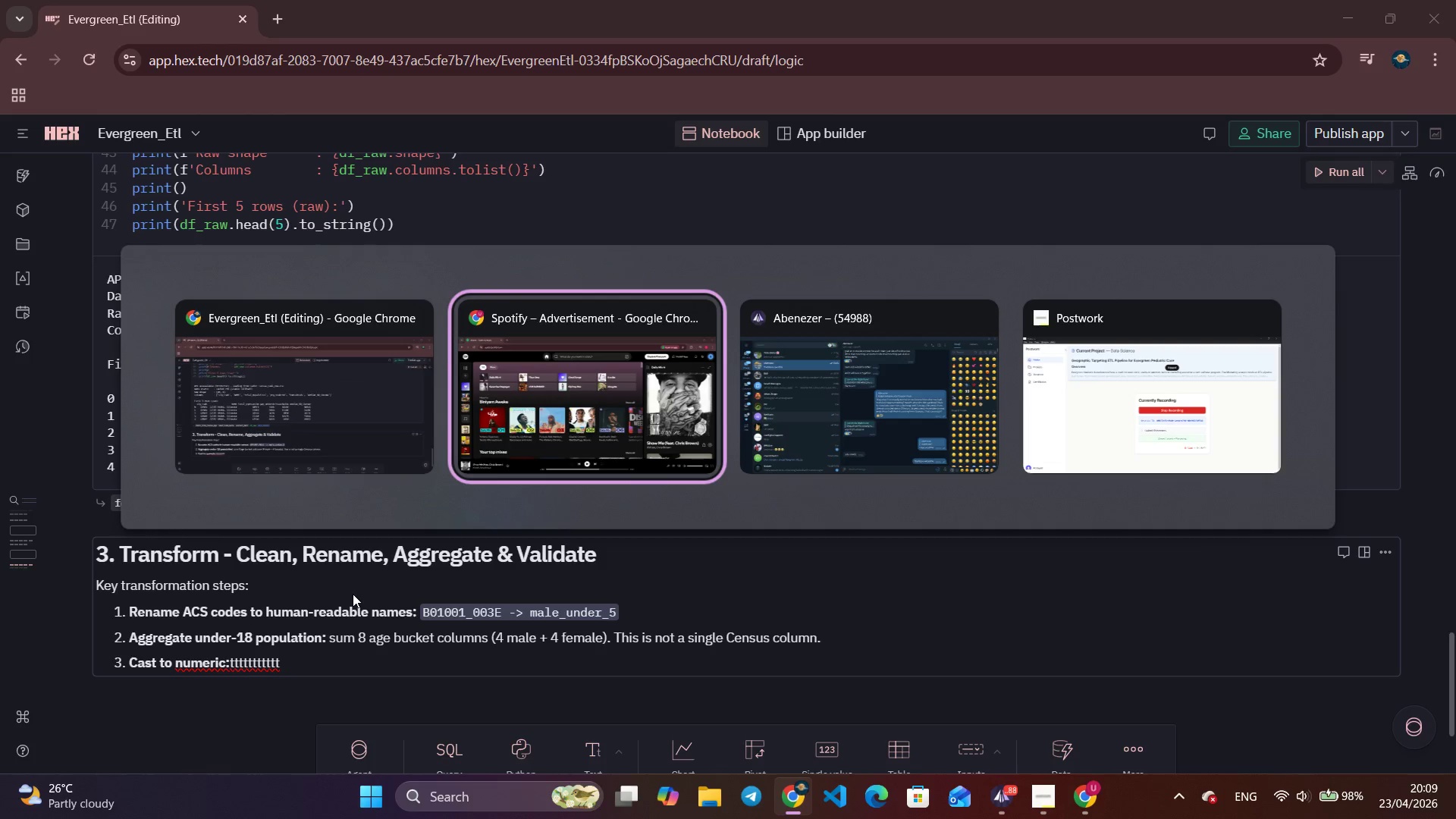 
key(Alt+Tab)
 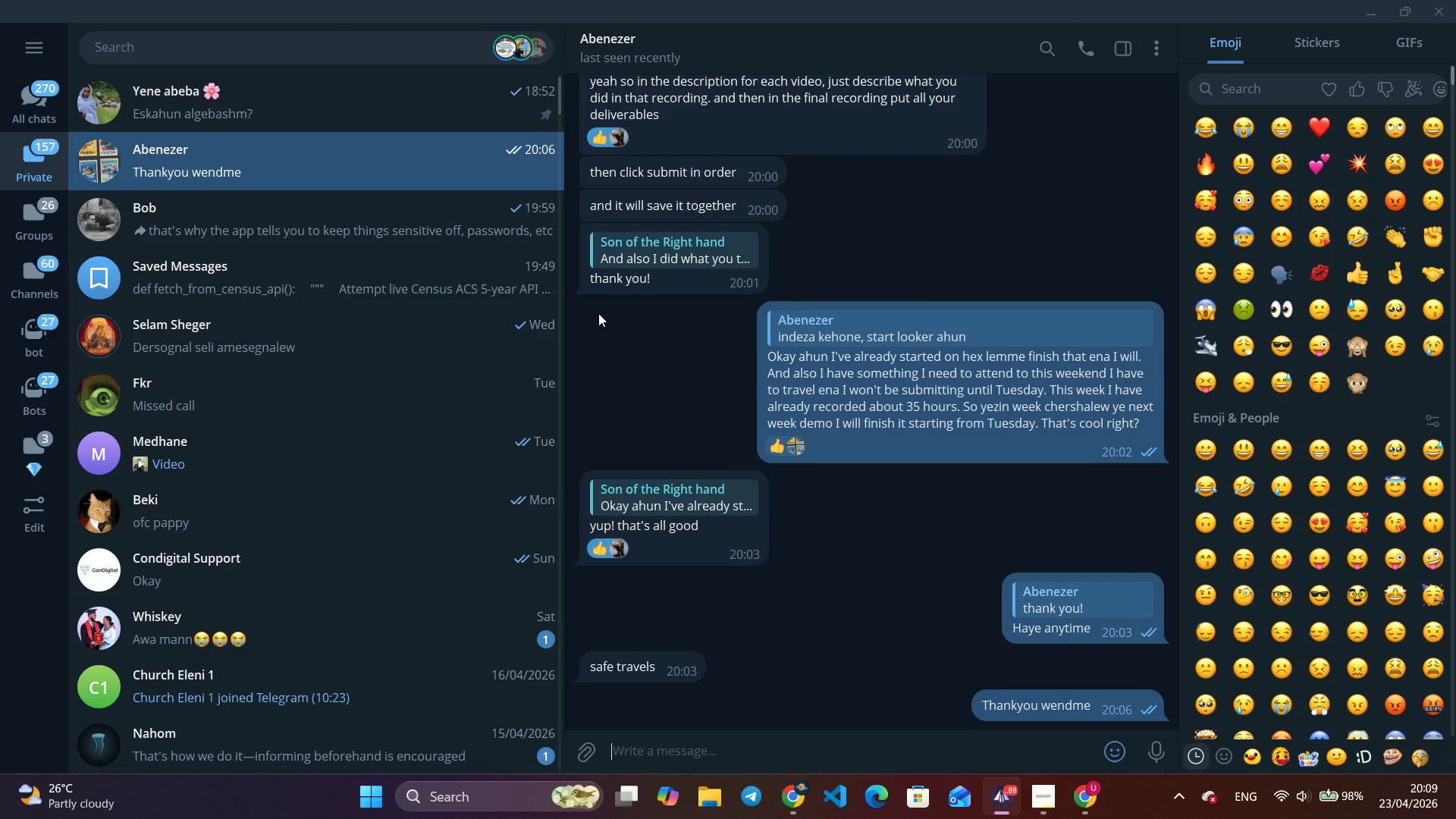 
scroll: coordinate [736, 549], scroll_direction: down, amount: 3.0
 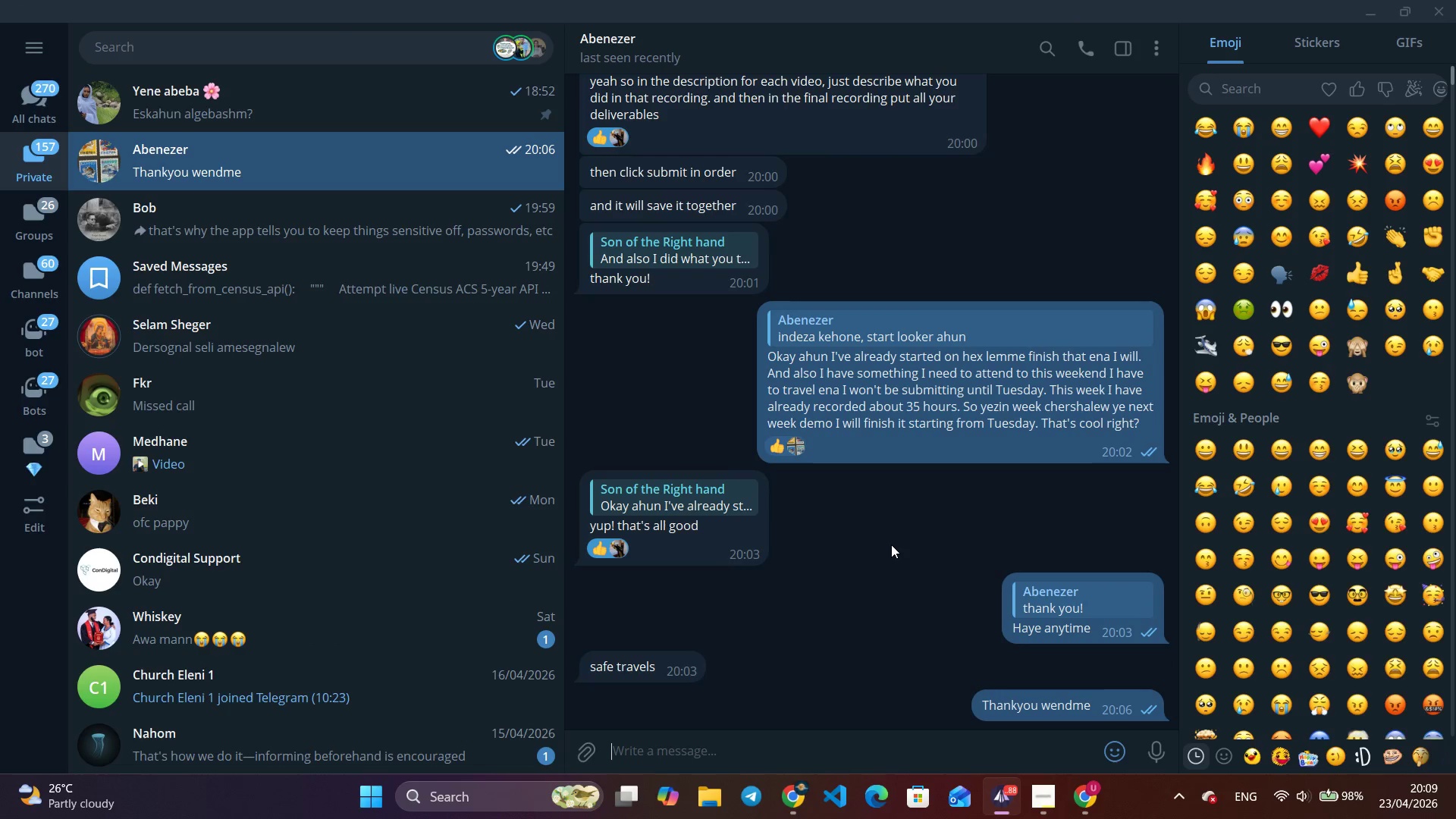 
scroll: coordinate [890, 544], scroll_direction: up, amount: 7.0
 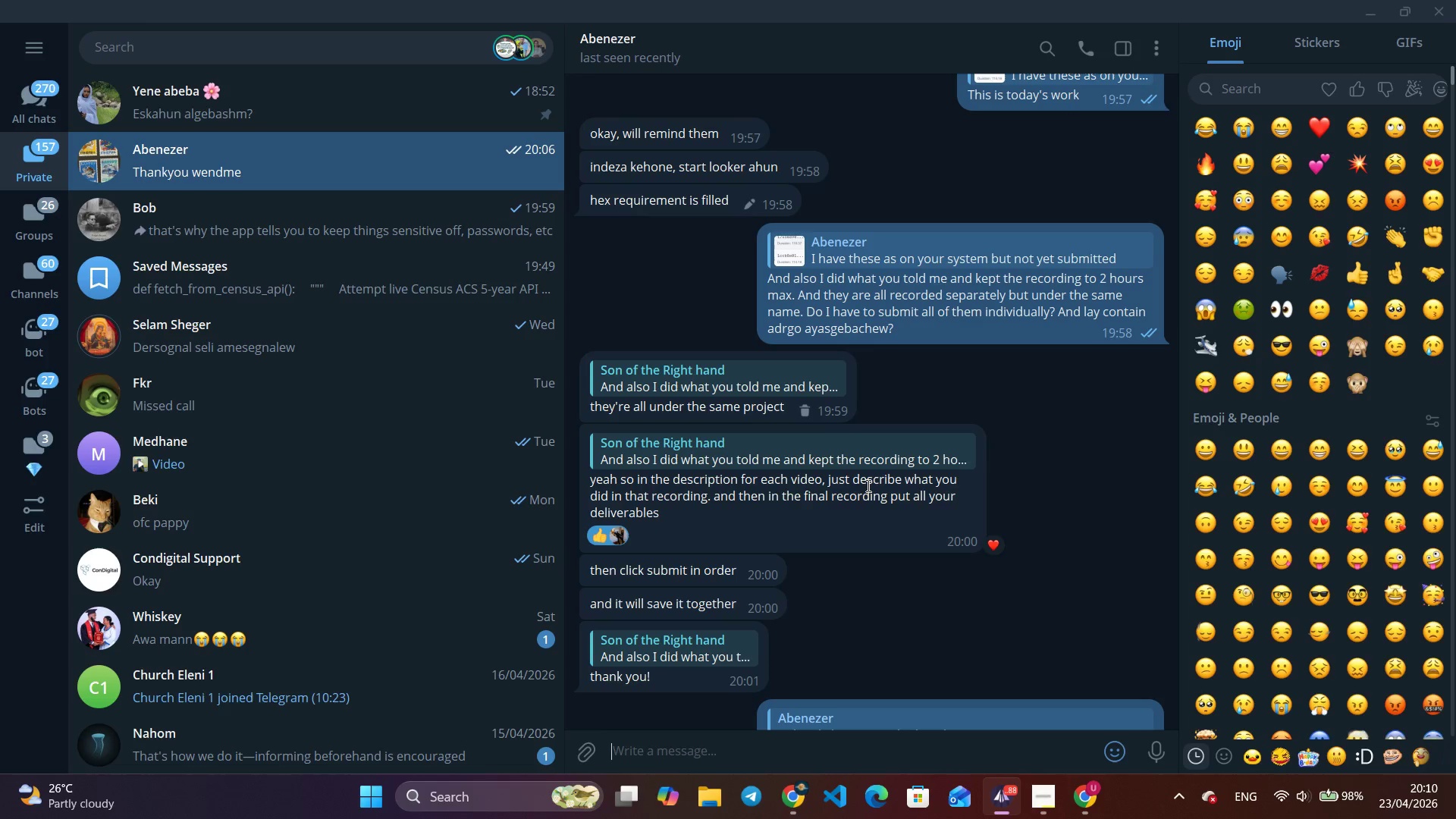 
wait(28.79)
 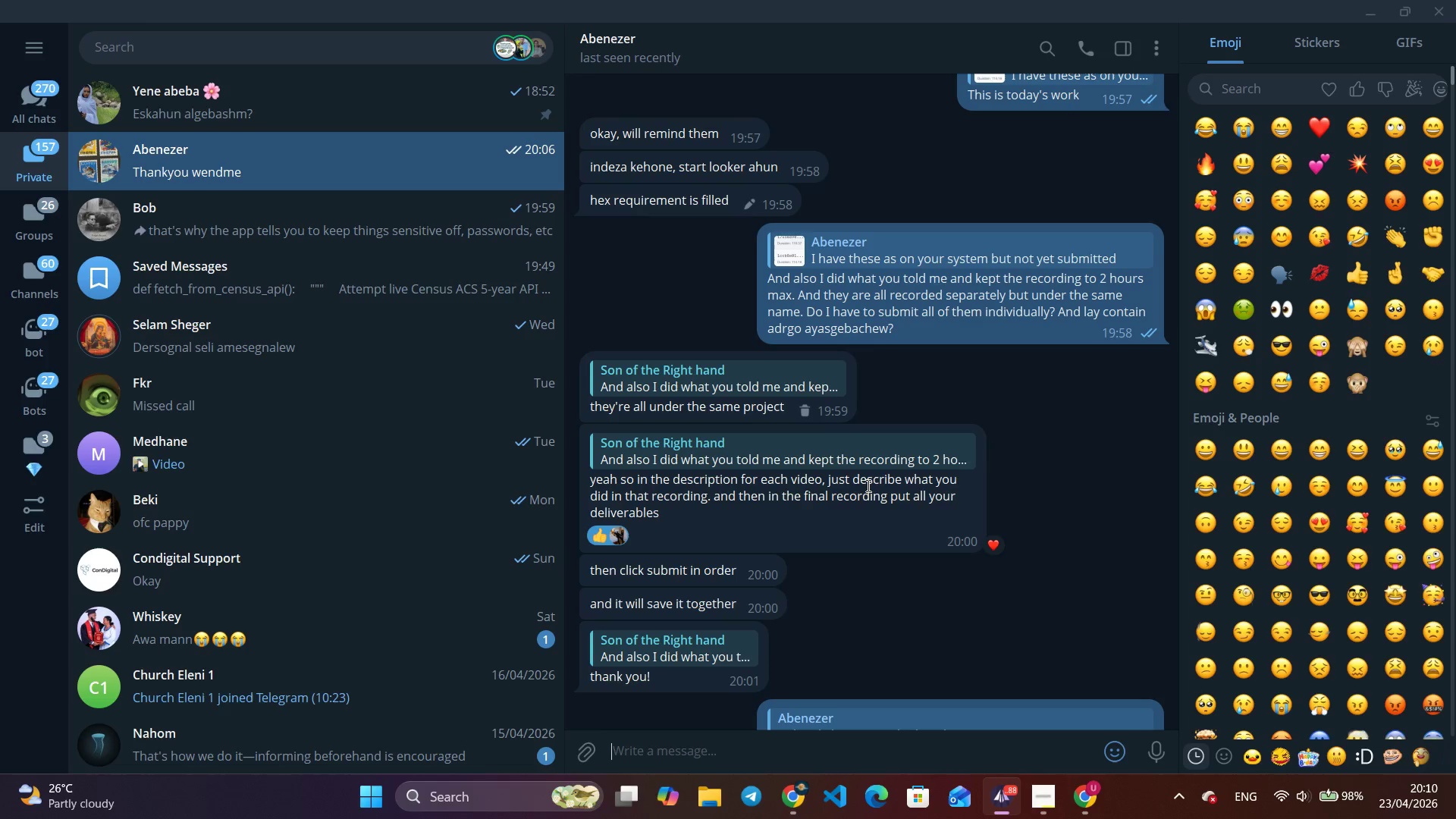 
scroll: coordinate [867, 485], scroll_direction: down, amount: 1.0
 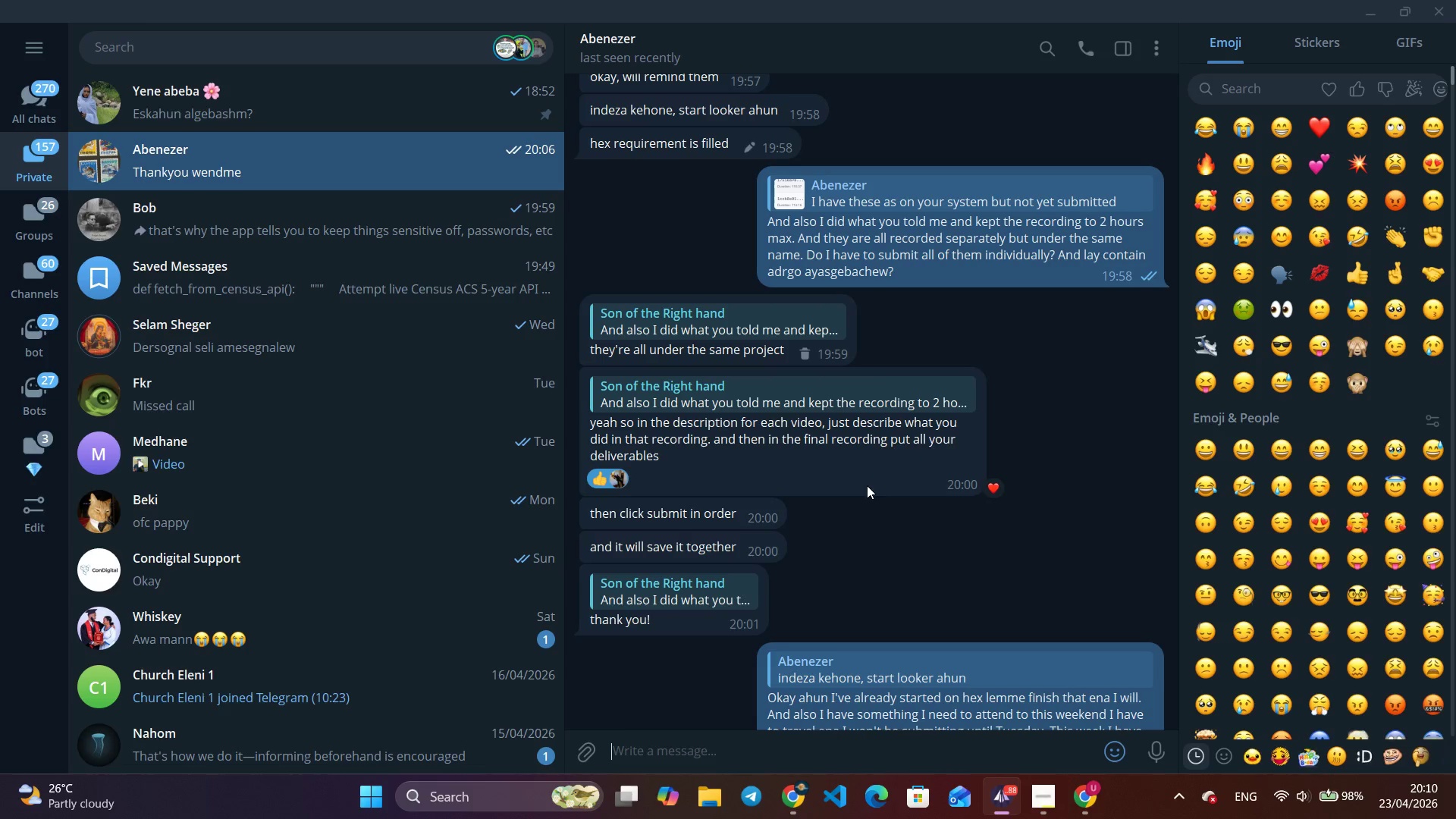 
wait(5.56)
 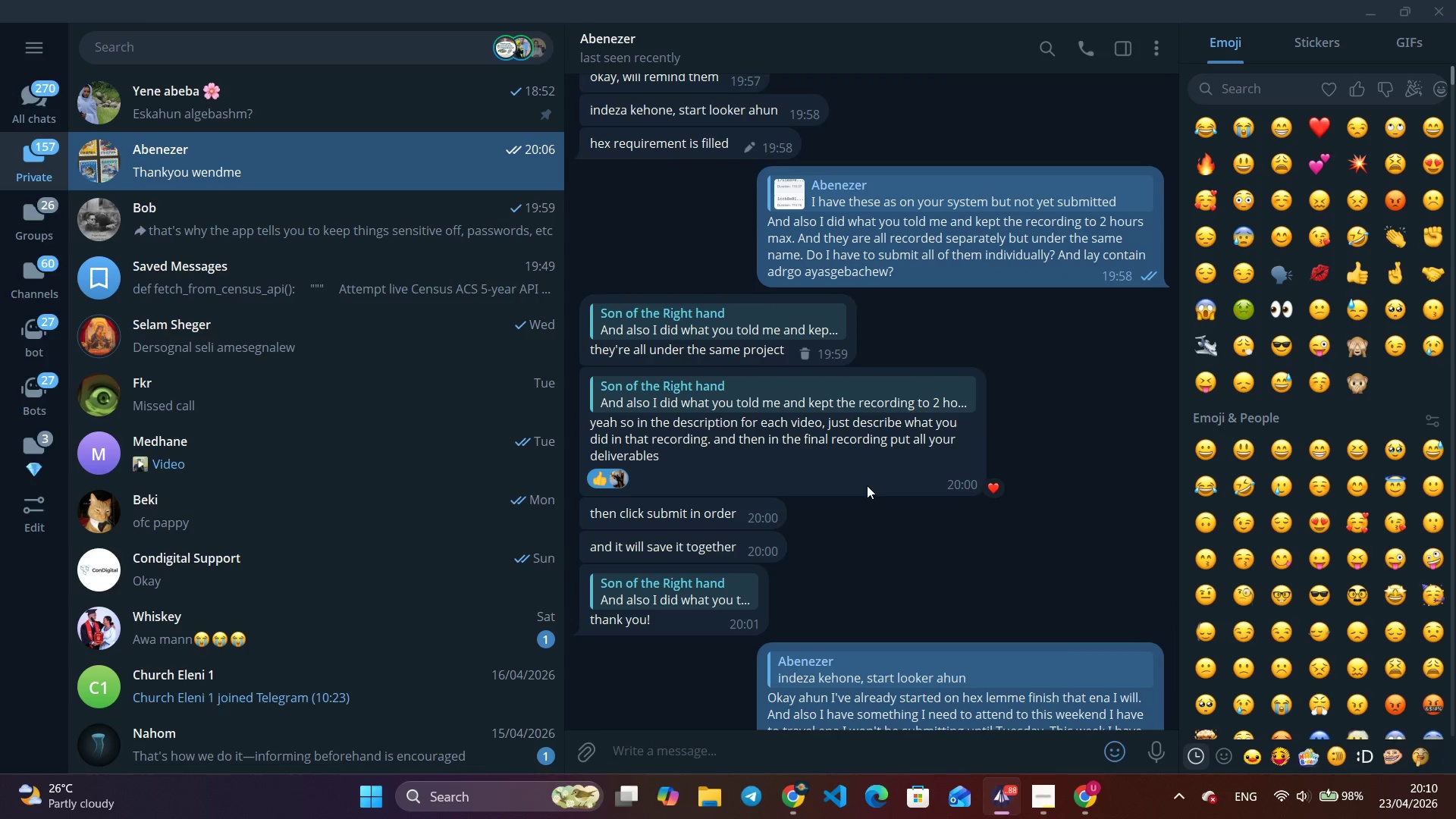 
scroll: coordinate [867, 485], scroll_direction: up, amount: 5.0
 